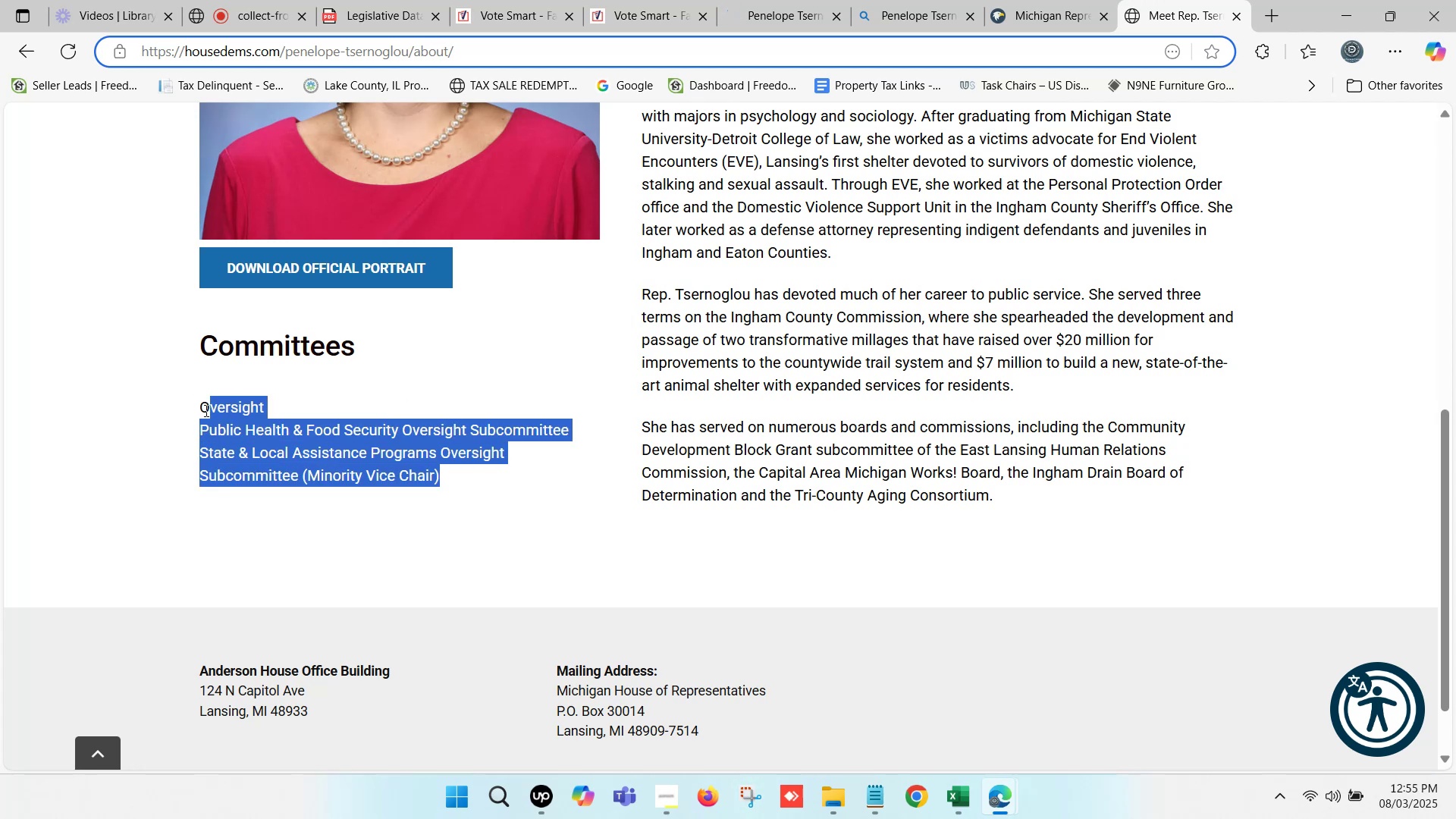 
hold_key(key=ControlLeft, duration=0.4)
 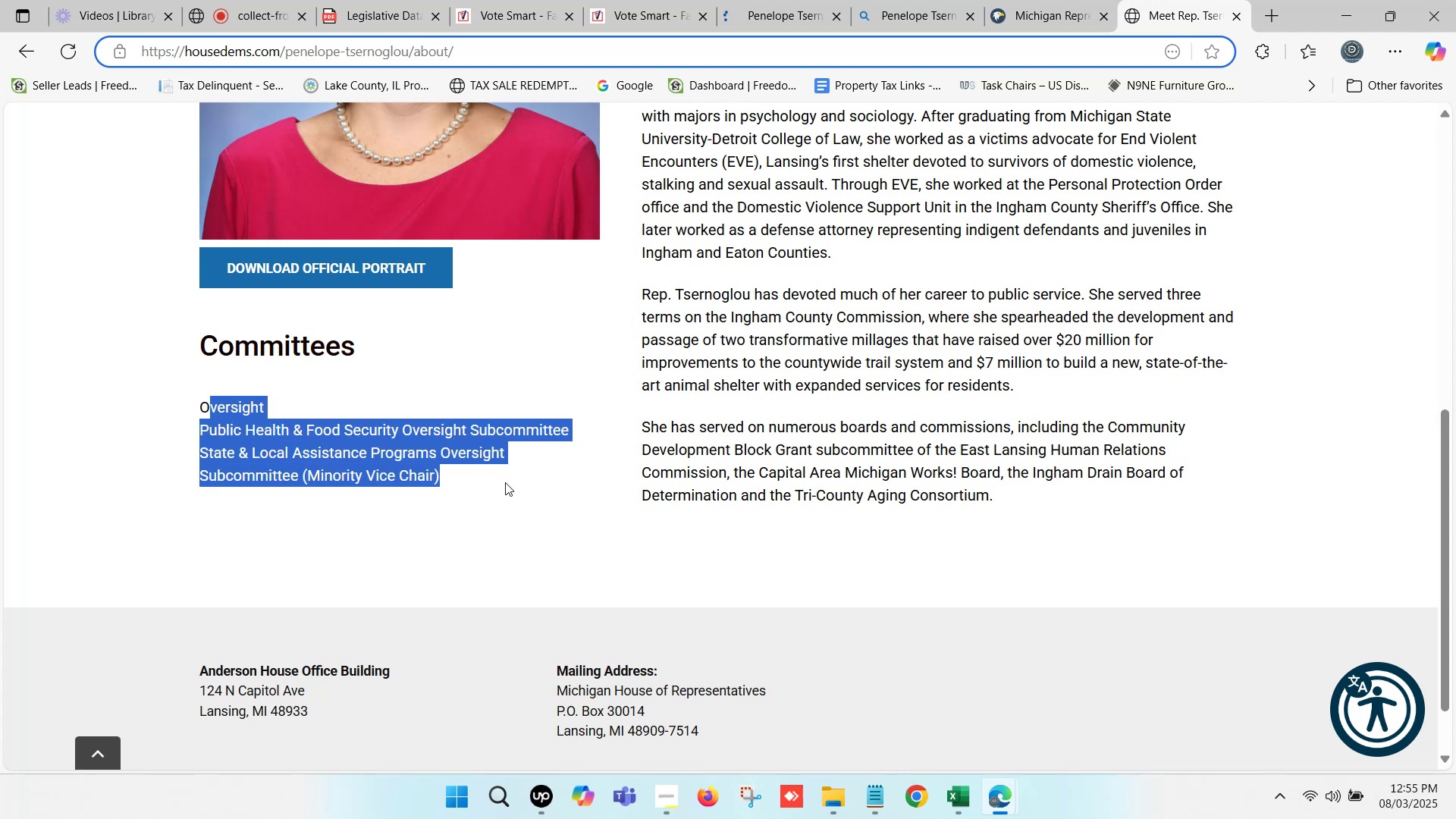 
left_click([516, 488])
 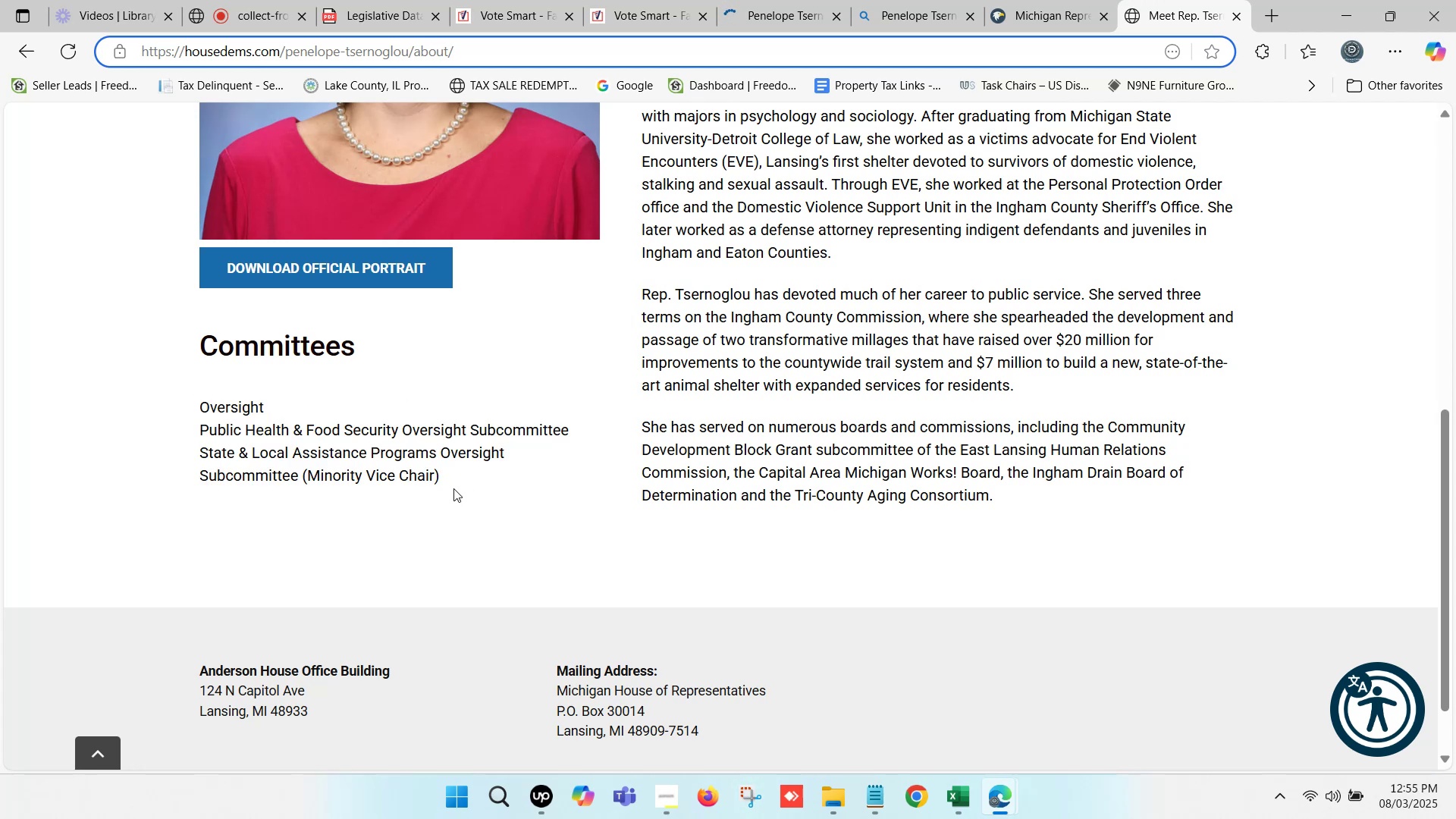 
left_click_drag(start_coordinate=[471, 482], to_coordinate=[207, 406])
 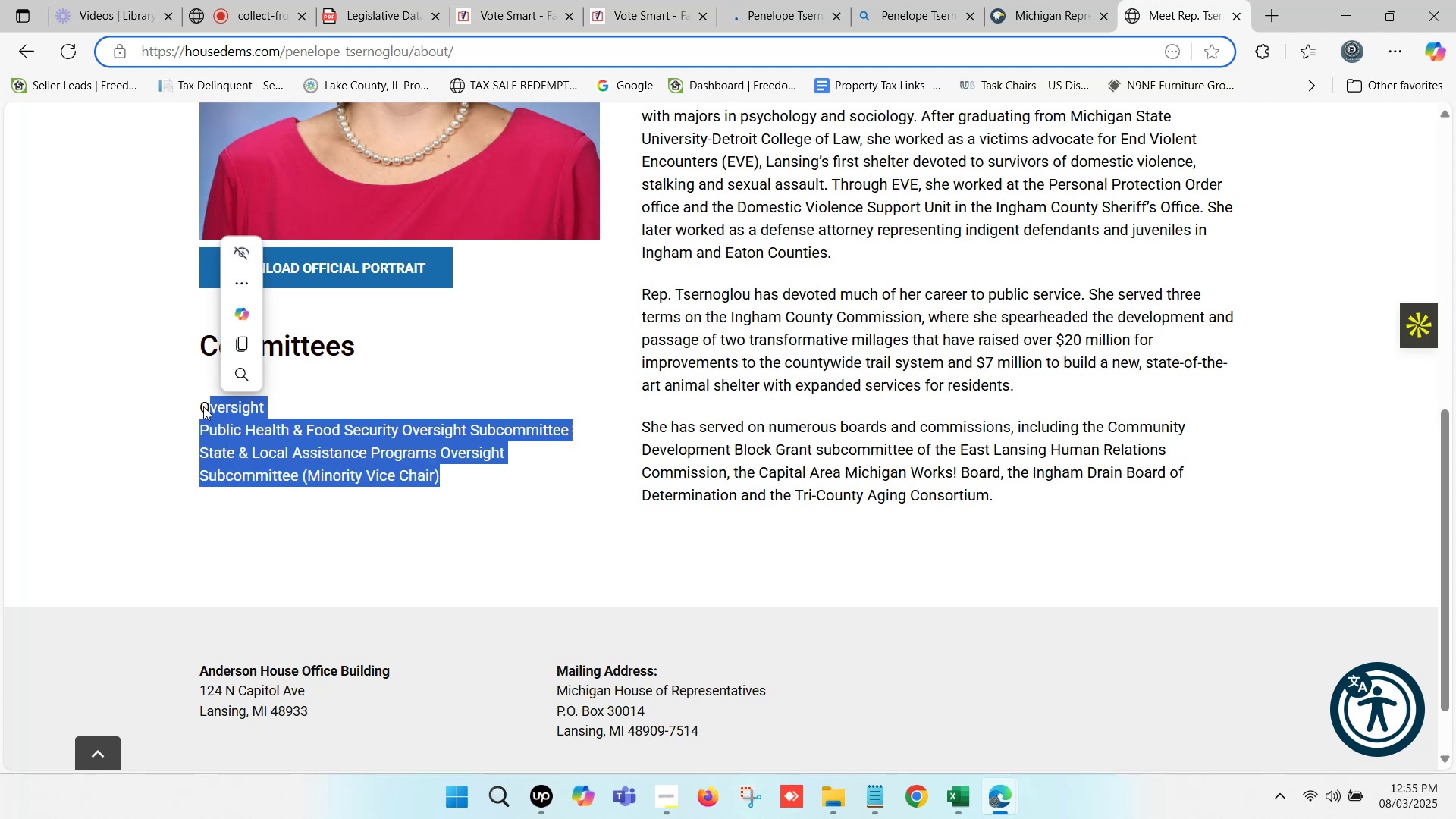 
left_click_drag(start_coordinate=[201, 405], to_coordinate=[466, 473])
 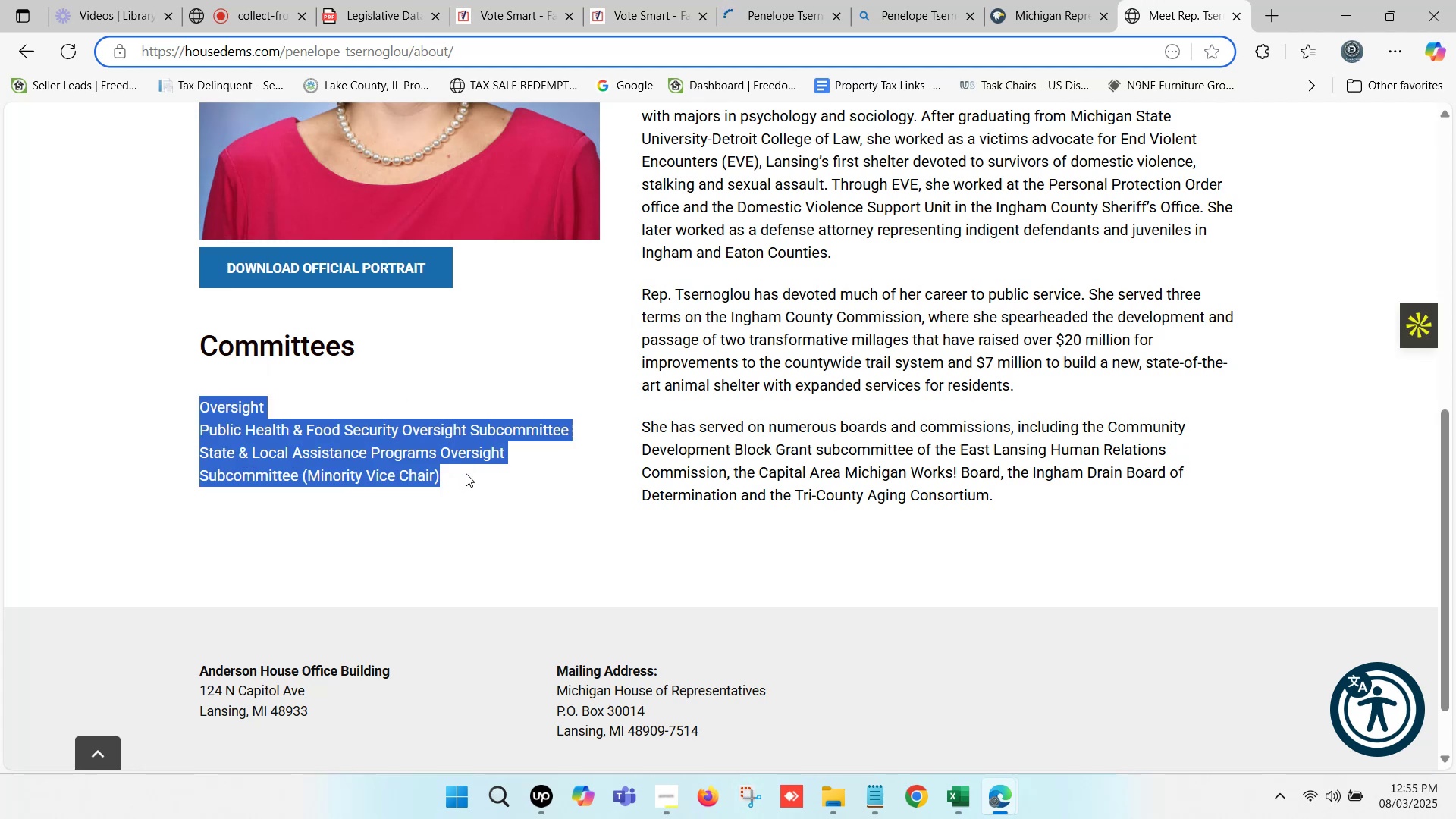 
key(Control+C)
 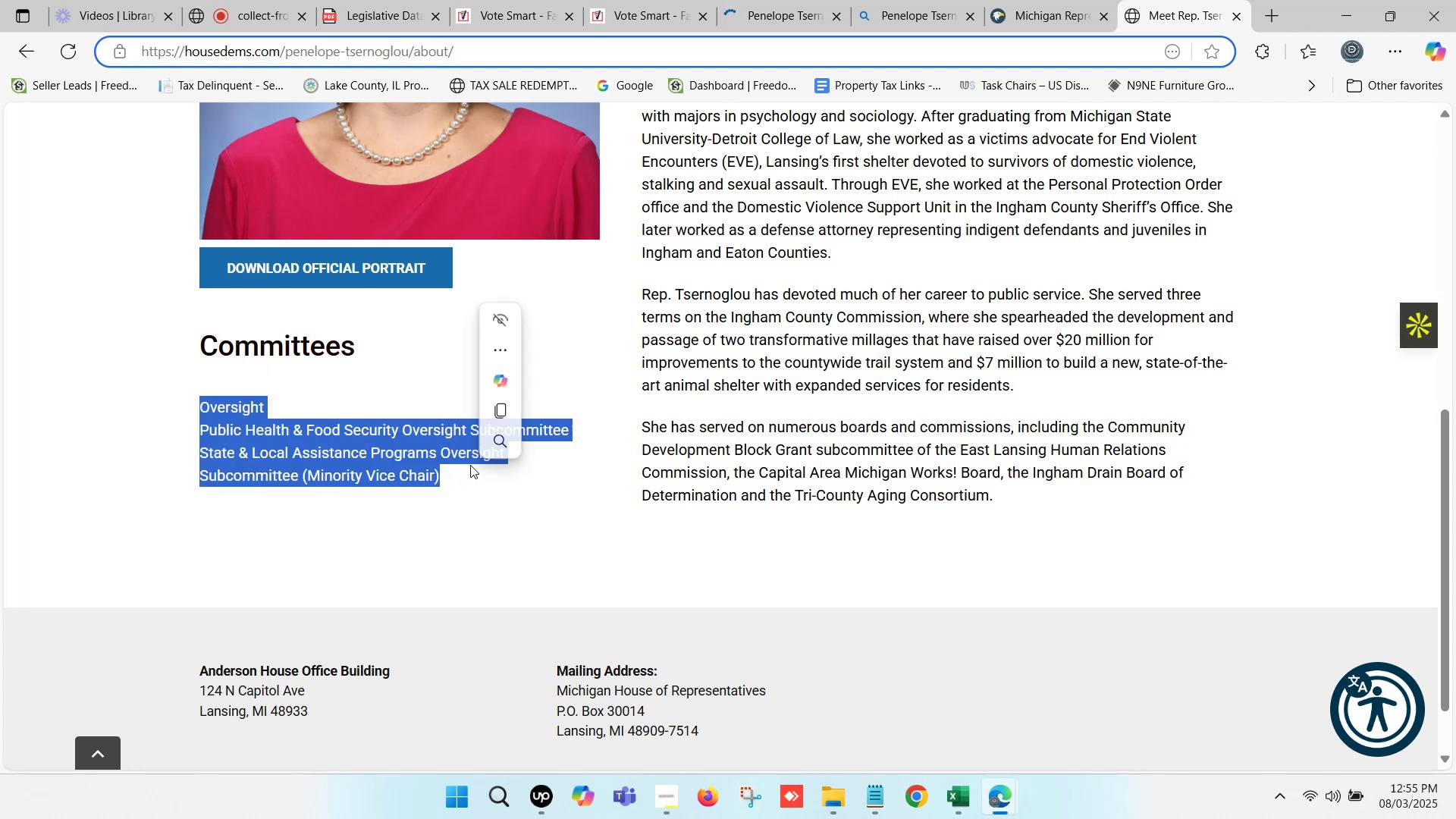 
key(Control+C)
 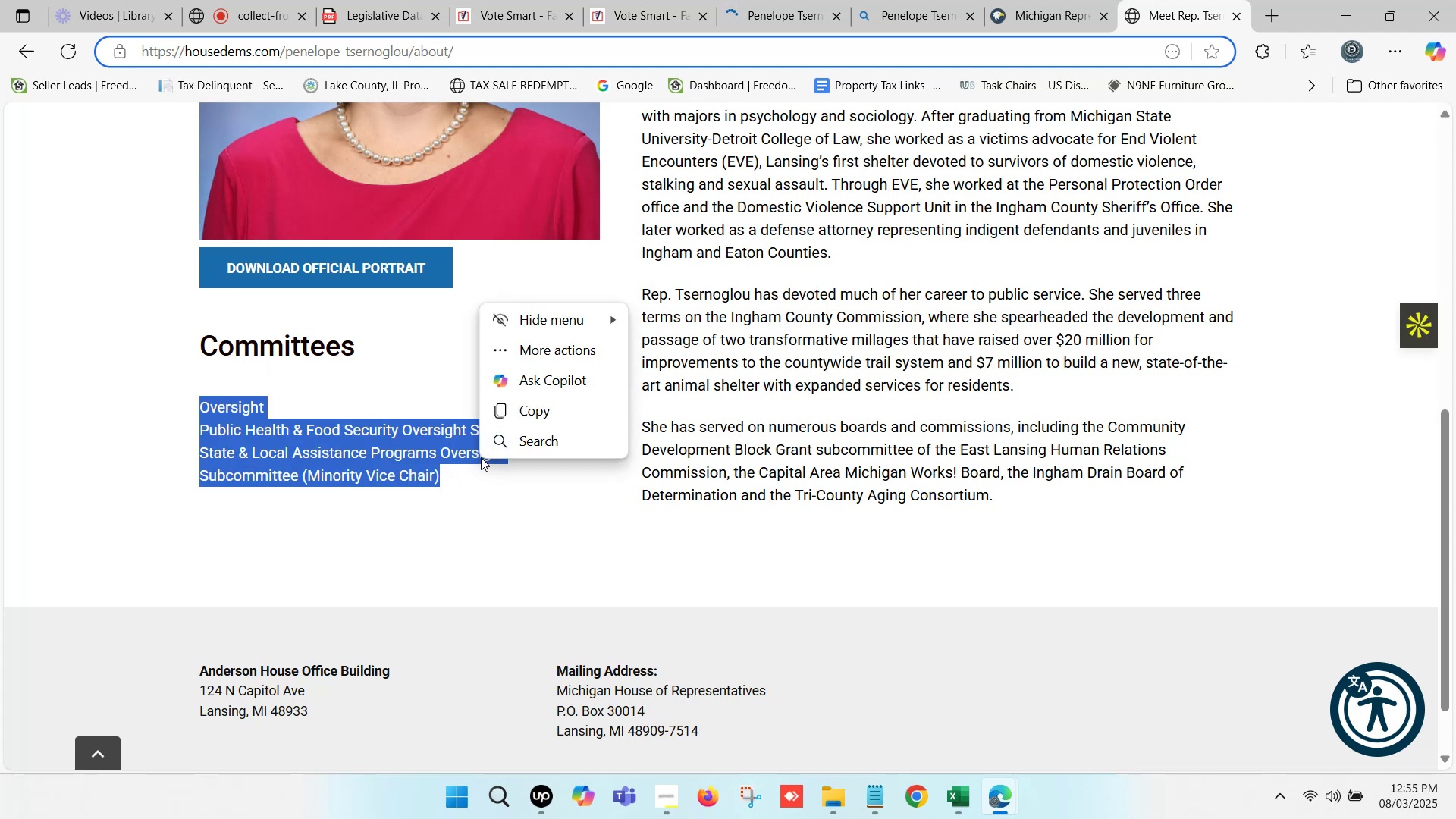 
key(Control+C)
 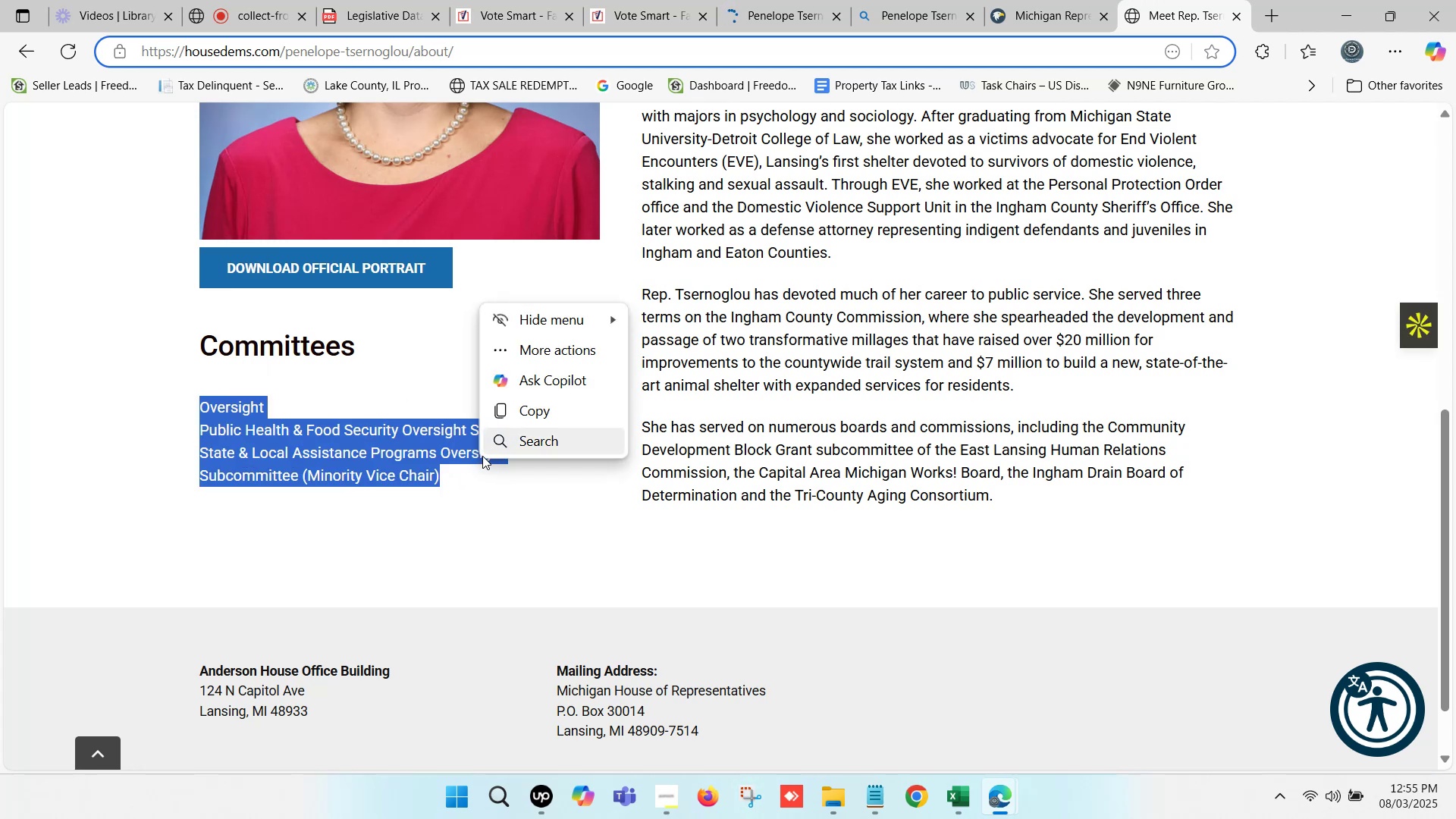 
key(Control+C)
 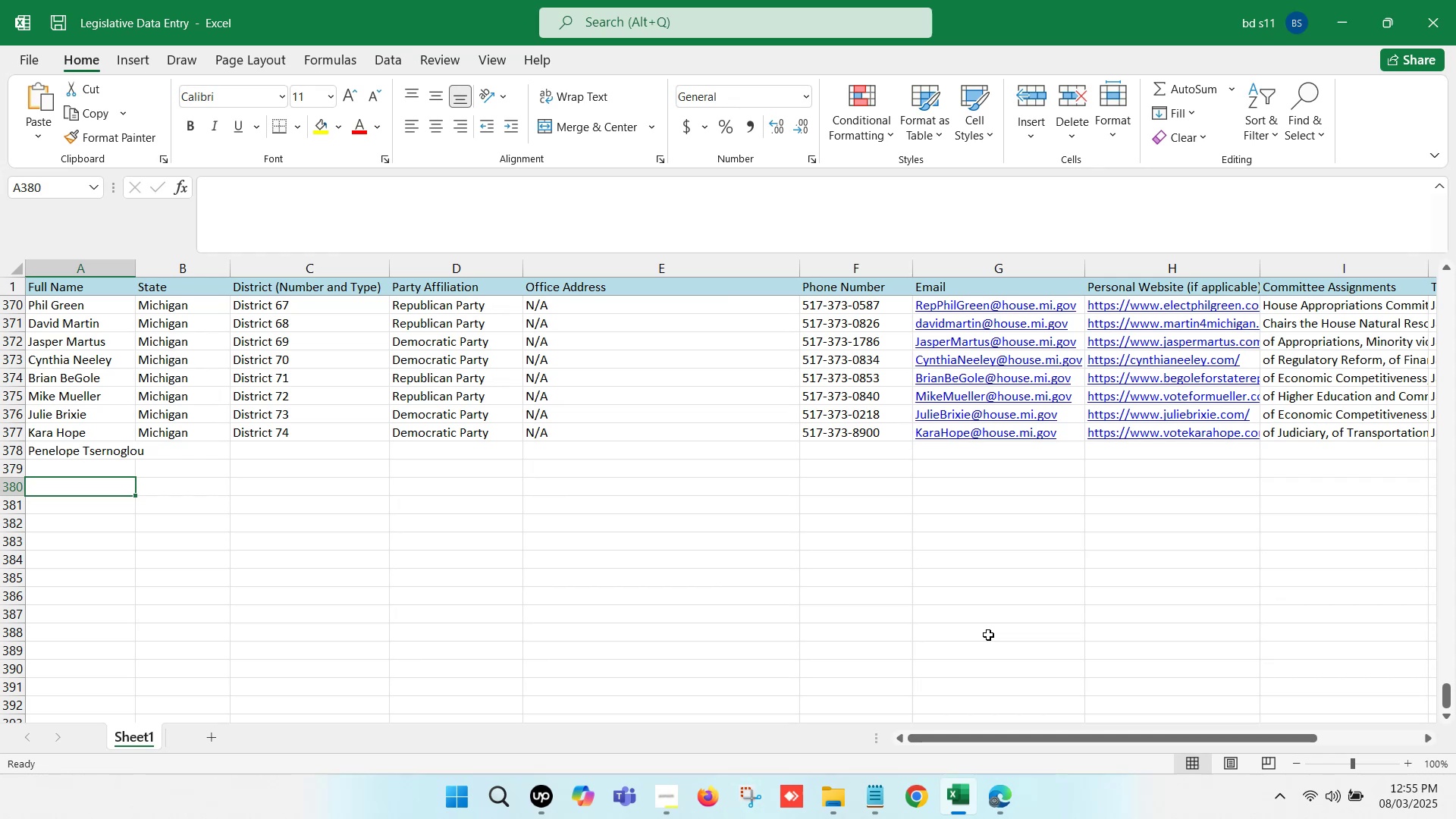 
left_click([1156, 453])
 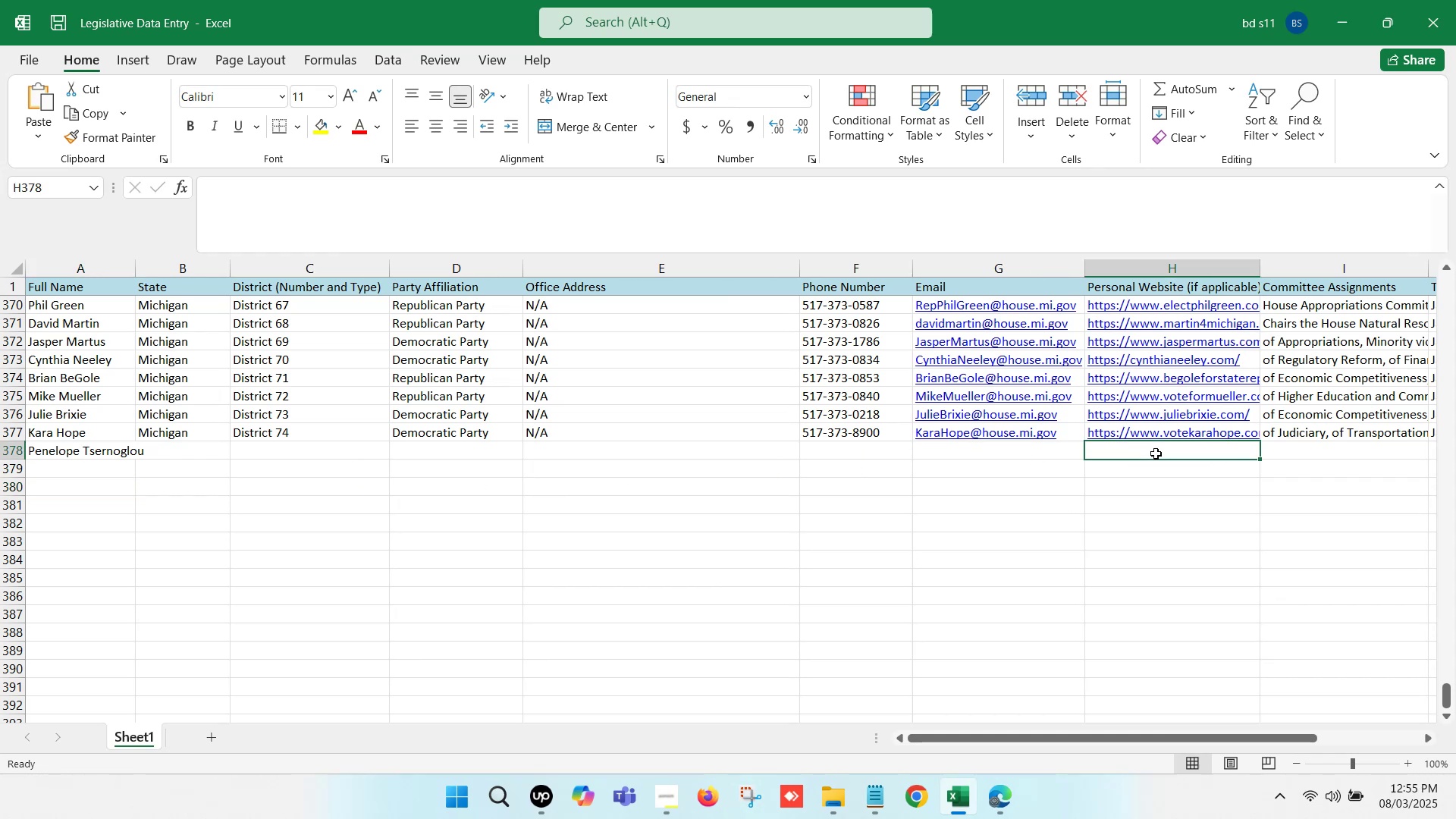 
key(ArrowRight)
 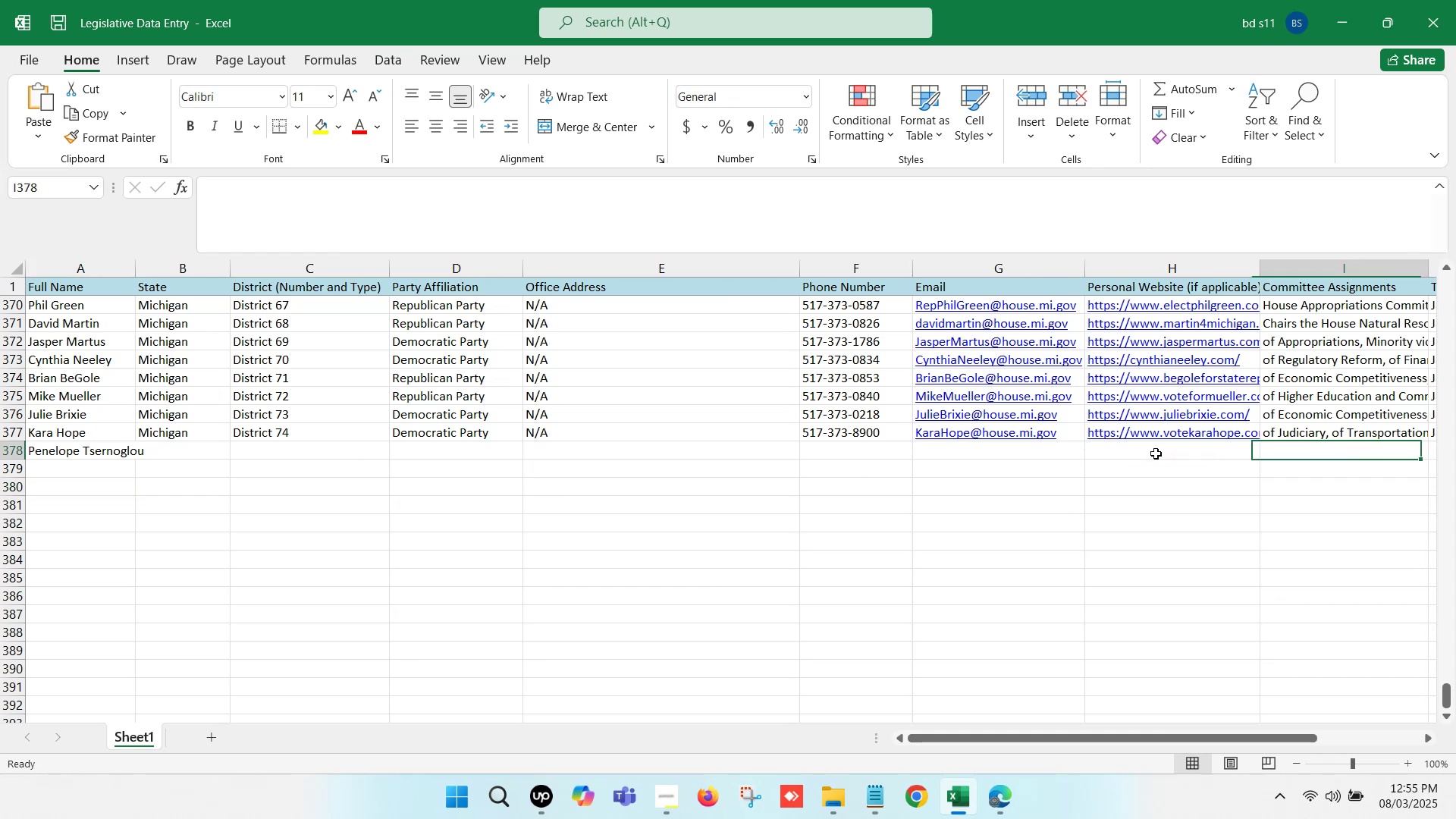 
key(ArrowRight)
 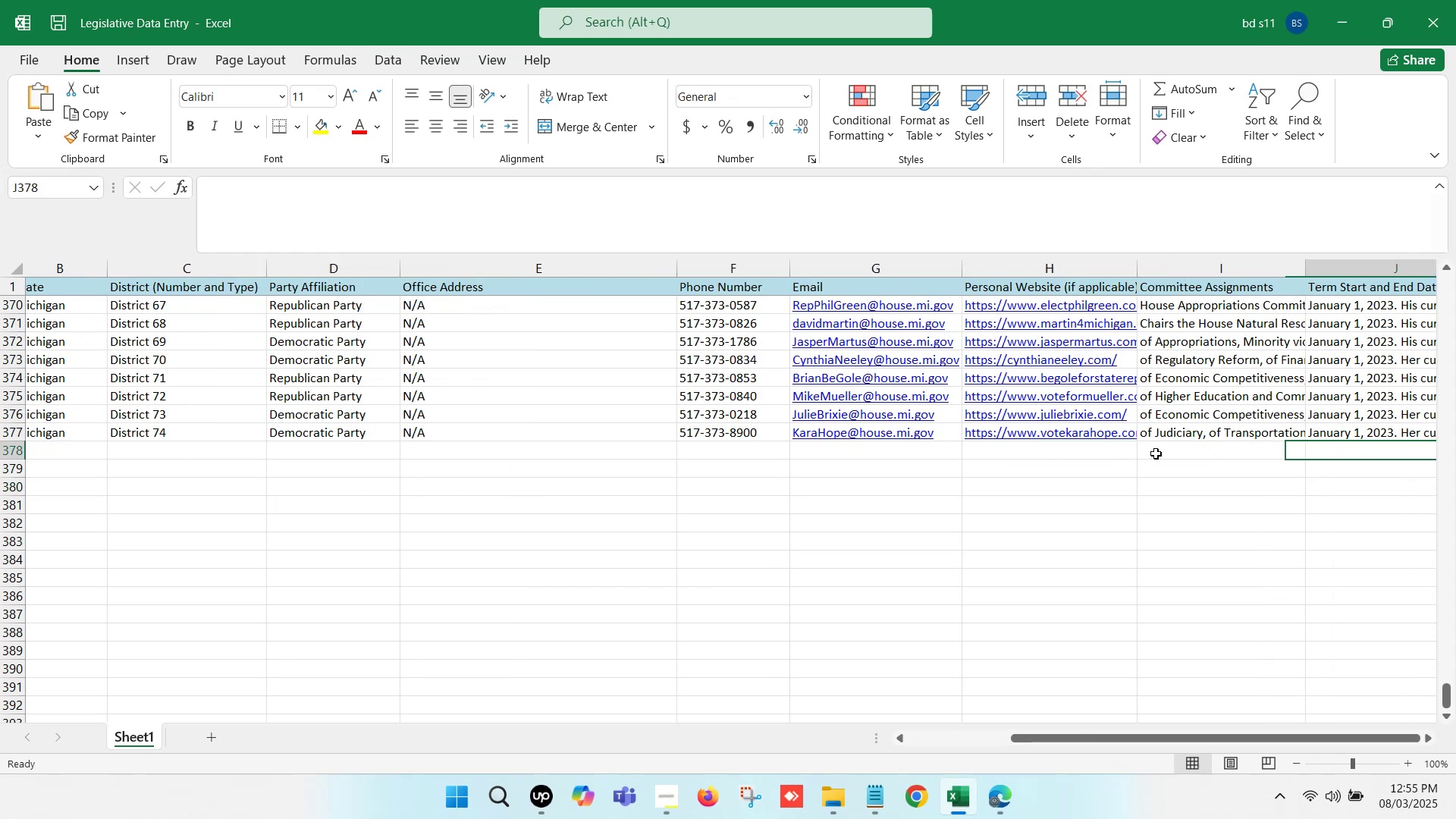 
key(ArrowRight)
 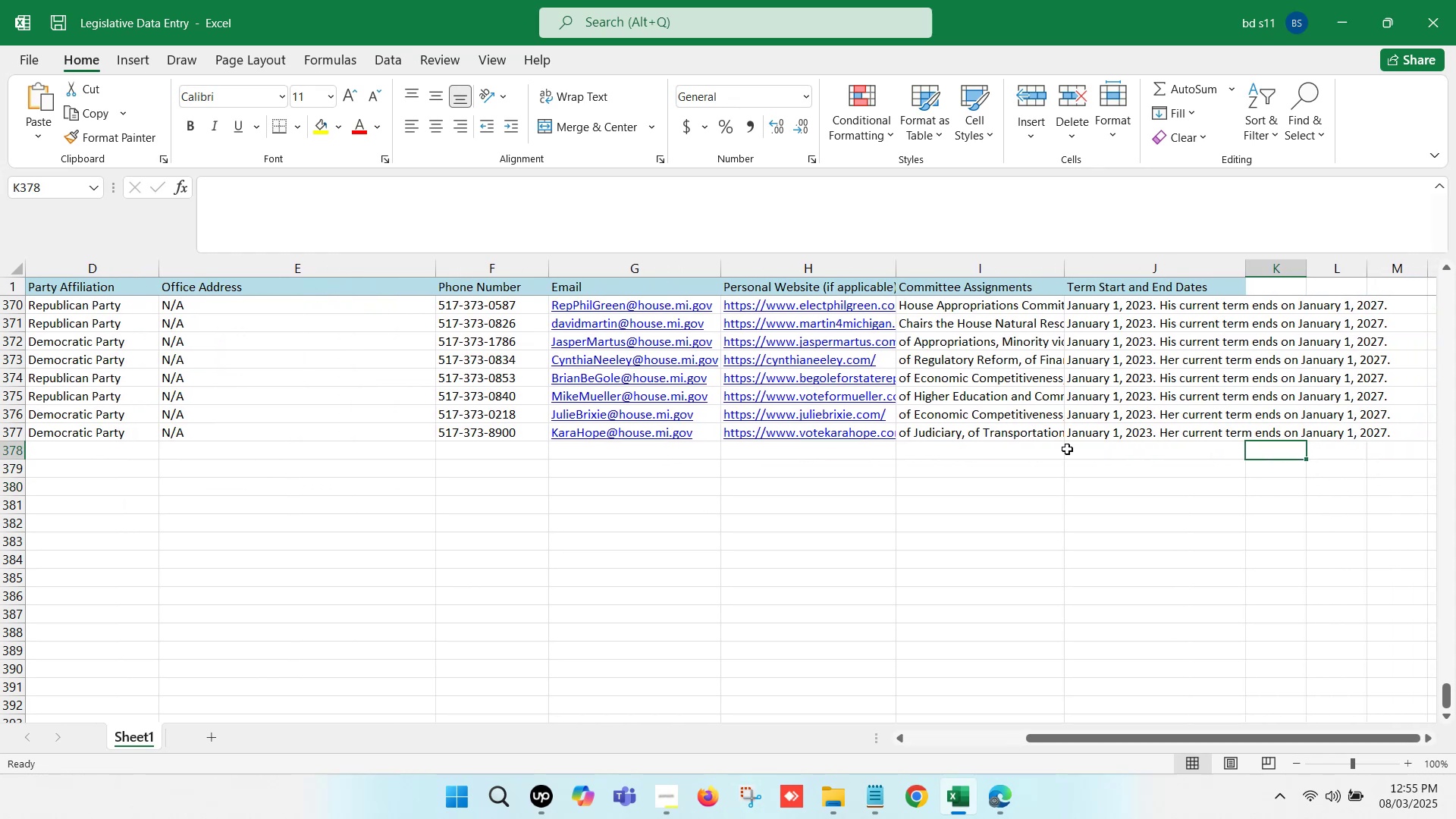 
left_click([1007, 451])
 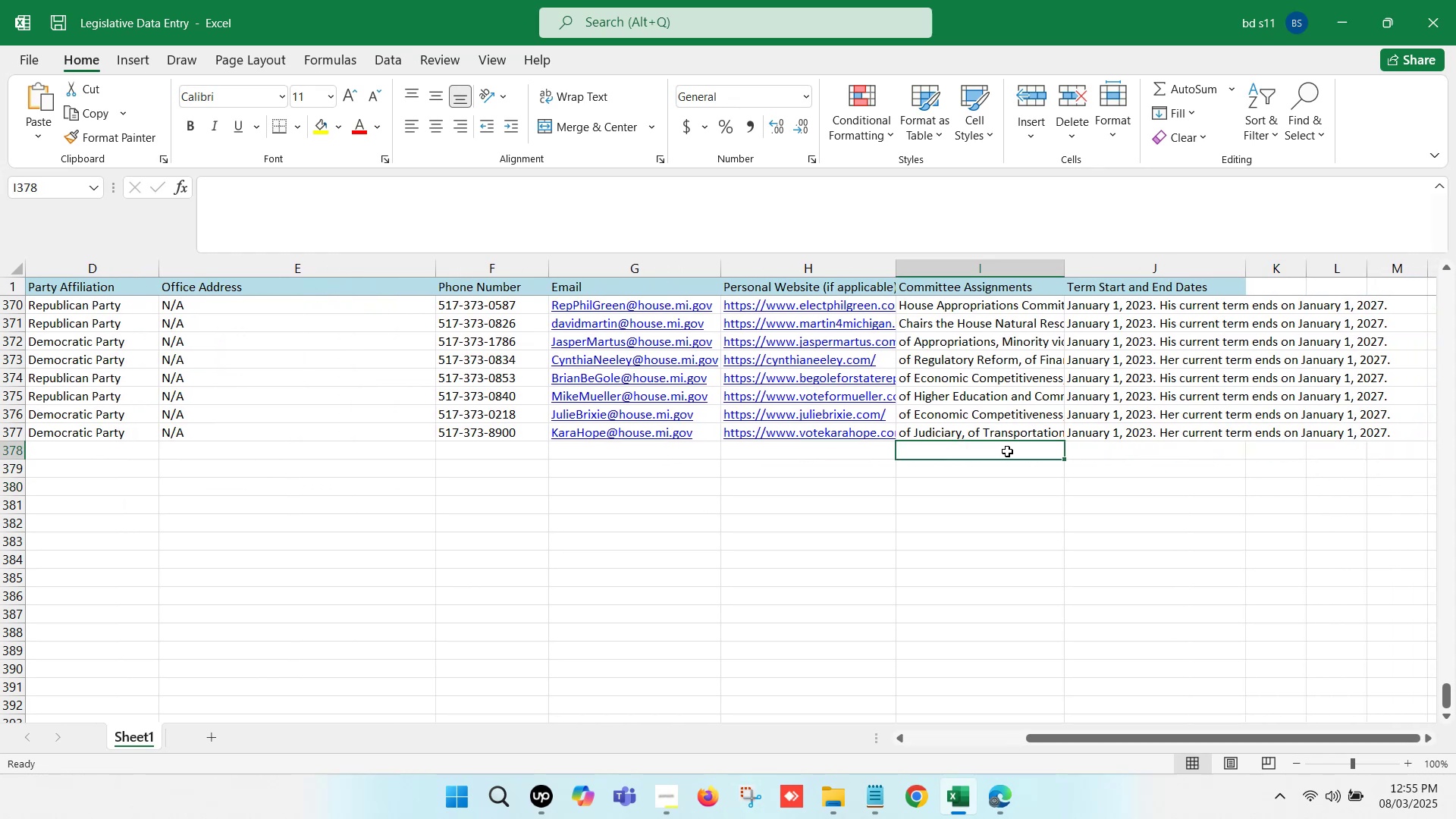 
double_click([1007, 451])
 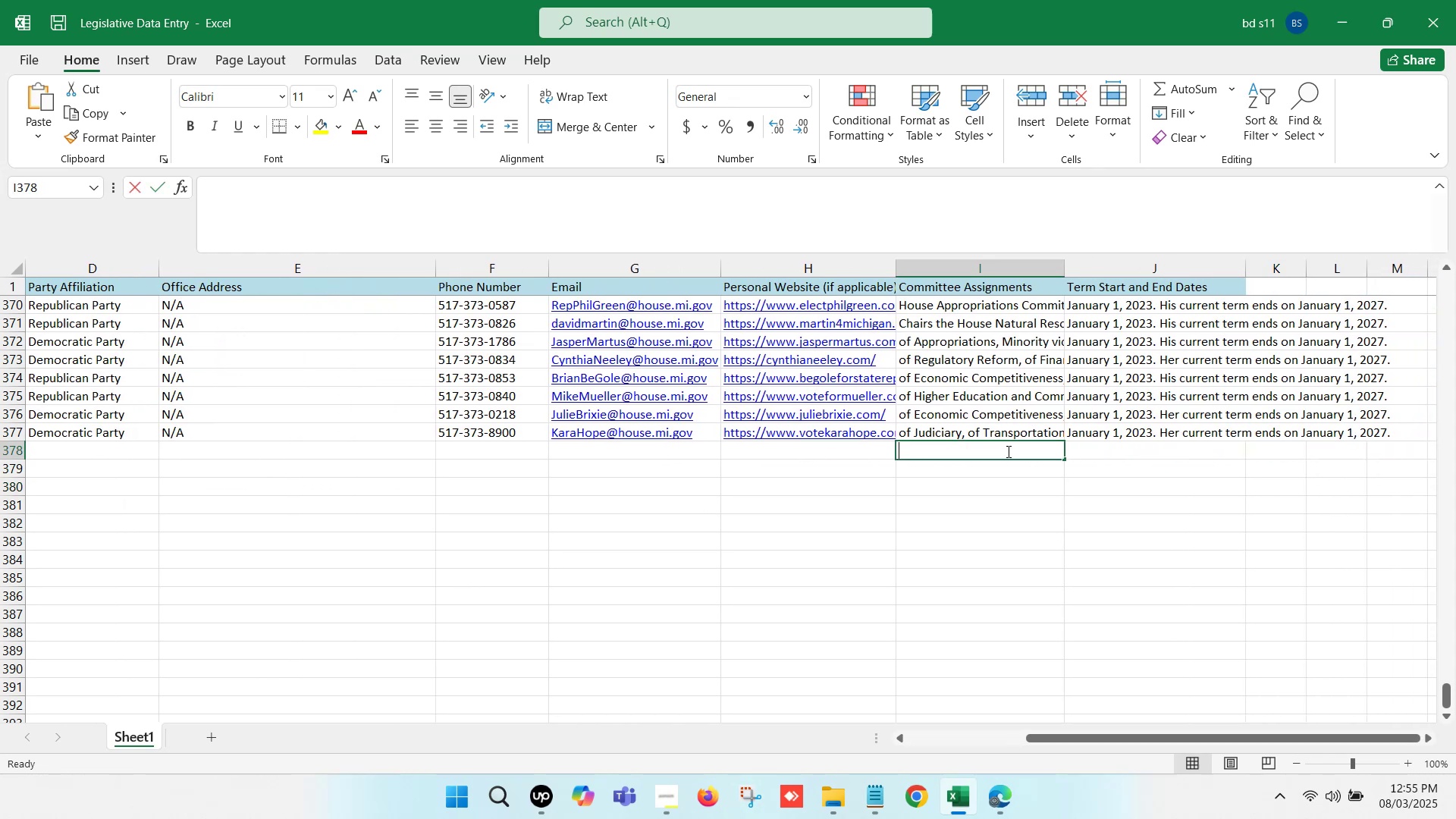 
key(Control+V)
 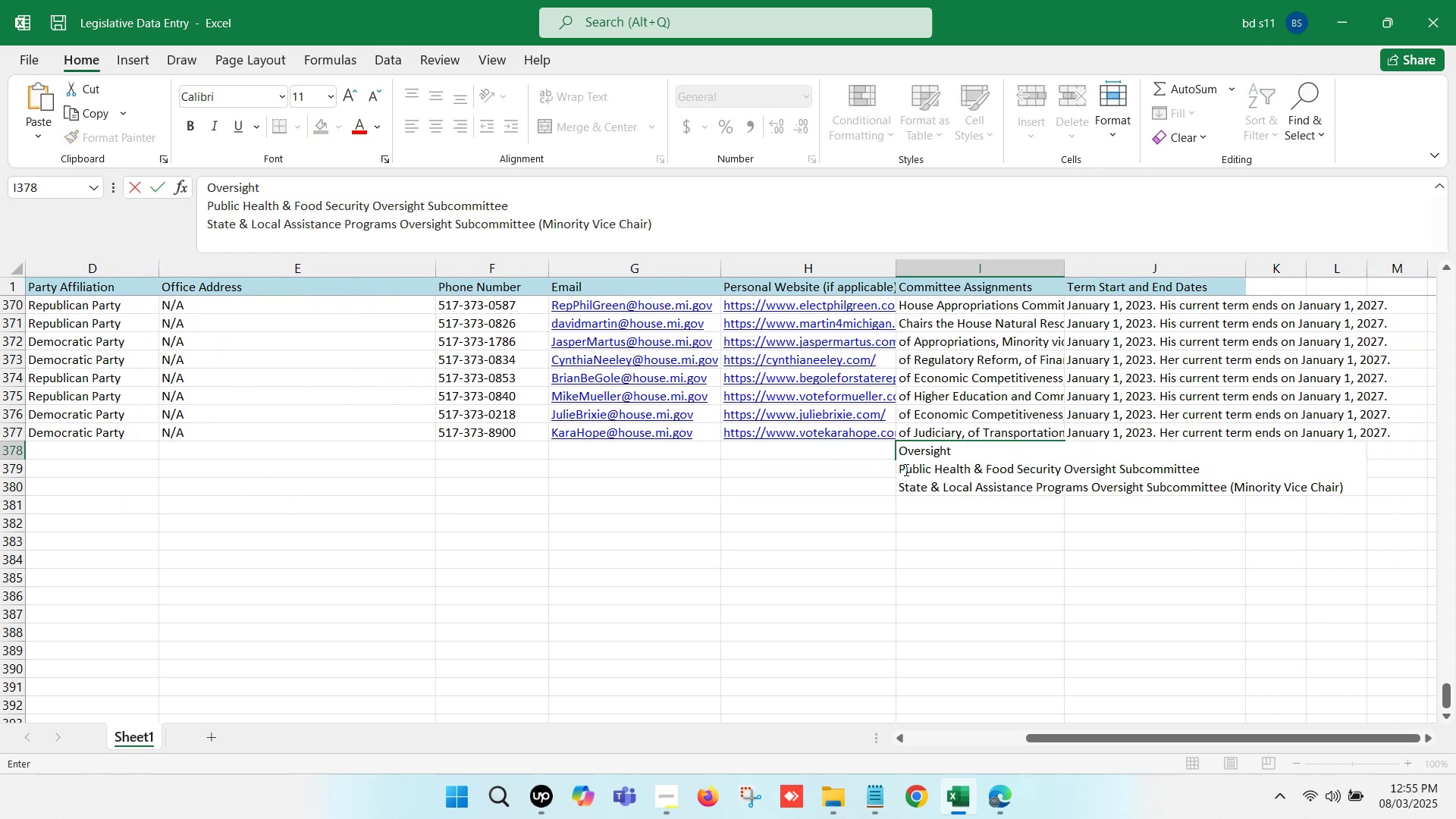 
left_click([899, 467])
 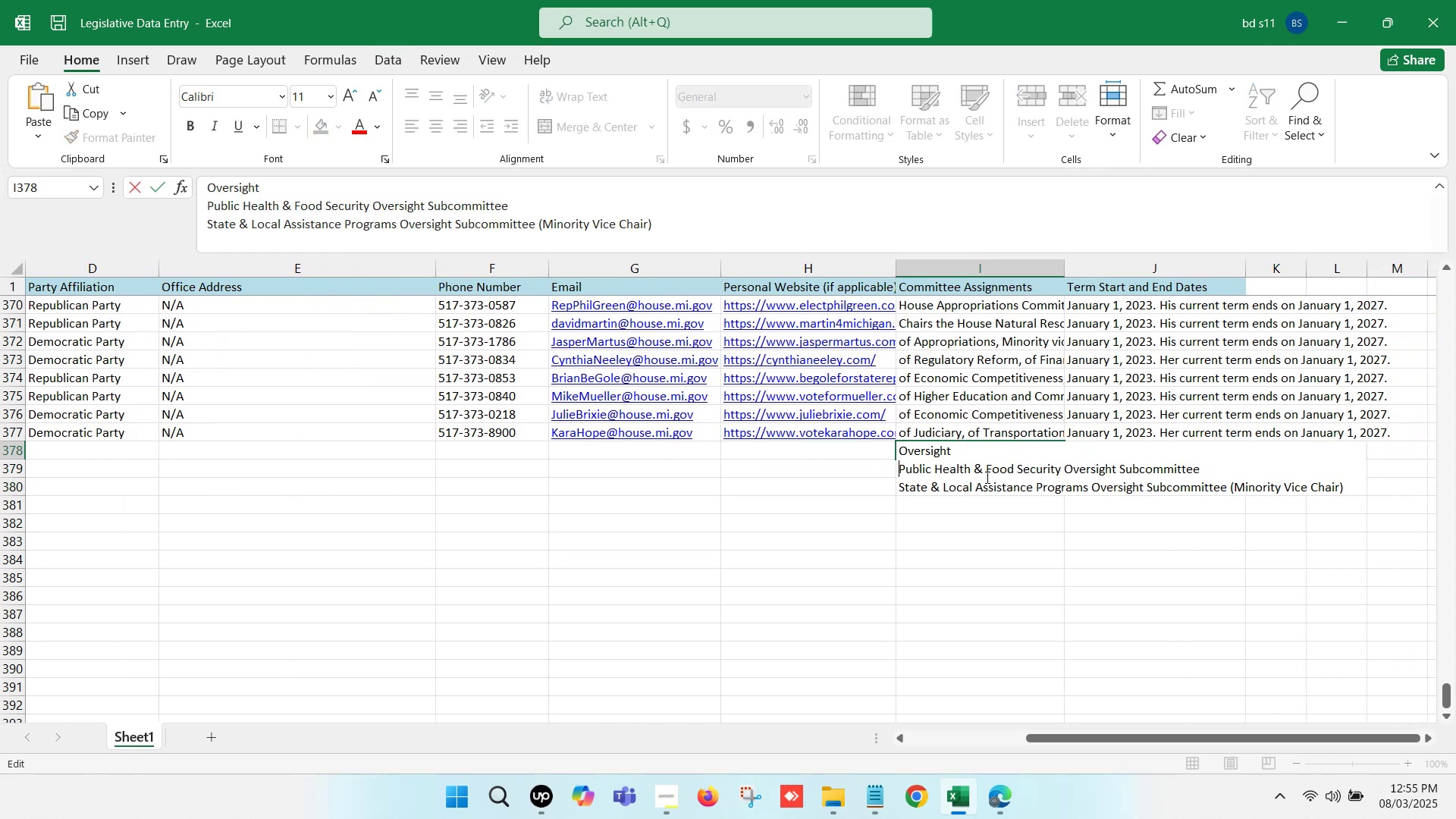 
key(Backspace)
 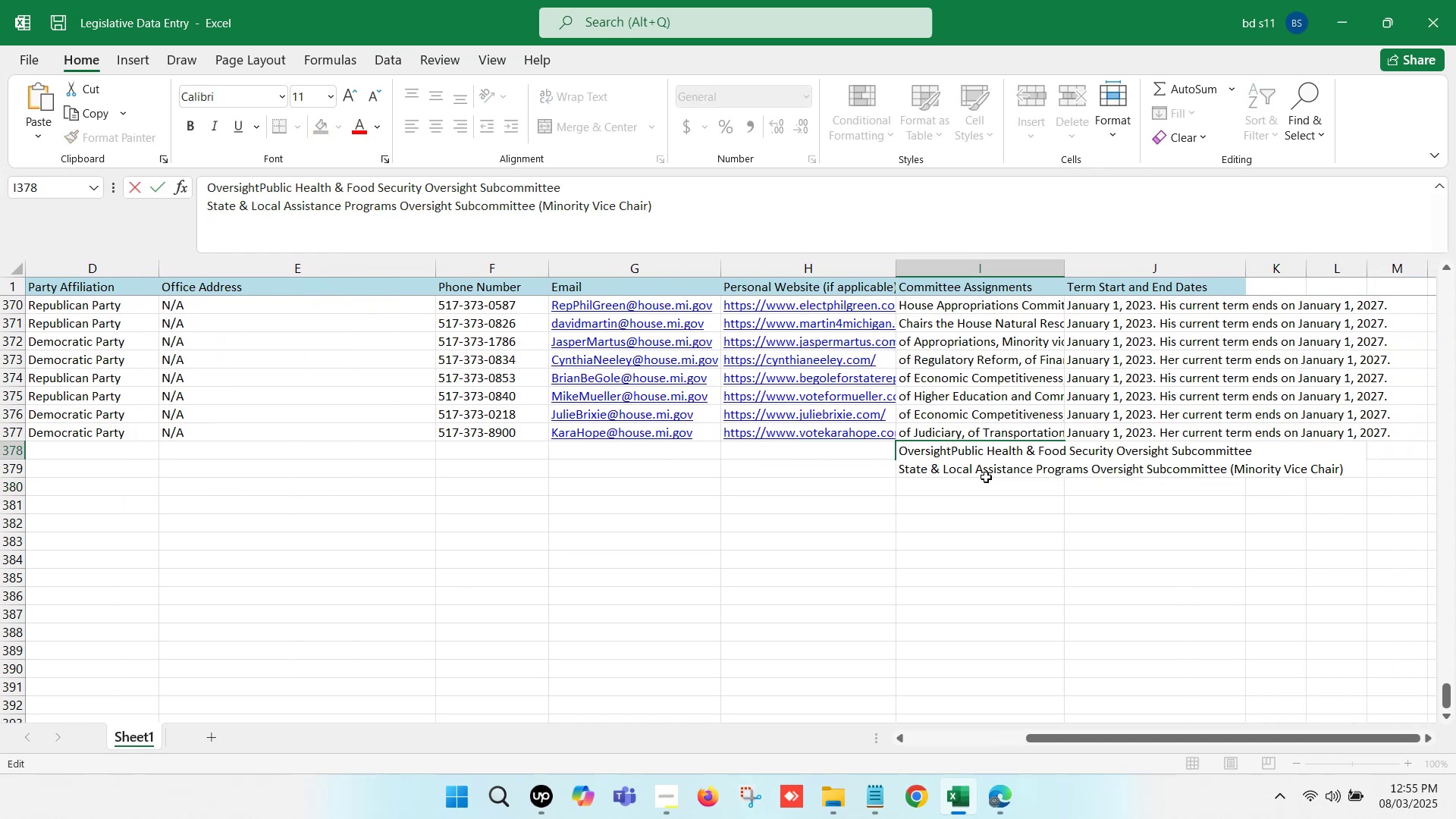 
key(Comma)
 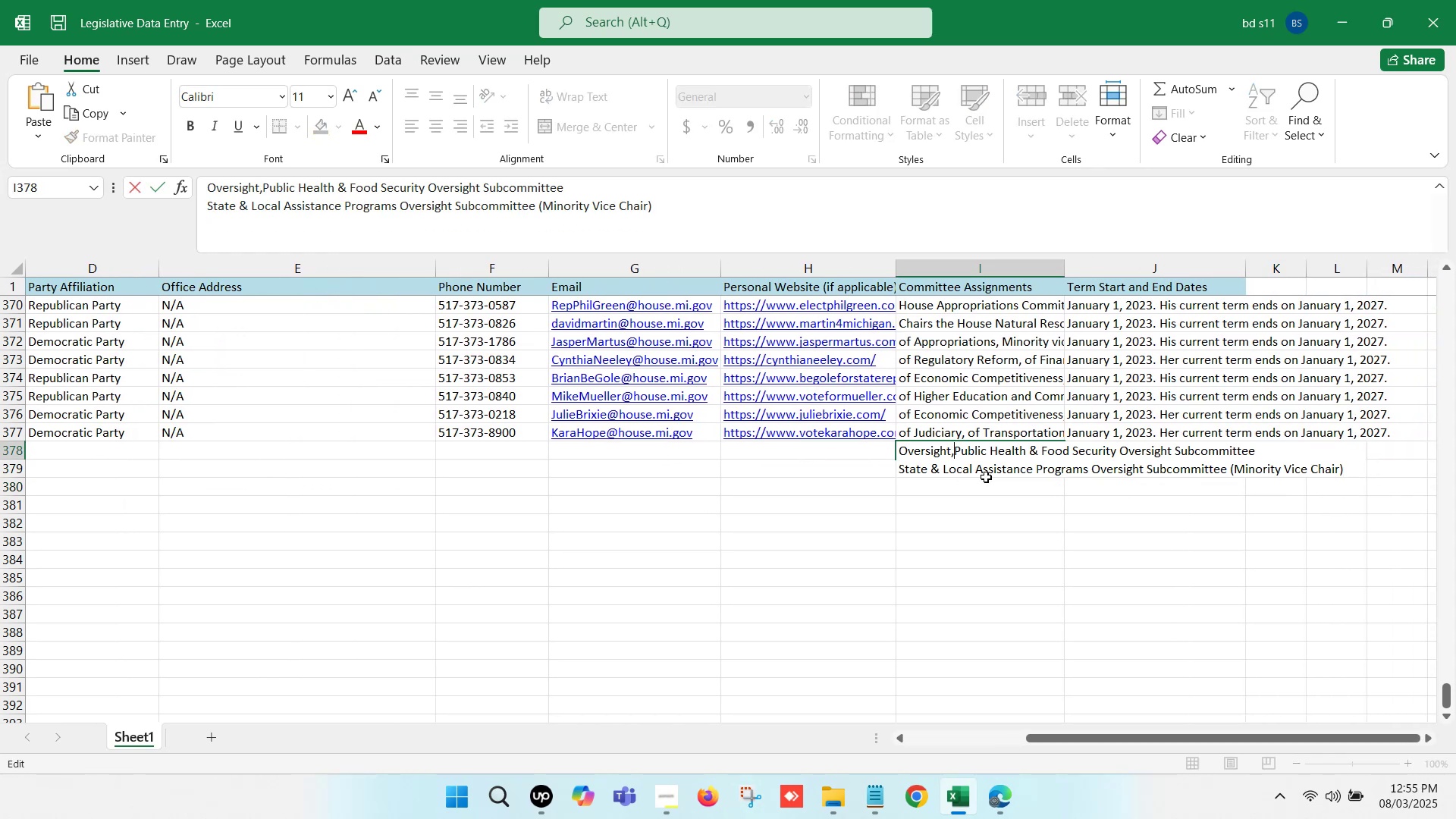 
key(Space)
 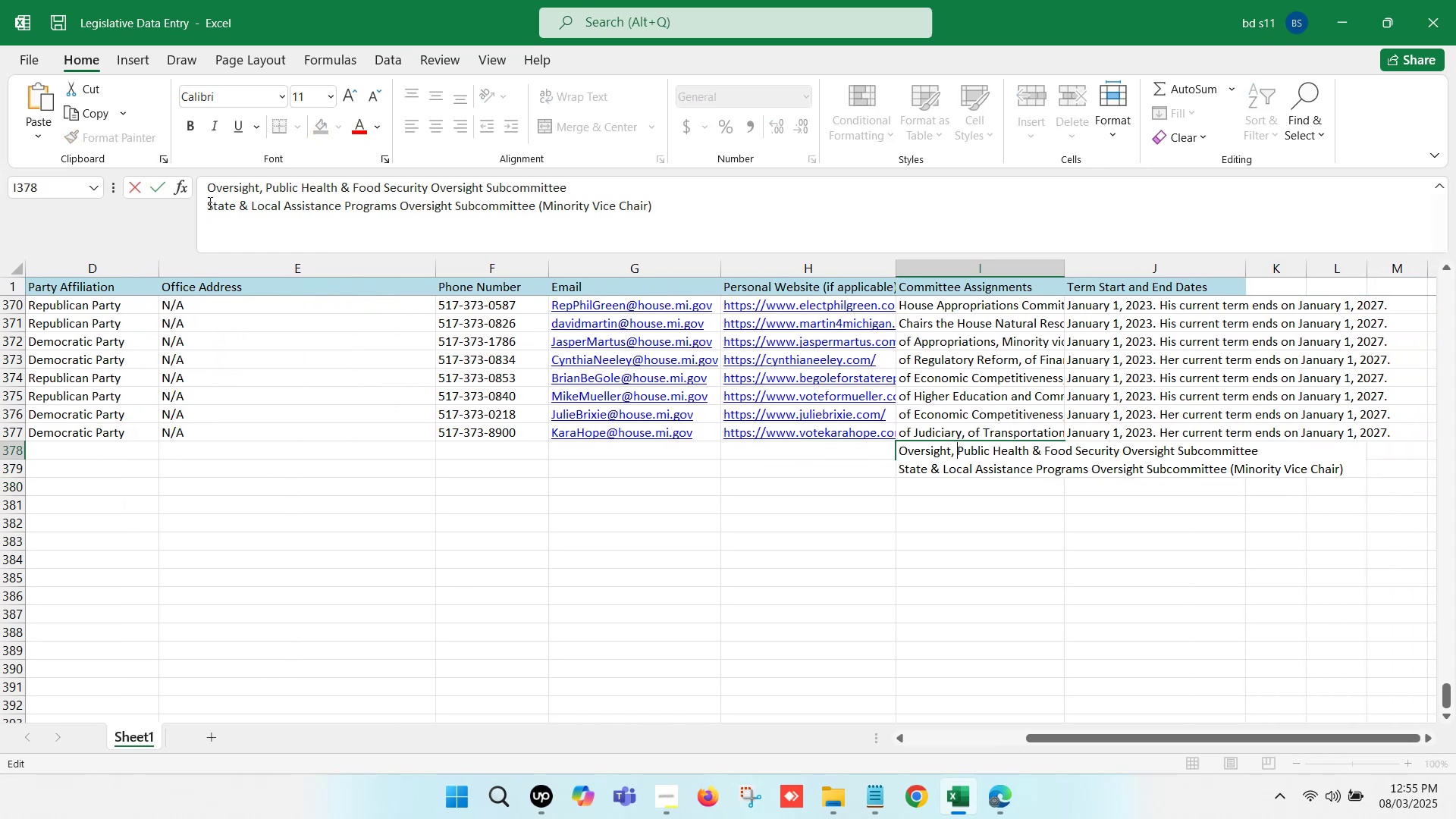 
left_click([209, 202])
 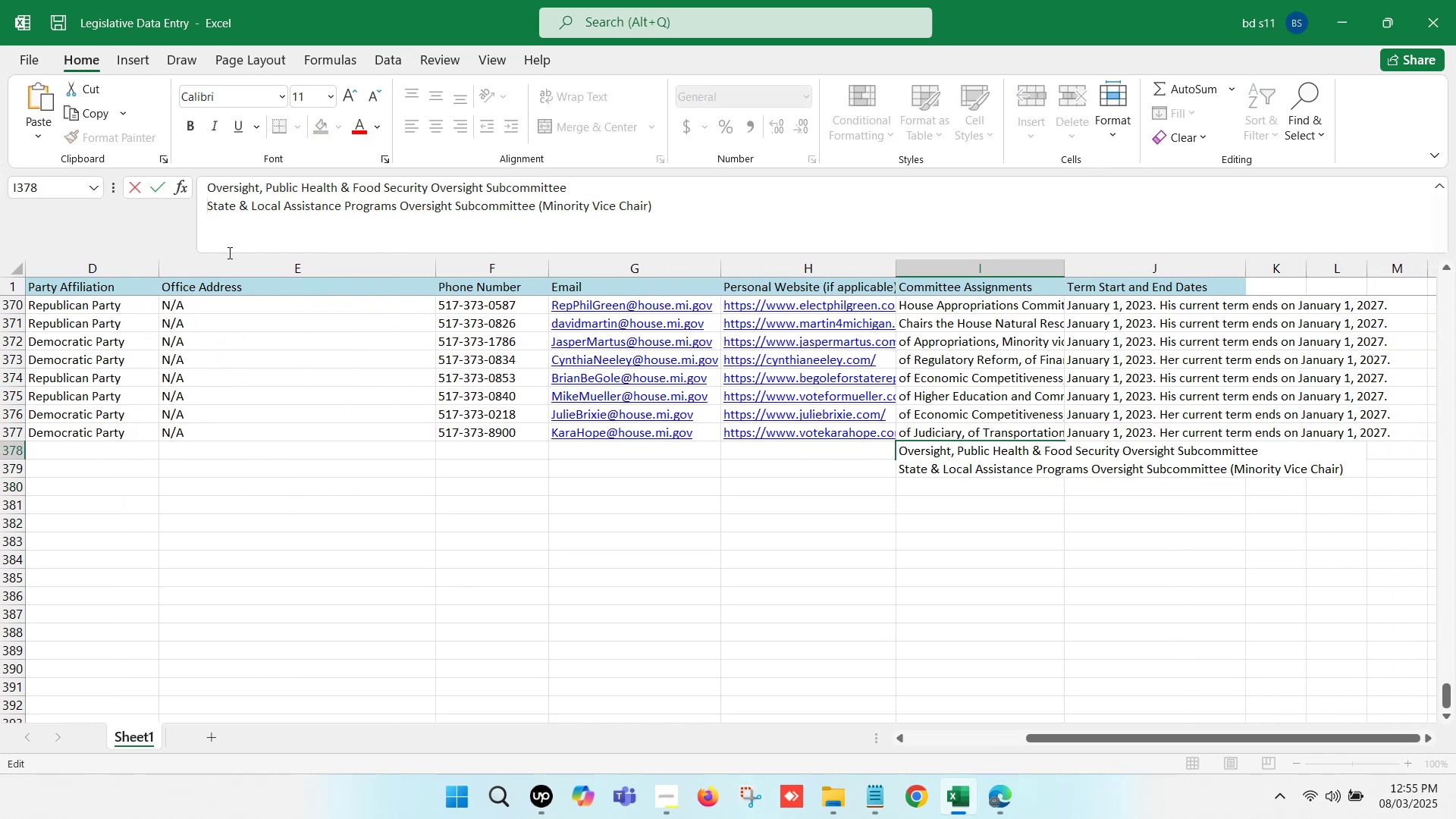 
key(Backspace)
 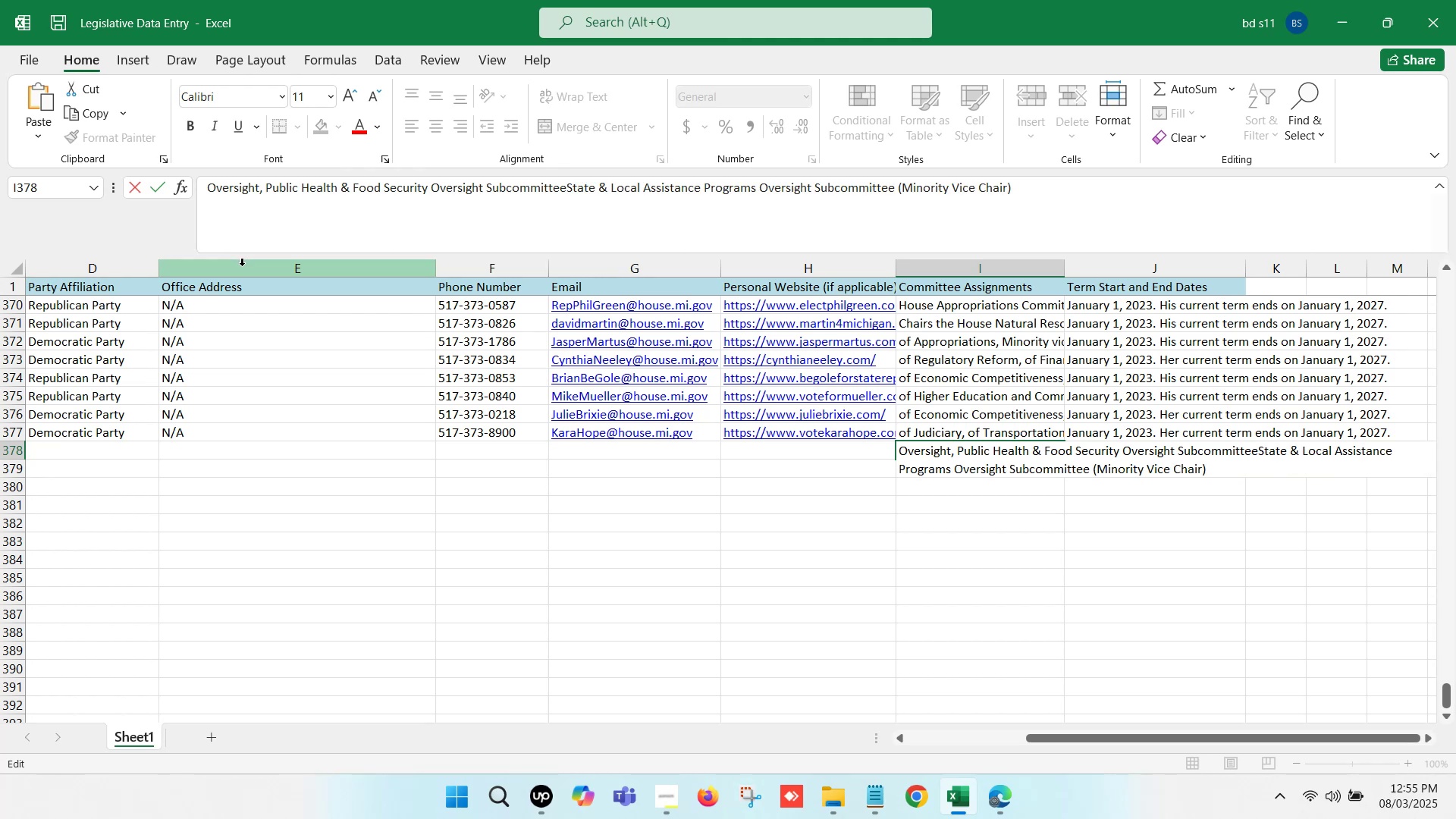 
key(Comma)
 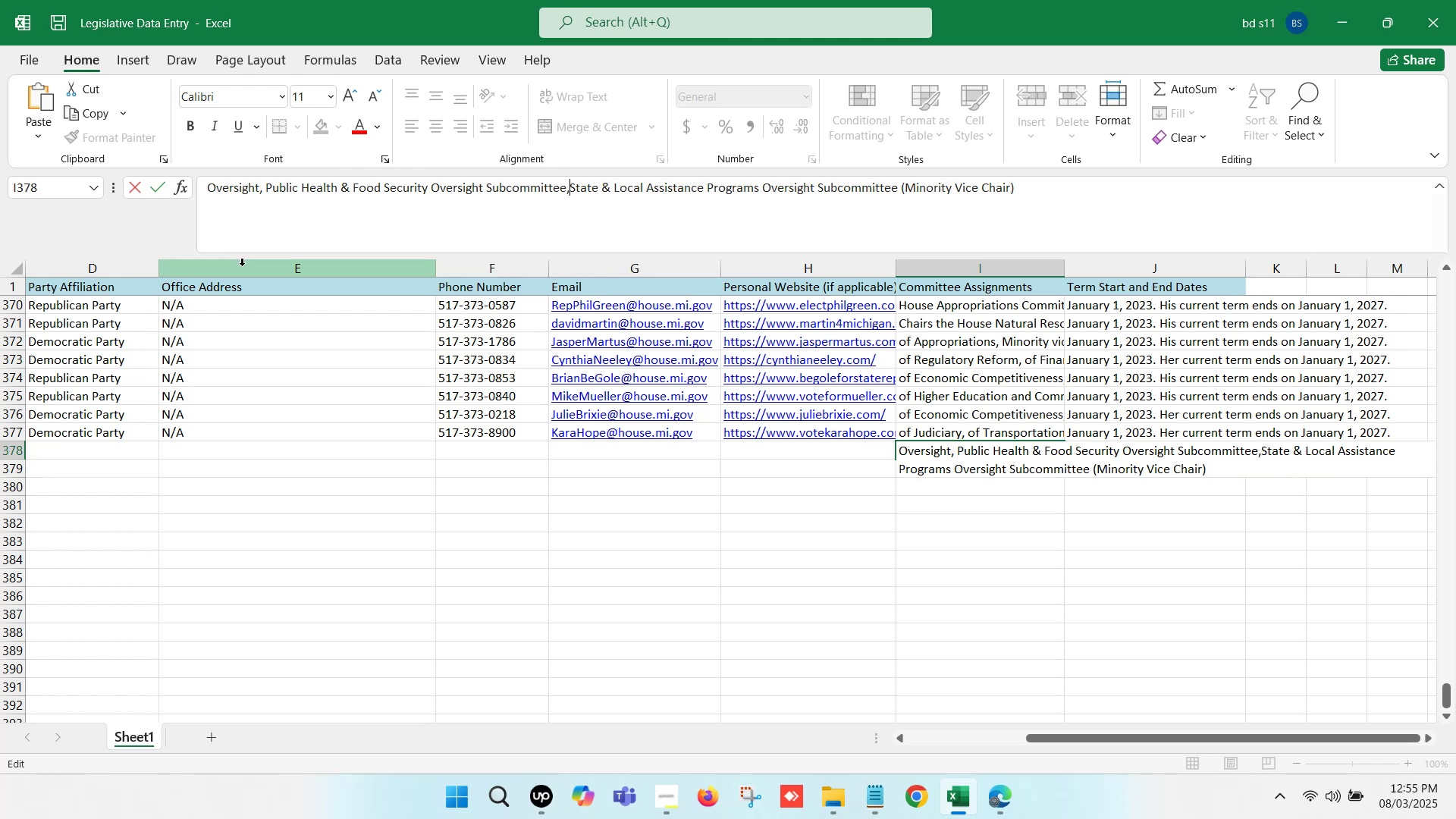 
key(Space)
 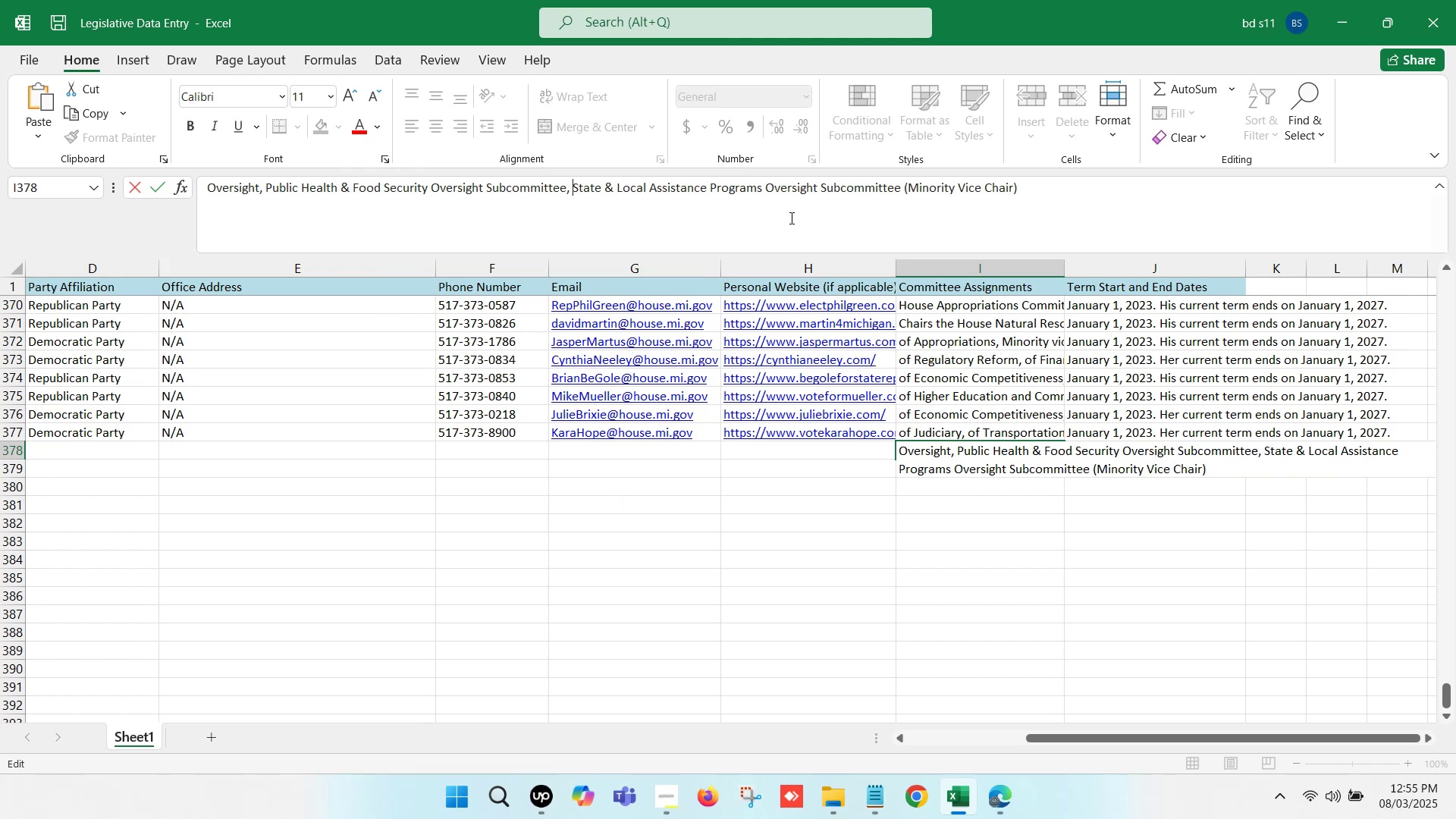 
wait(5.01)
 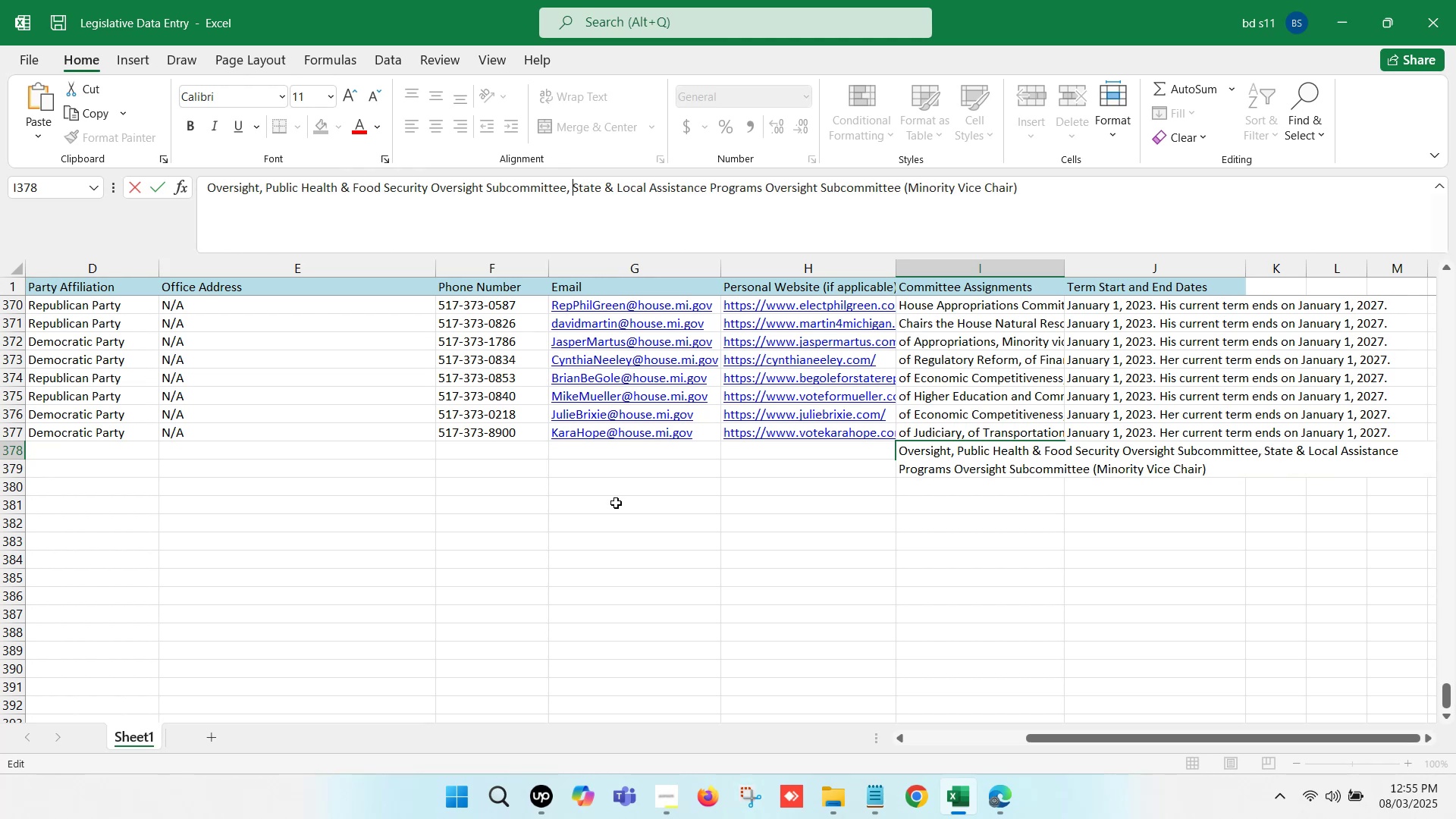 
left_click([806, 215])
 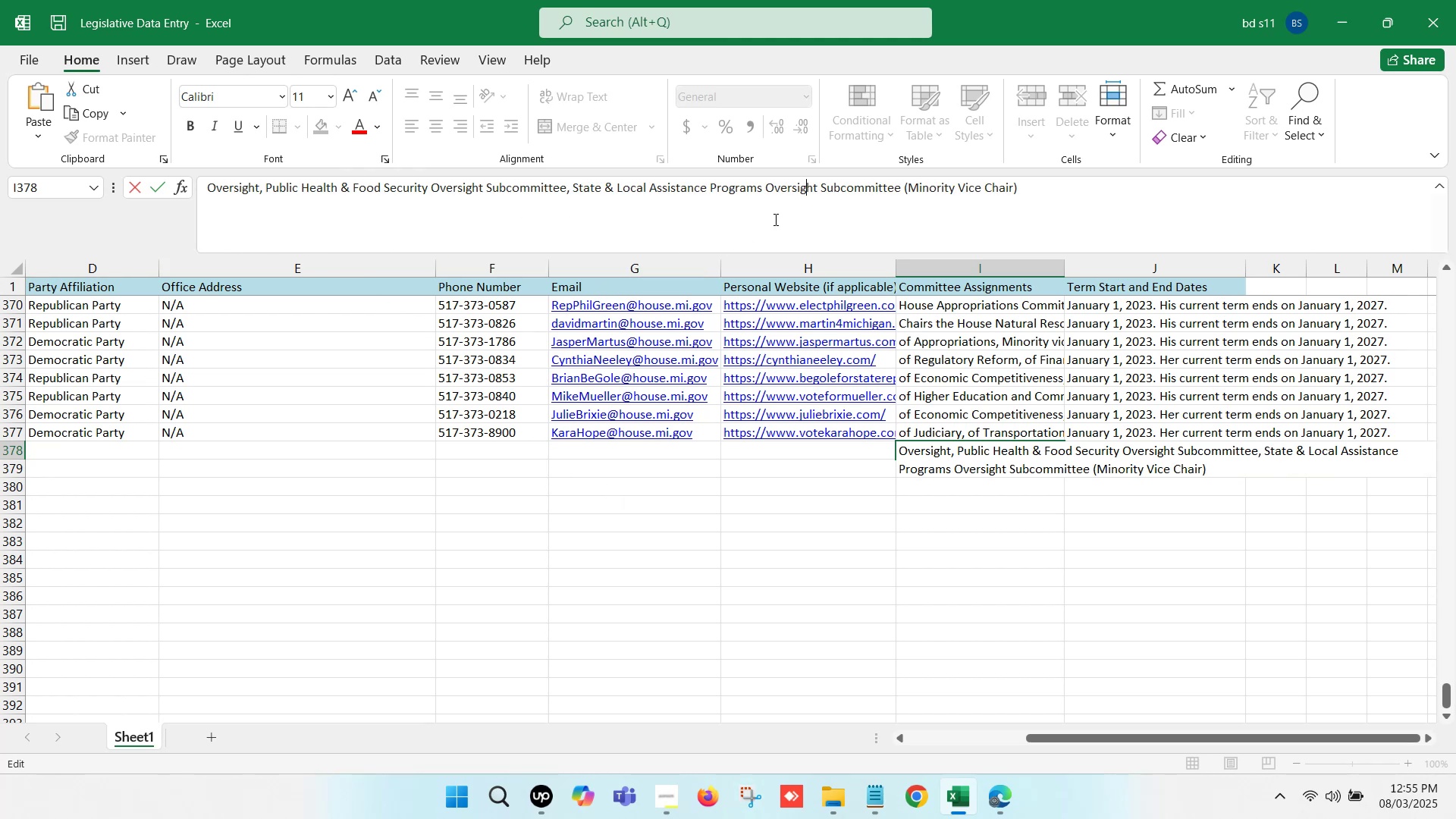 
scroll: coordinate [566, 221], scroll_direction: down, amount: 2.0
 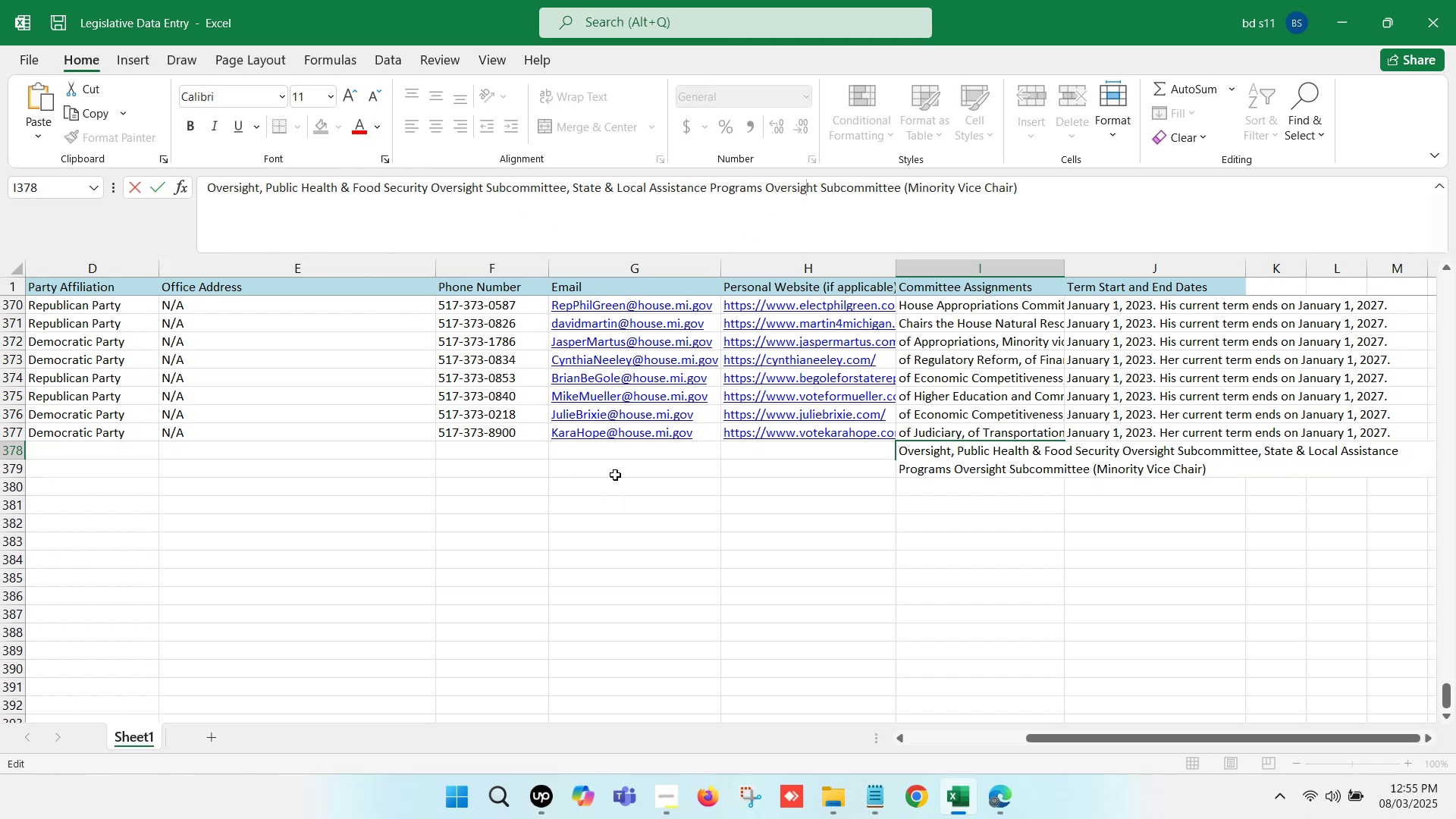 
left_click([698, 595])
 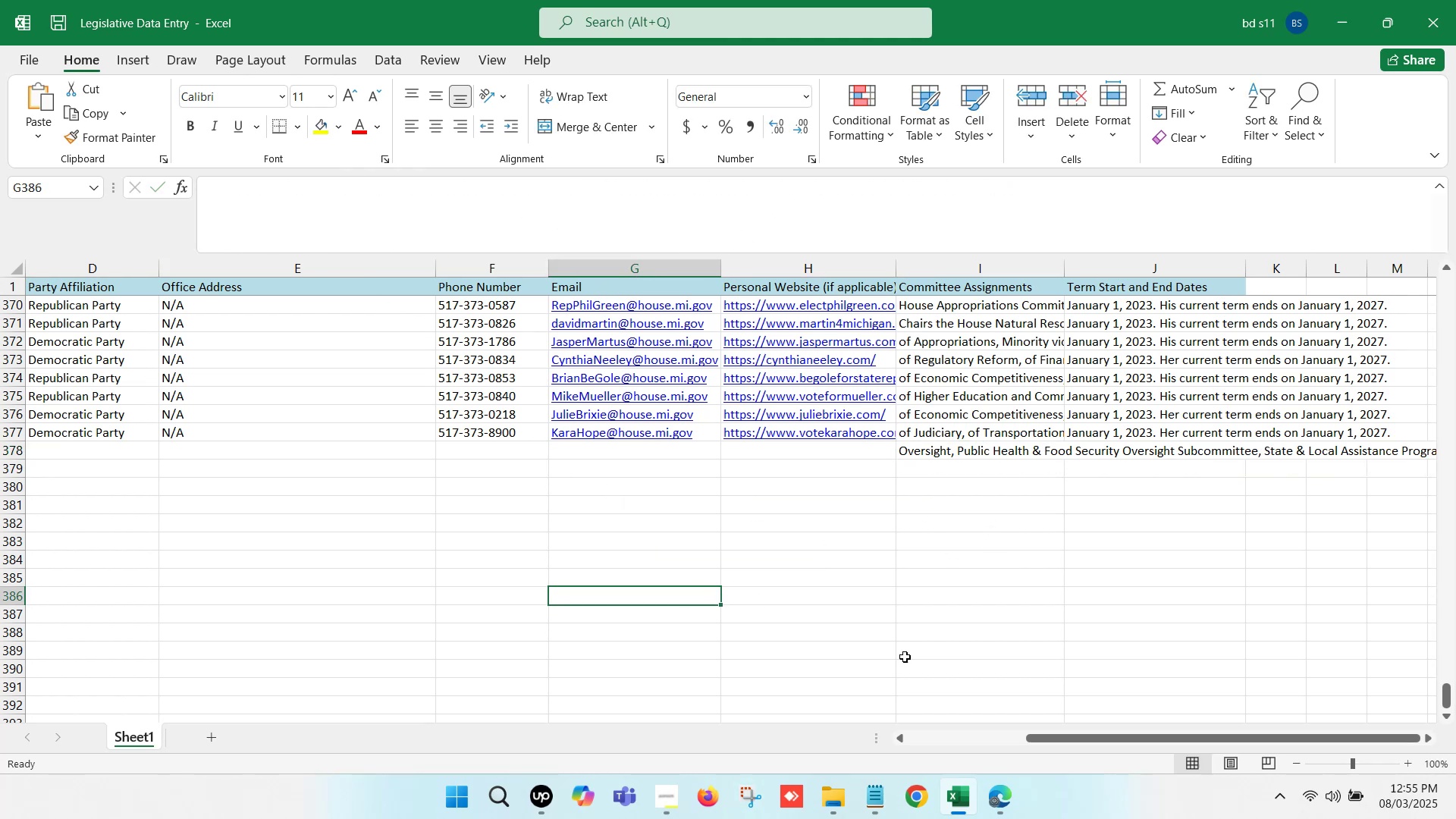 
left_click([993, 807])
 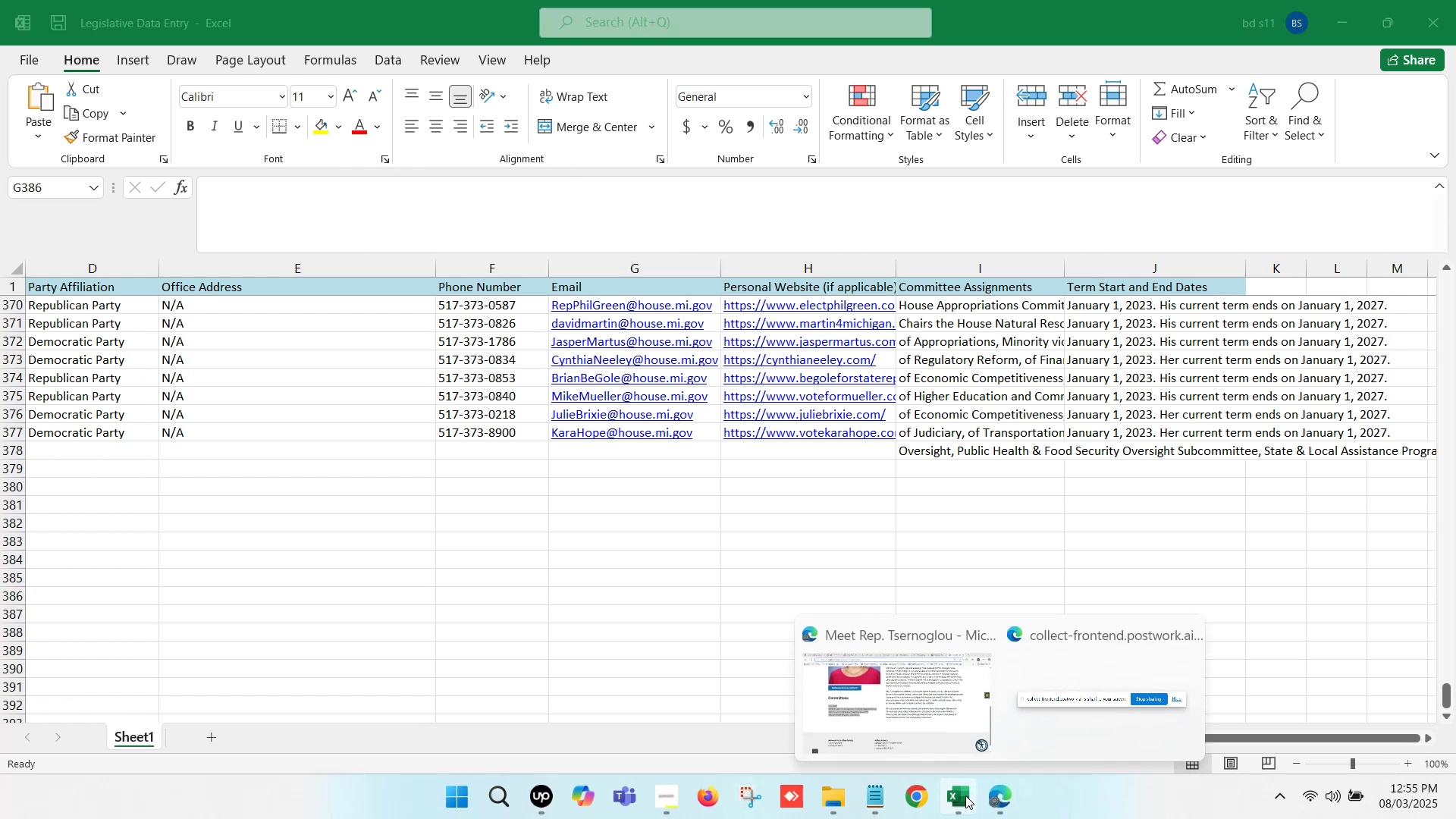 
left_click([913, 719])
 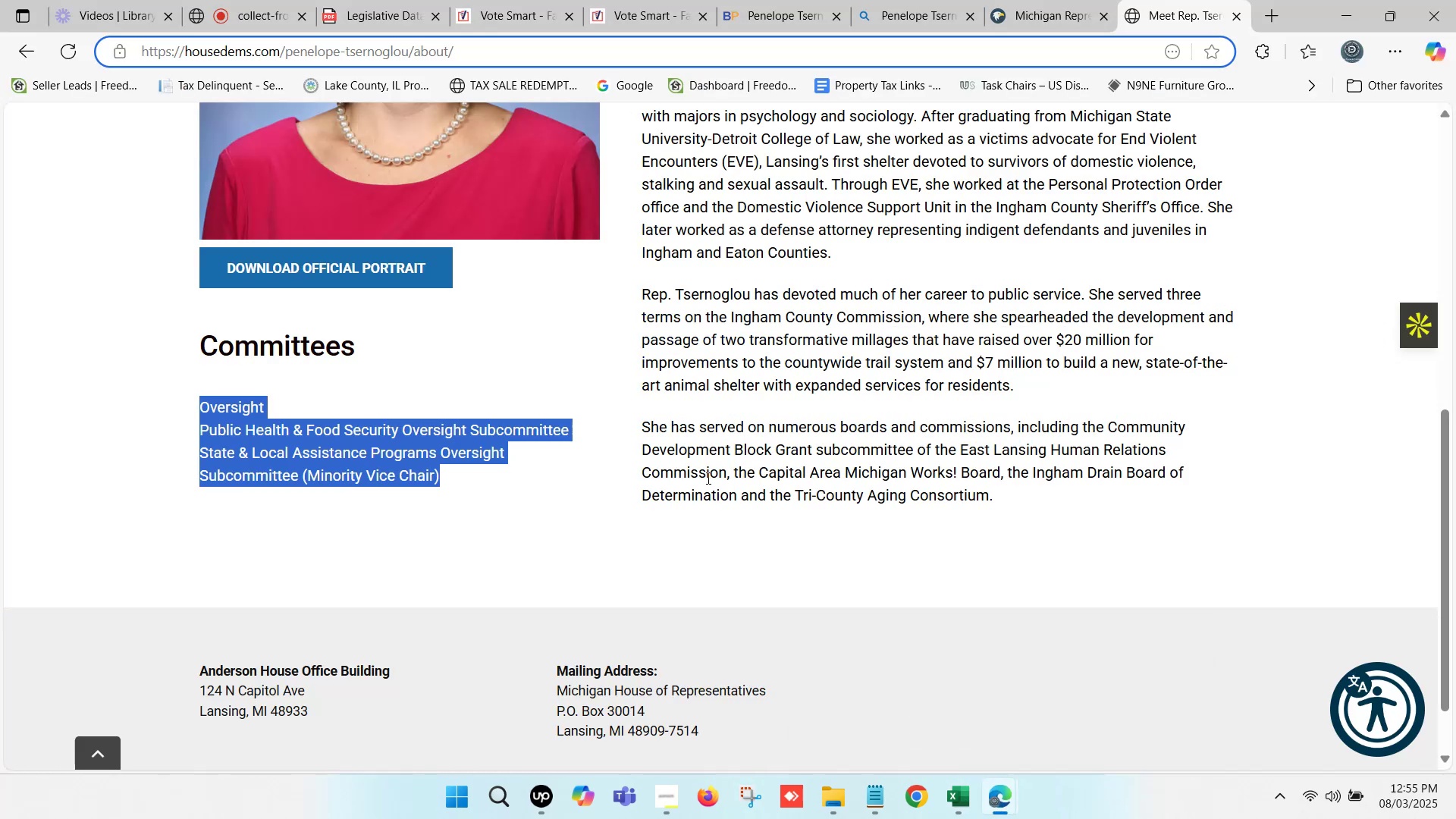 
scroll: coordinate [803, 419], scroll_direction: up, amount: 1.0
 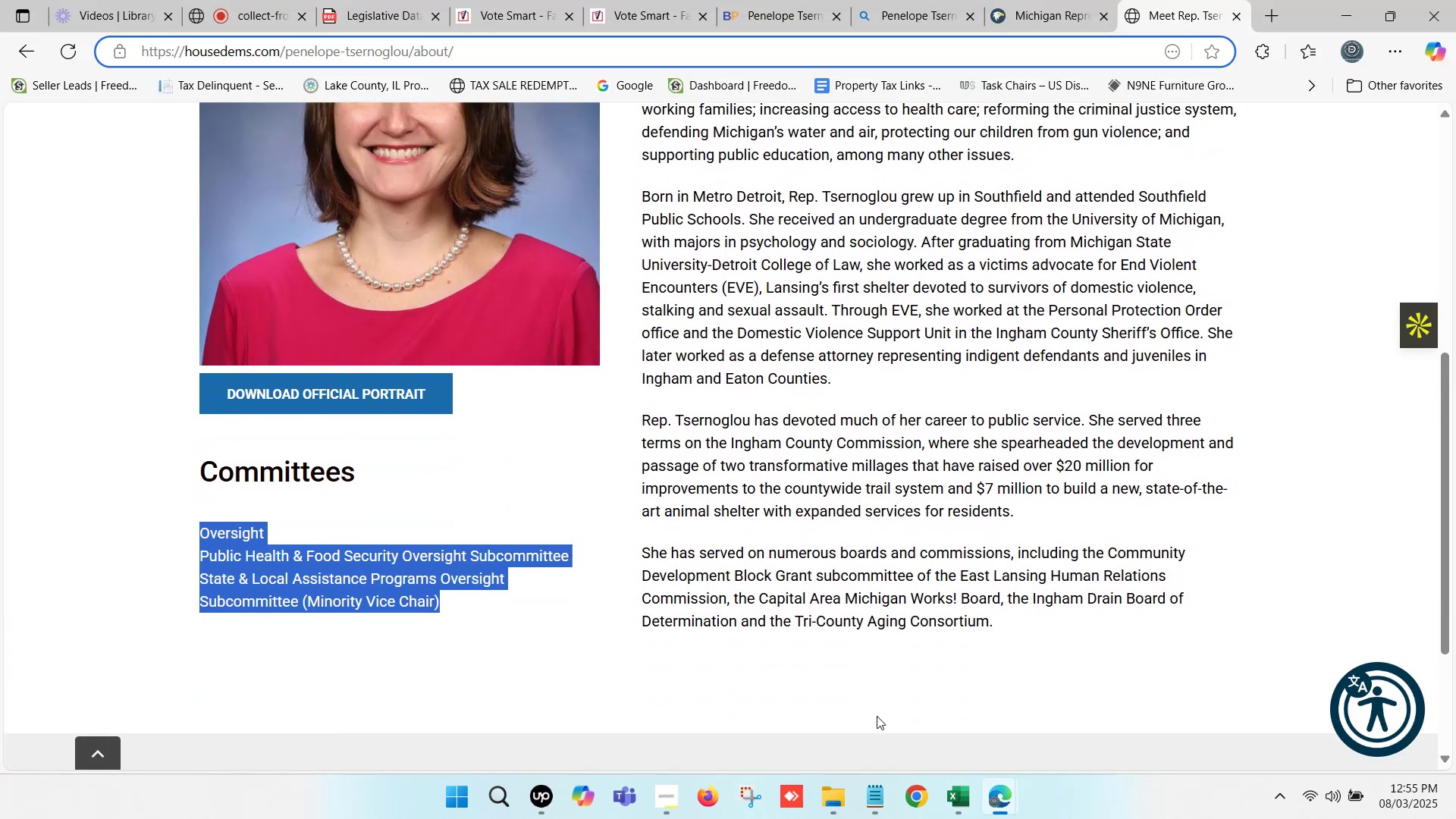 
left_click([959, 799])
 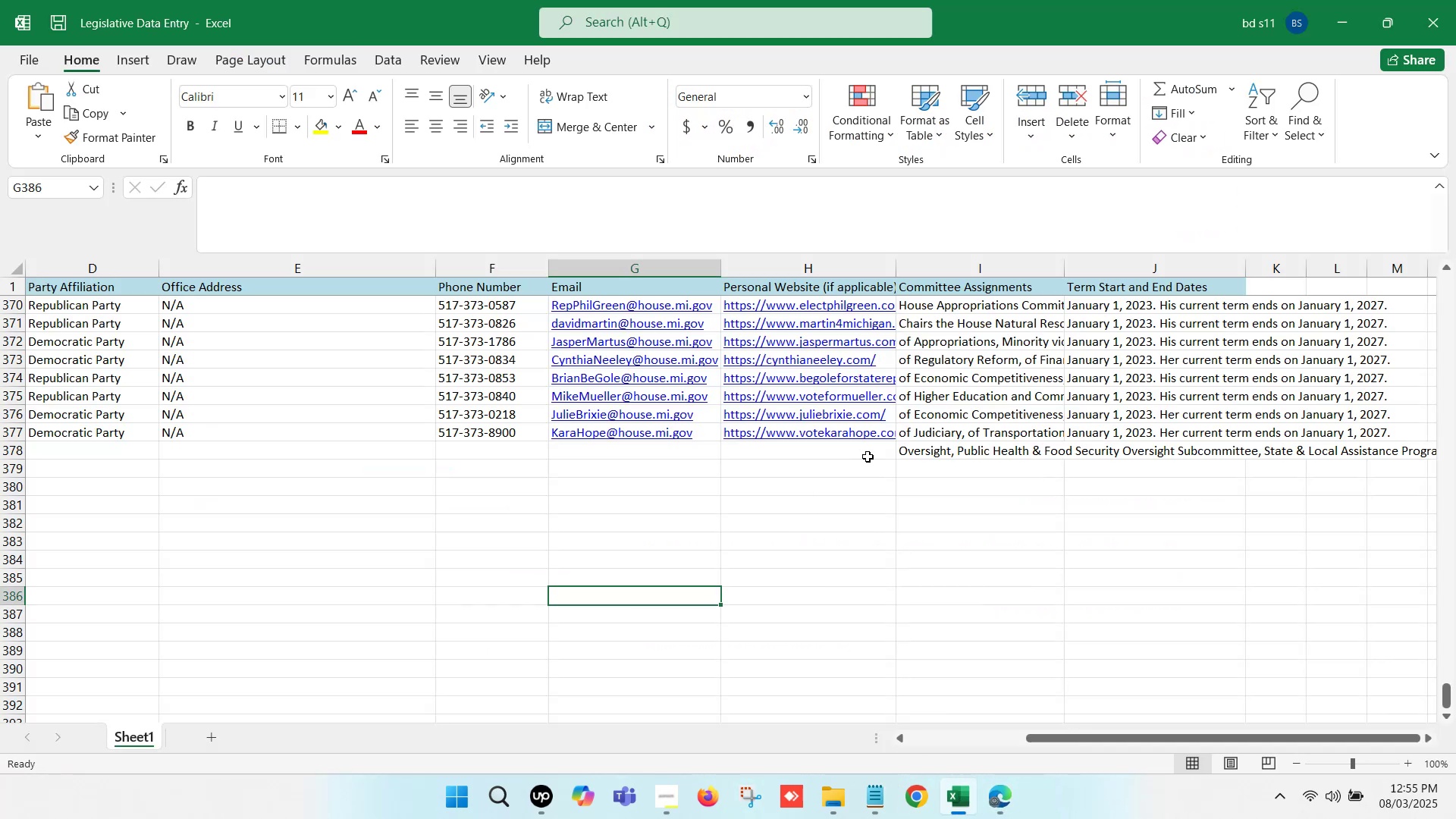 
left_click([947, 451])
 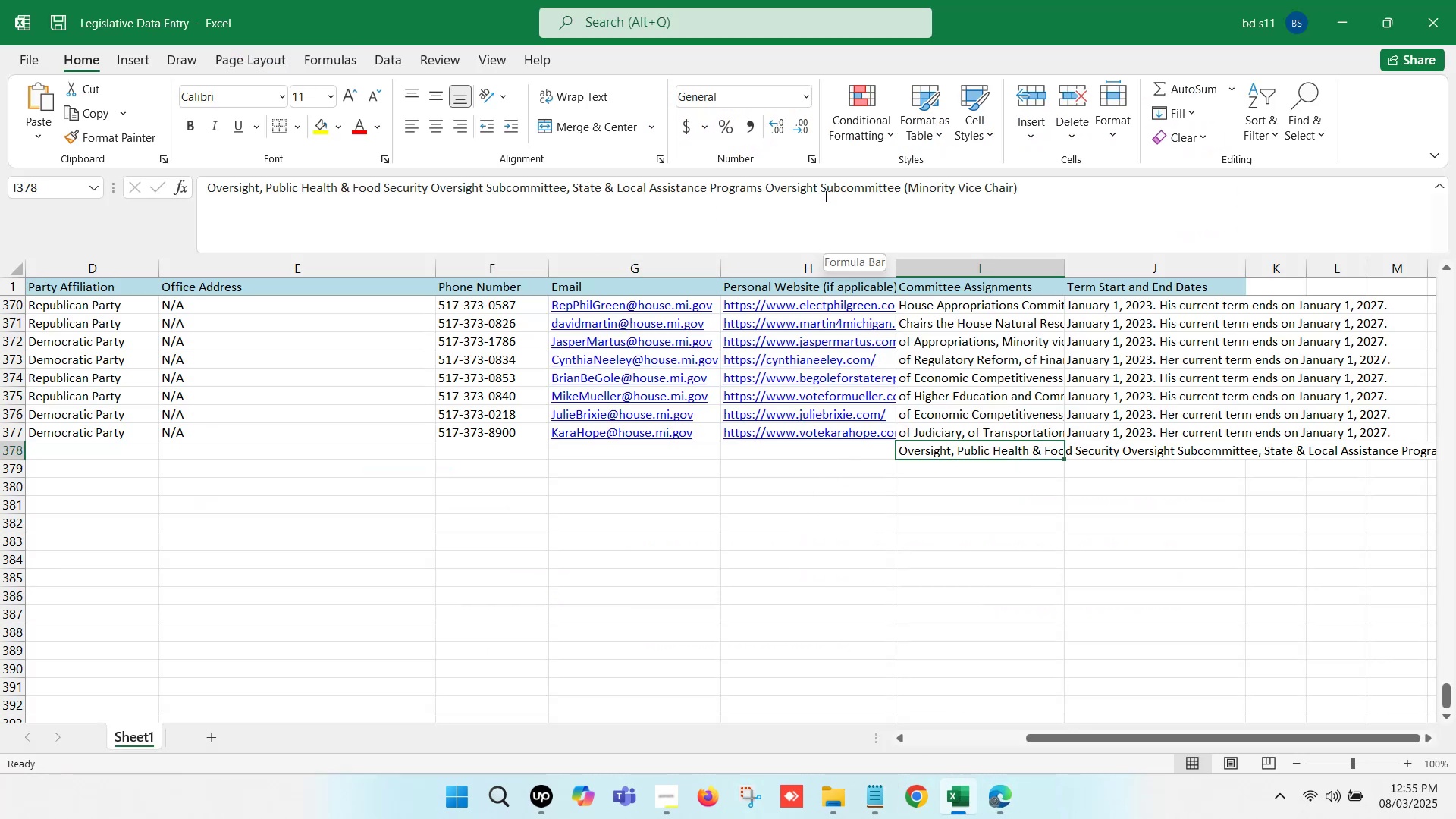 
left_click([821, 189])
 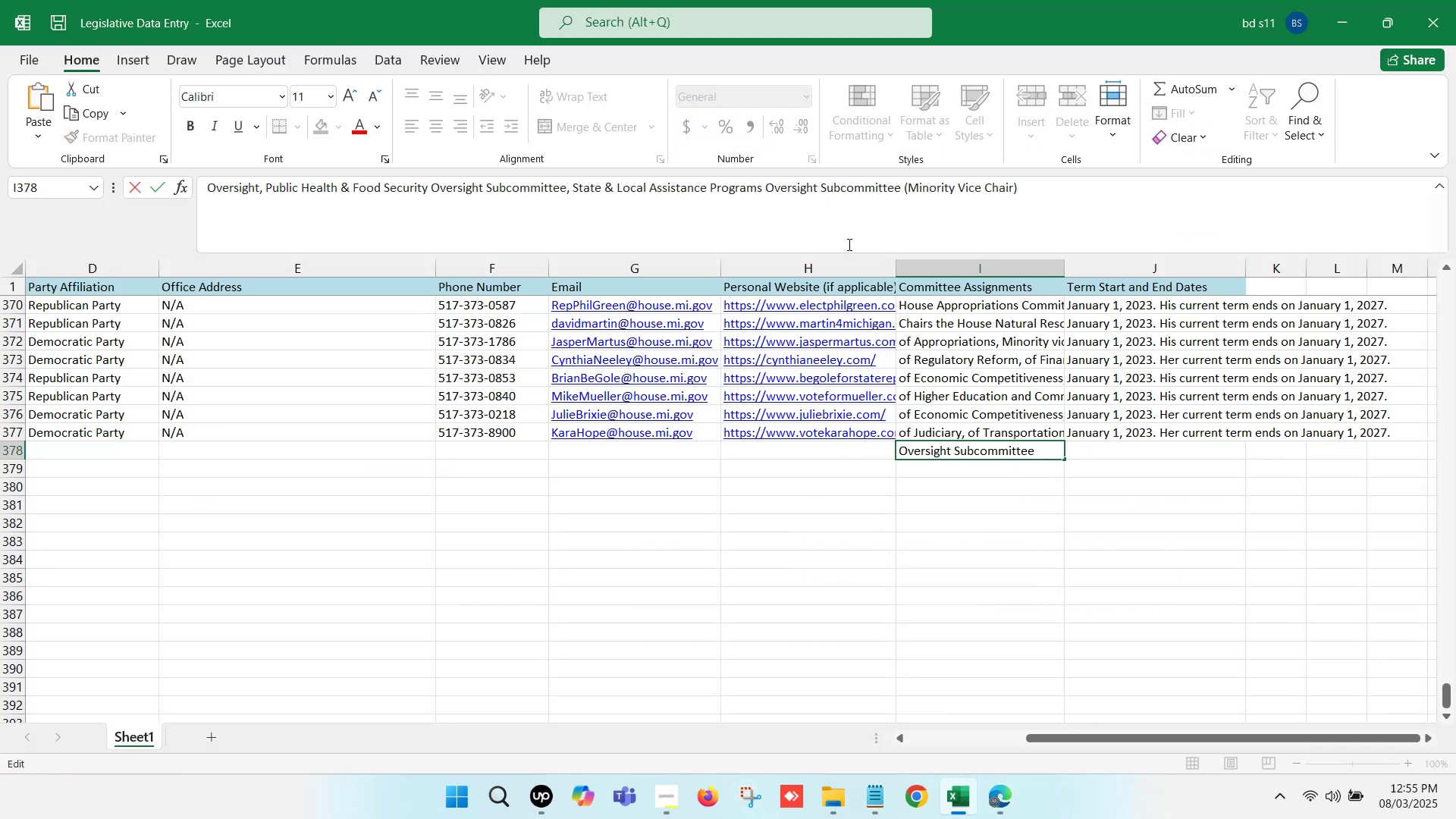 
key(Backspace)
 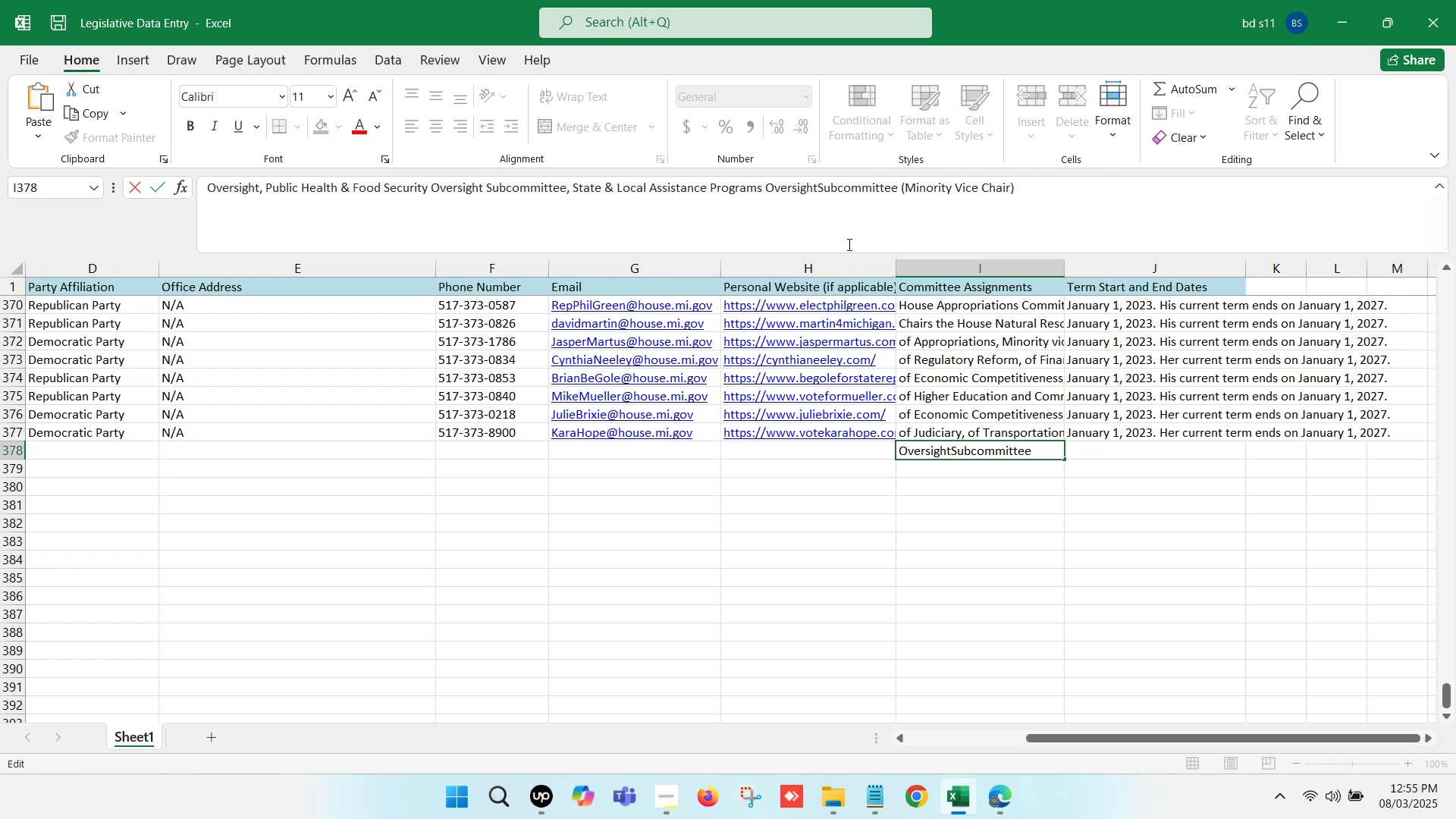 
key(Comma)
 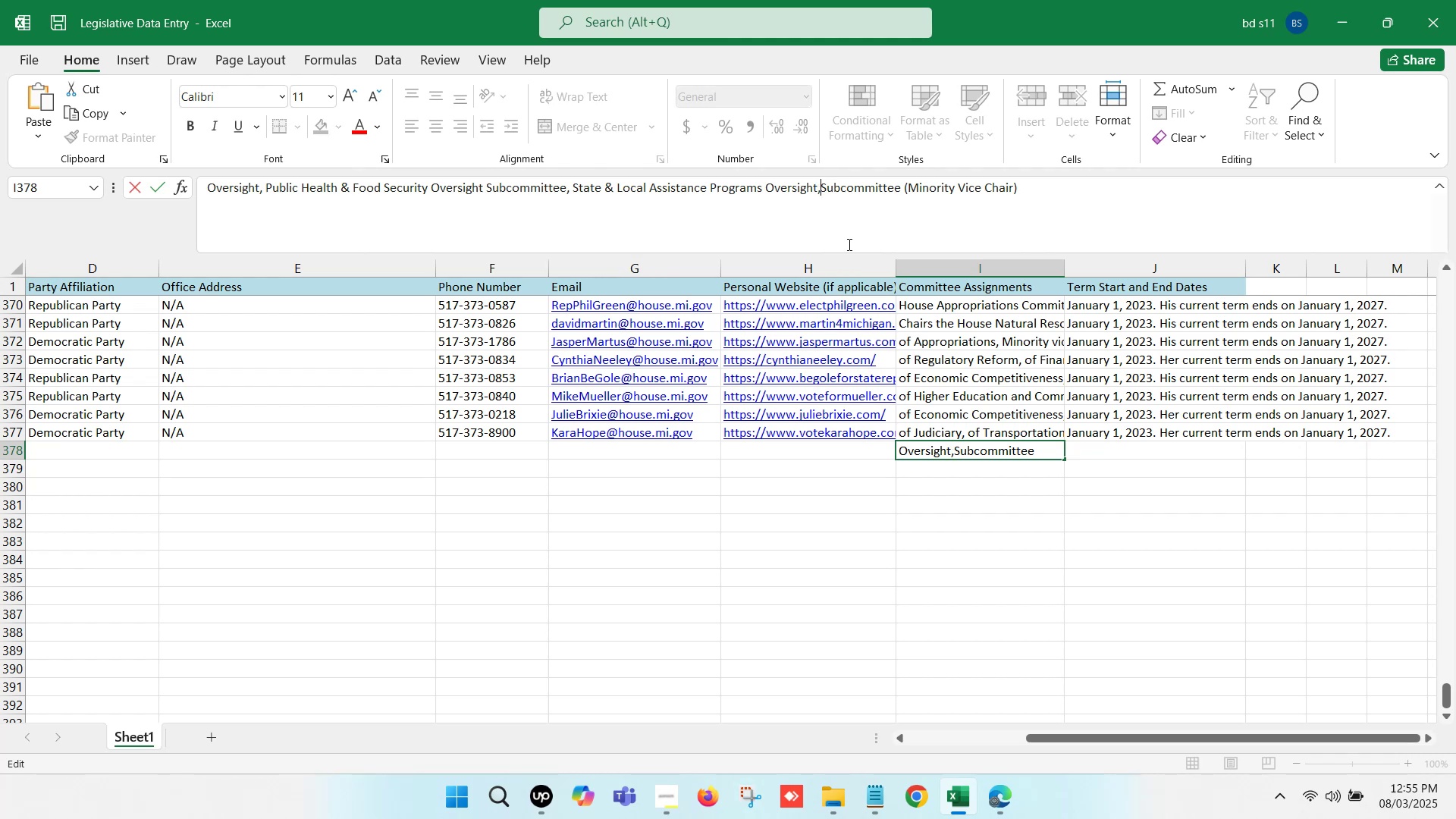 
key(Space)
 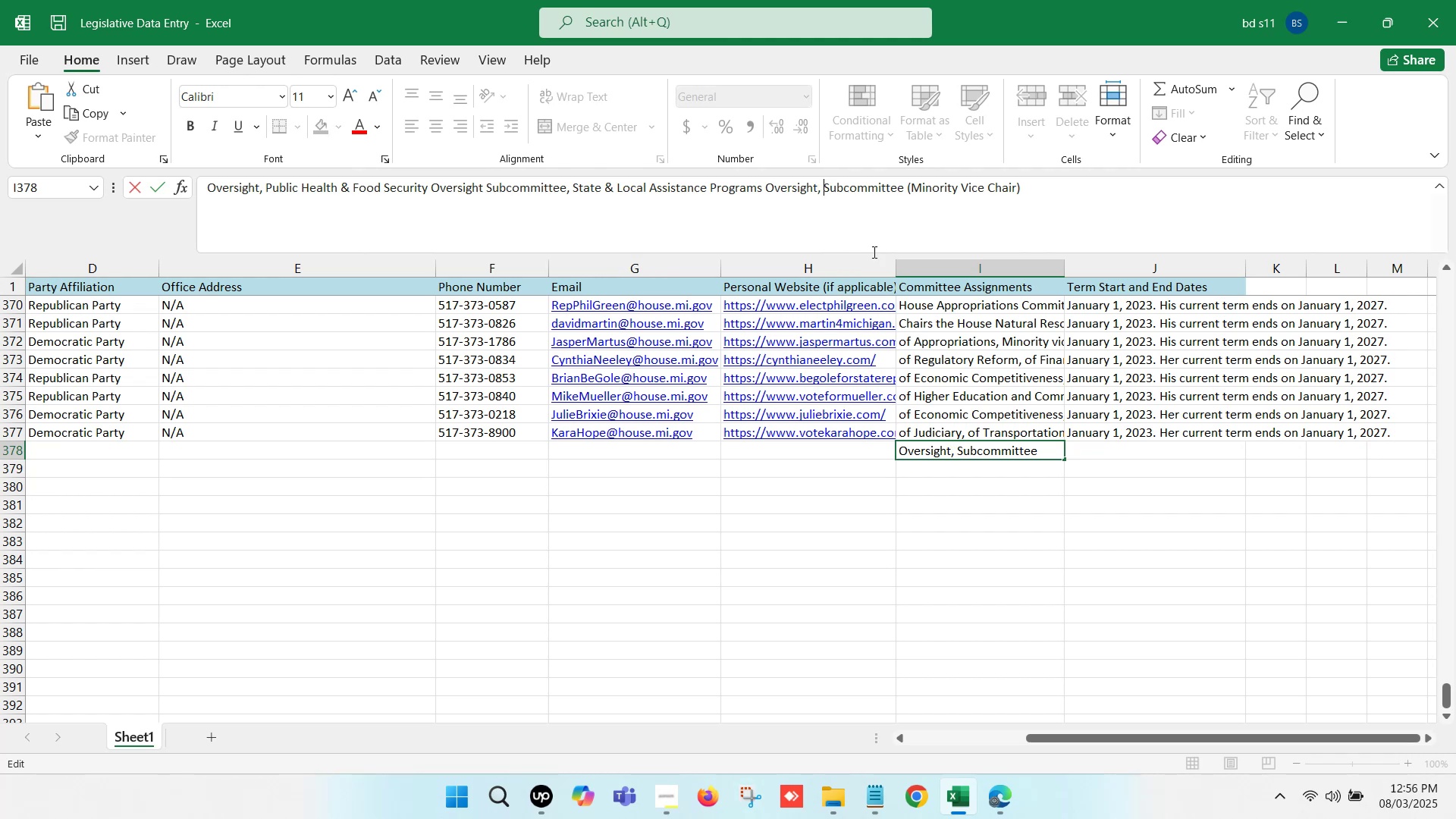 
left_click([948, 219])
 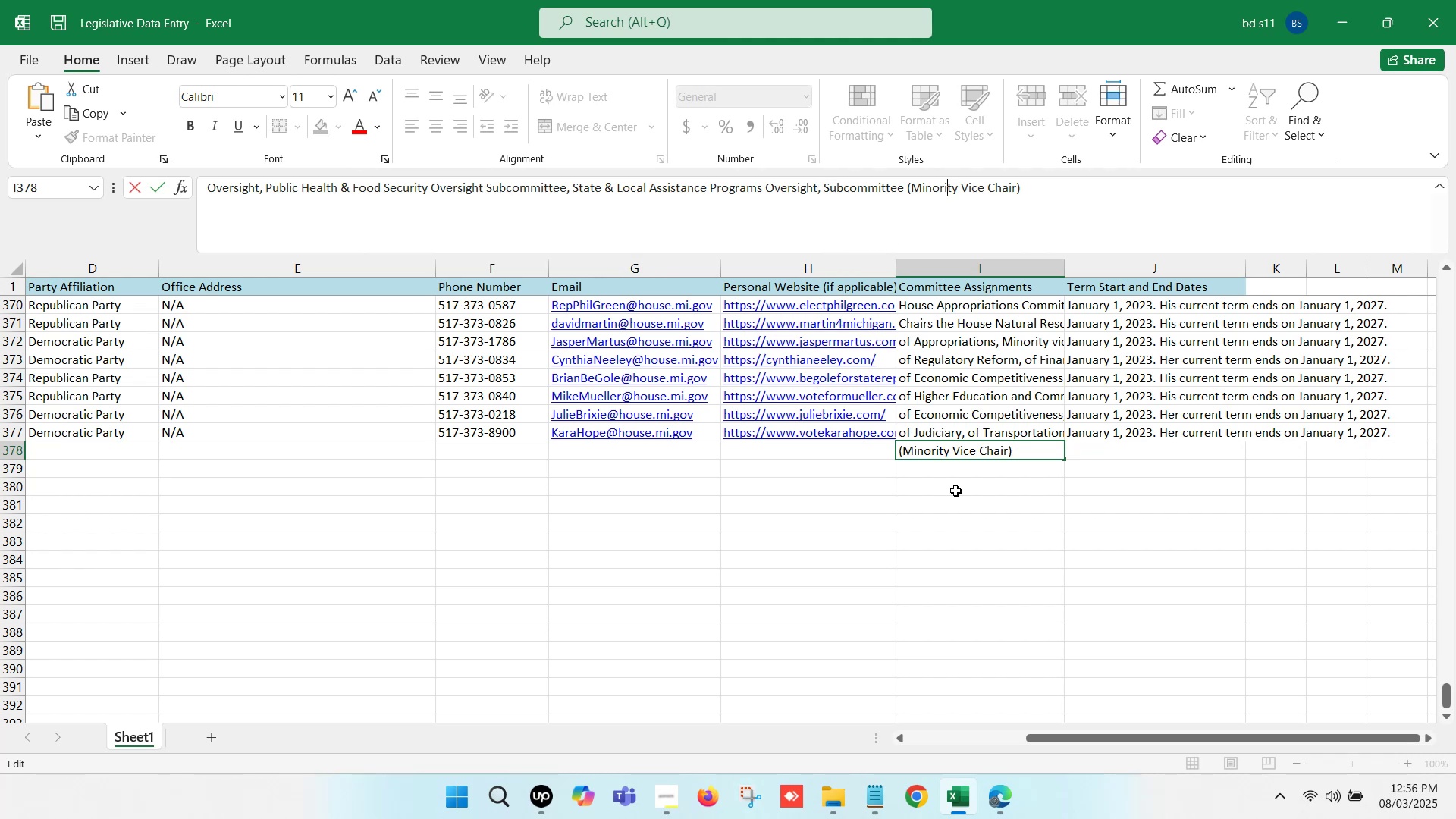 
left_click([1126, 457])
 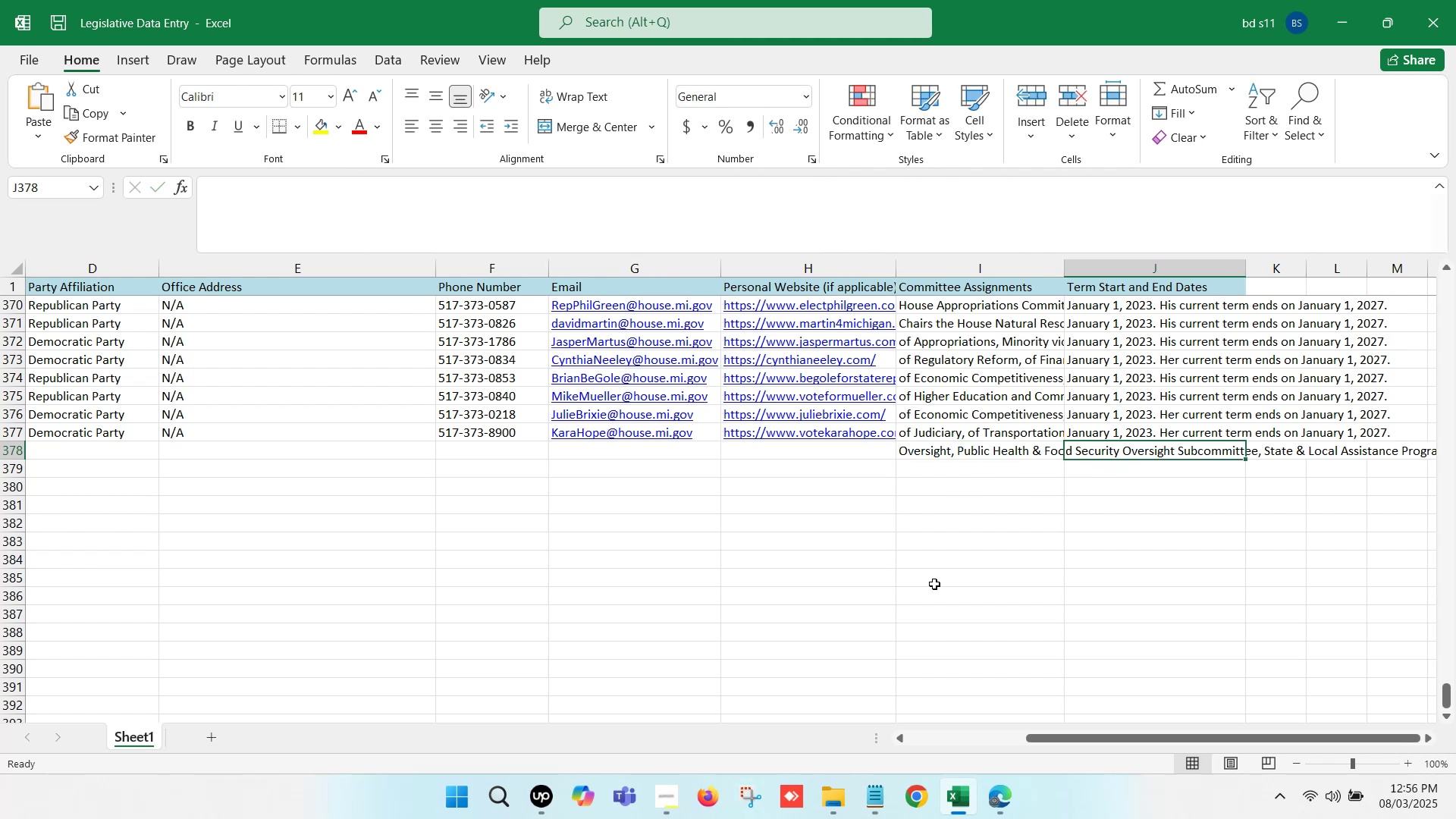 
left_click([946, 807])
 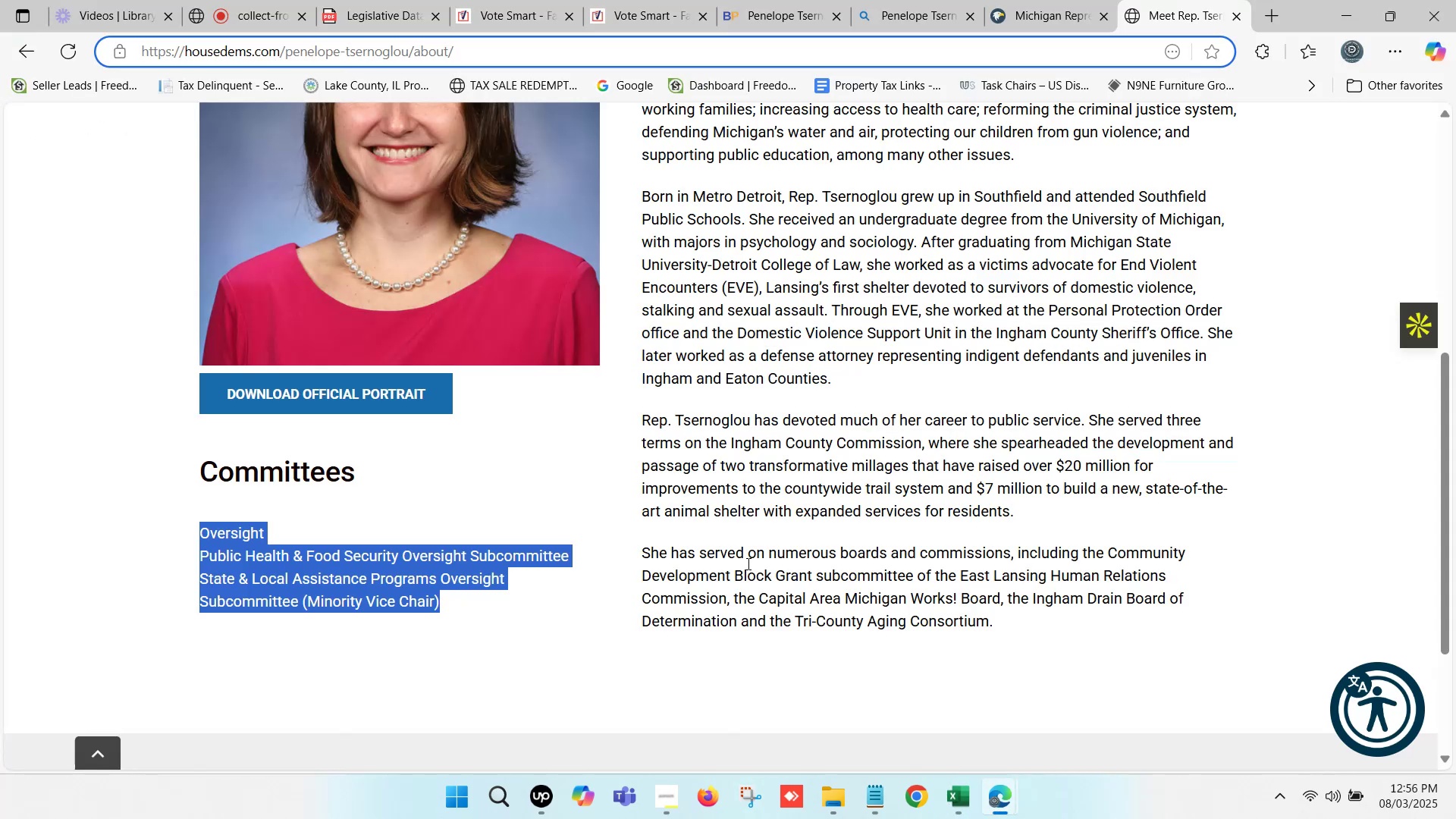 
scroll: coordinate [794, 482], scroll_direction: up, amount: 4.0
 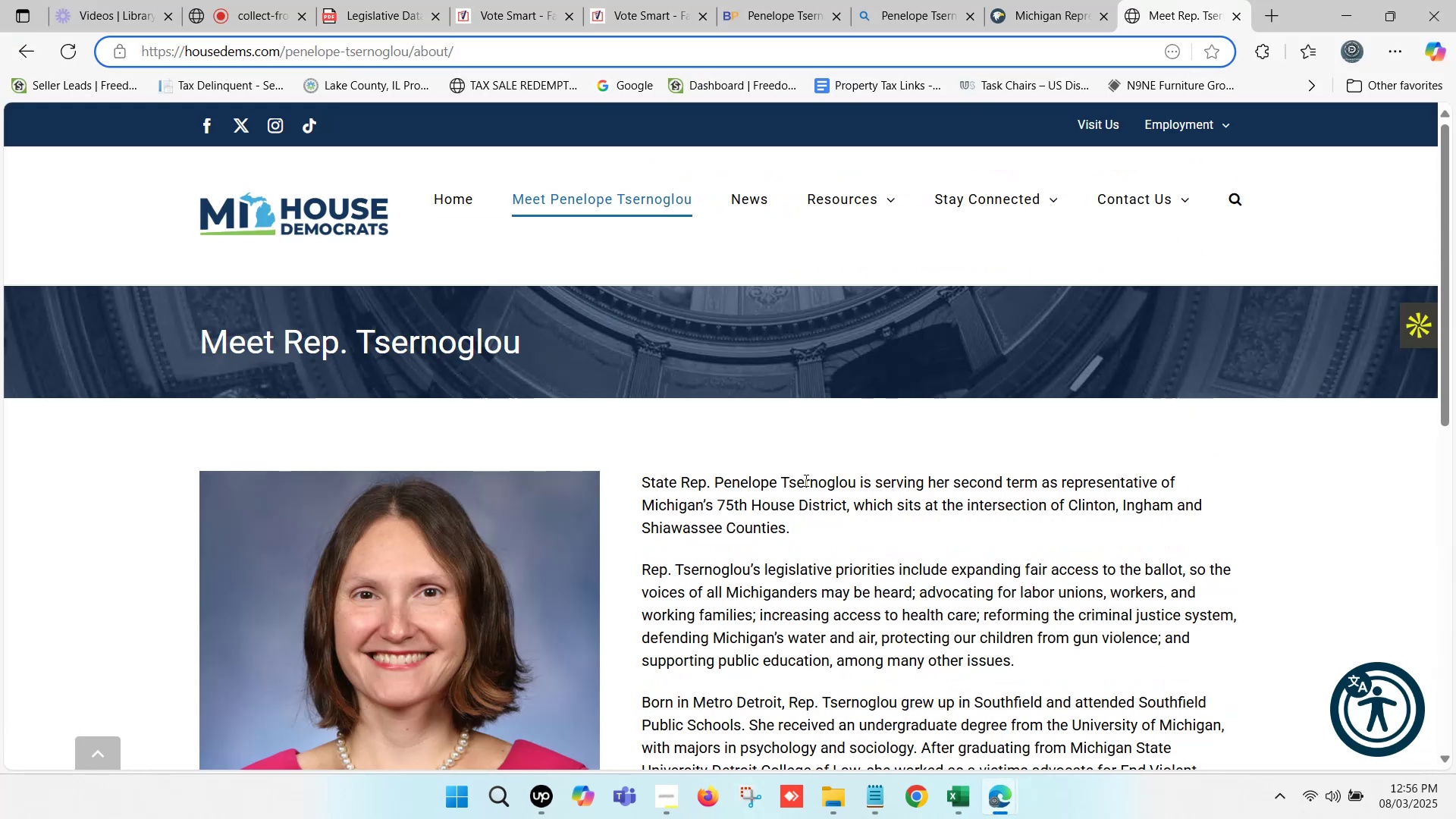 
scroll: coordinate [805, 480], scroll_direction: down, amount: 4.0
 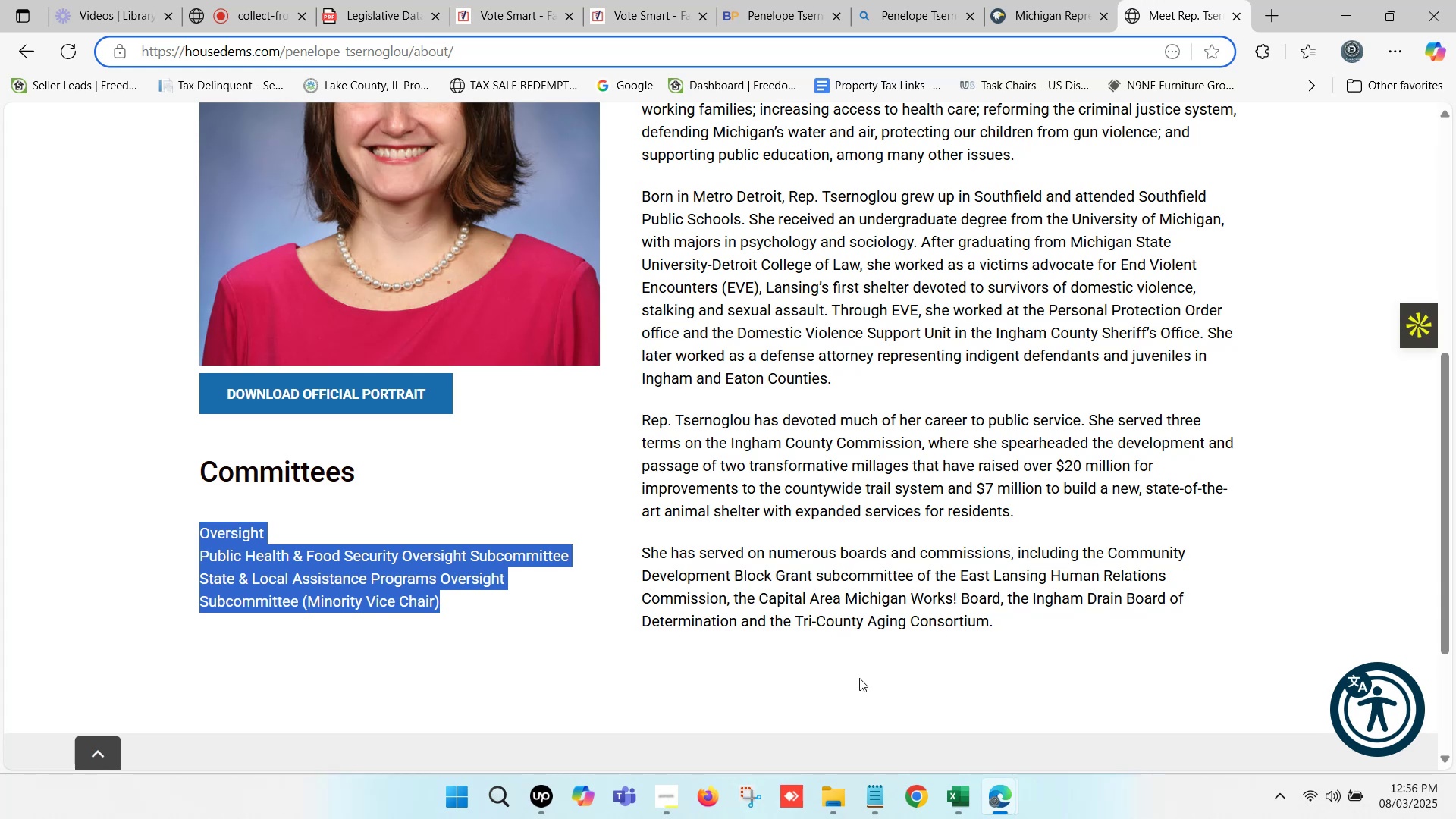 
left_click([950, 801])
 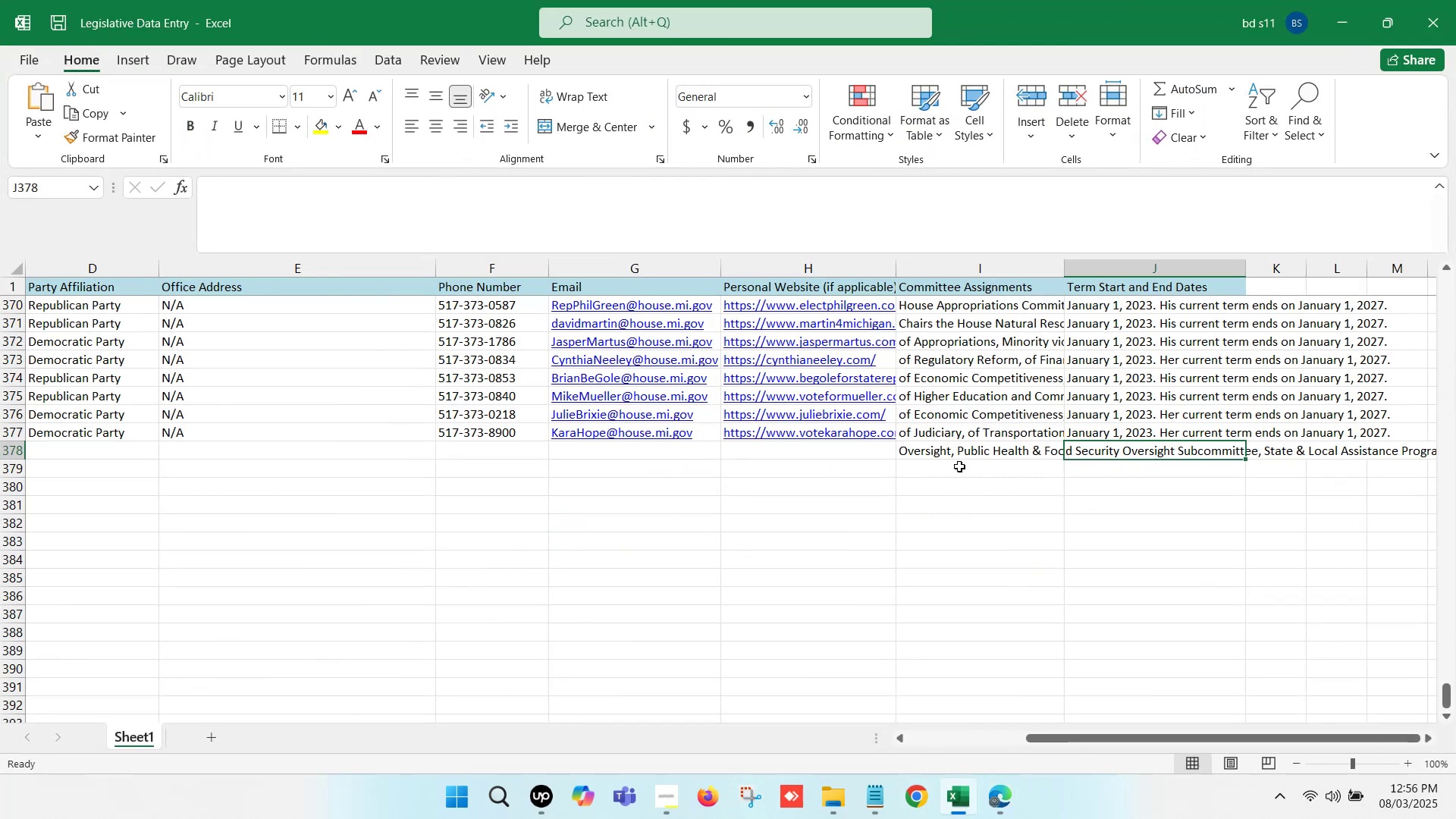 
left_click([947, 455])
 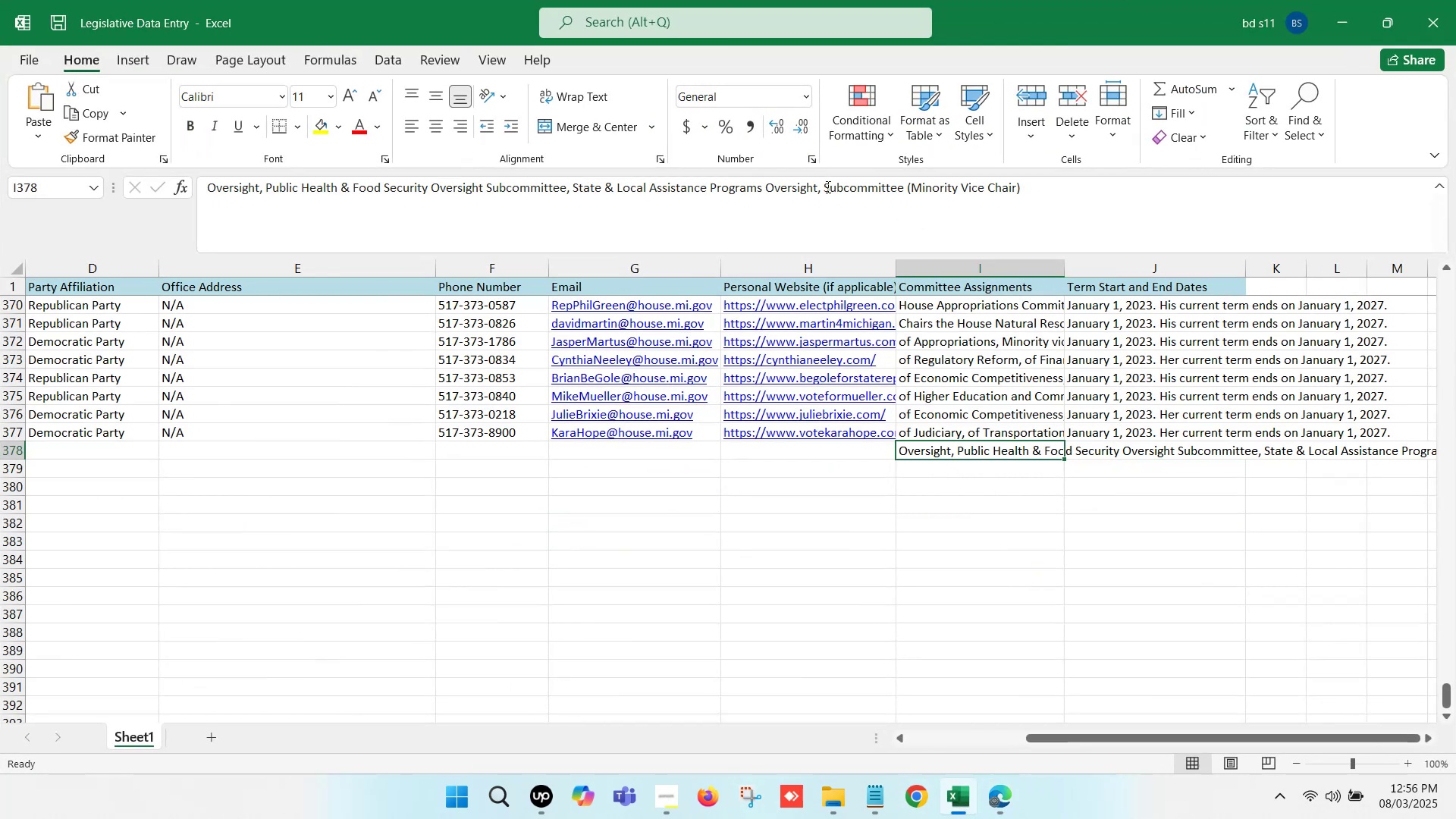 
left_click([824, 184])
 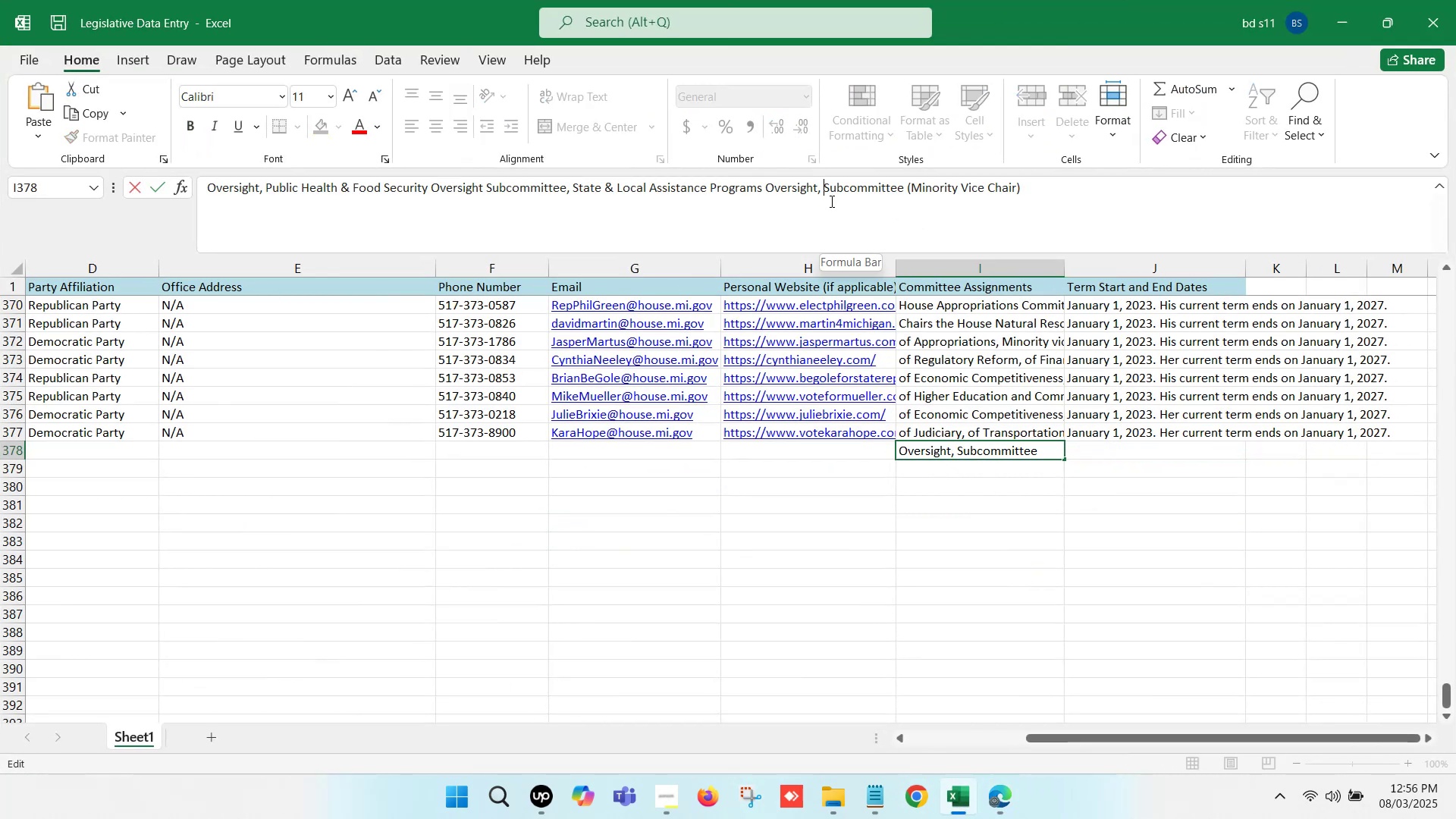 
key(Backspace)
 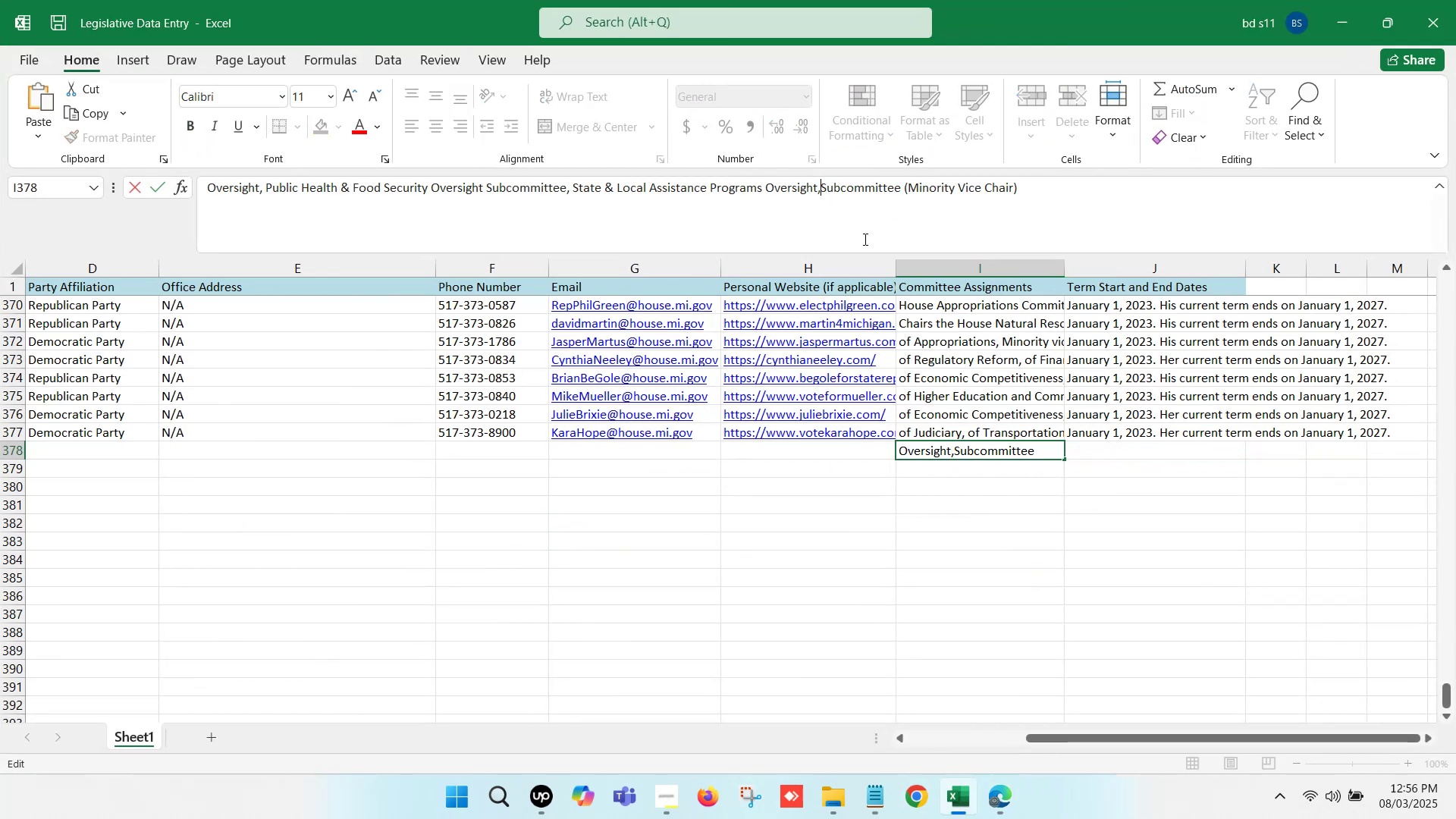 
key(Backspace)
 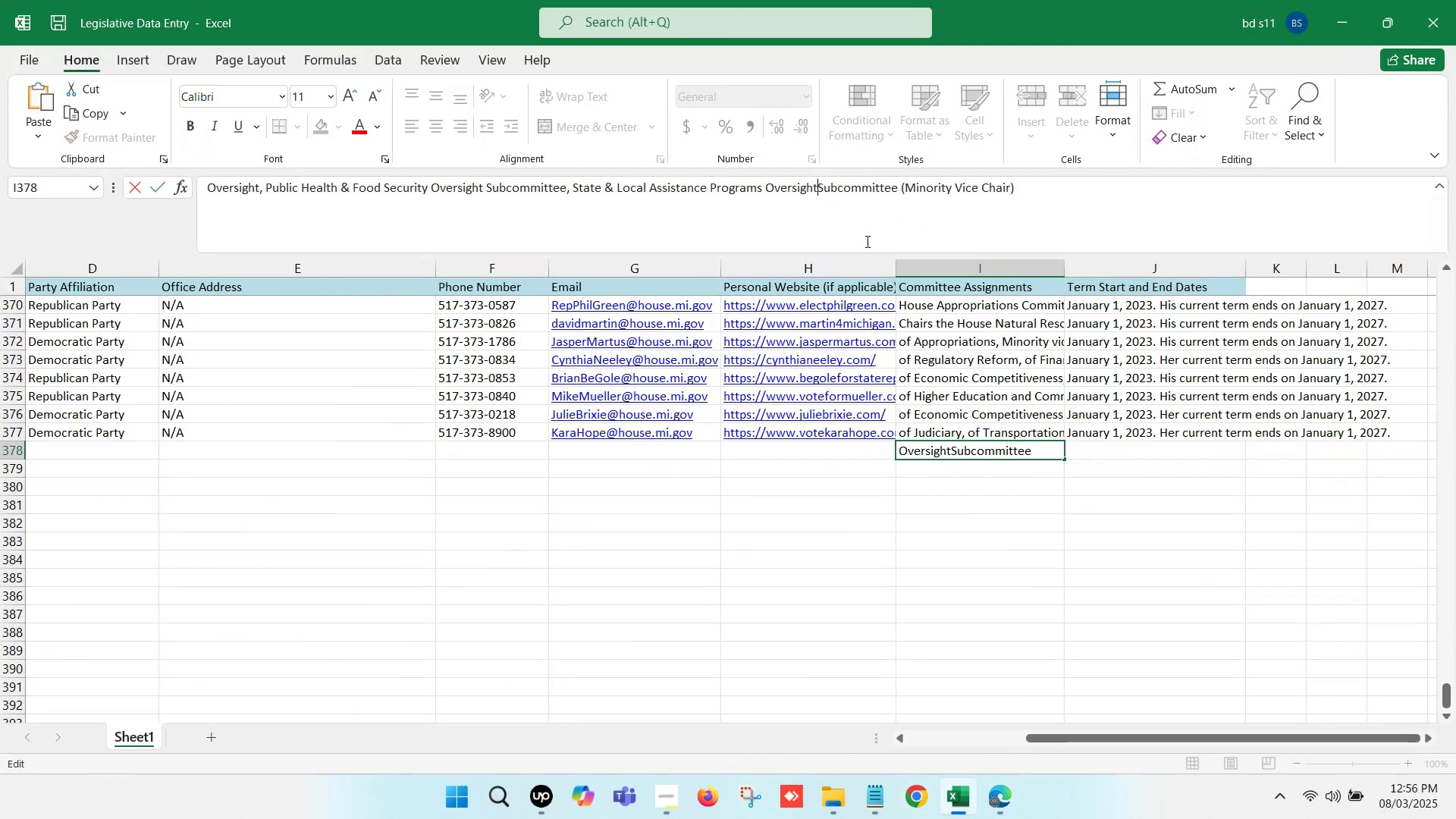 
key(Space)
 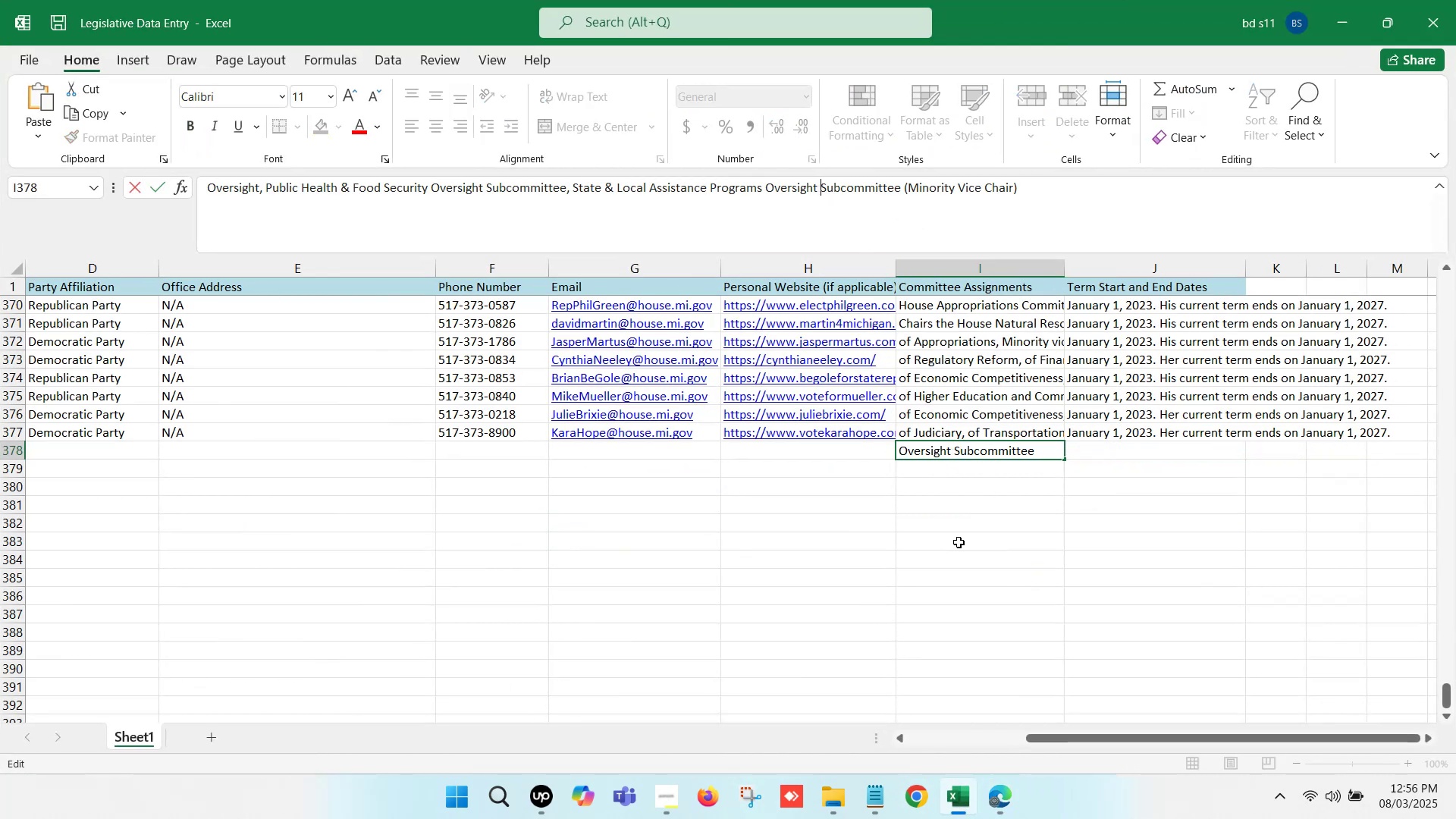 
left_click([971, 581])
 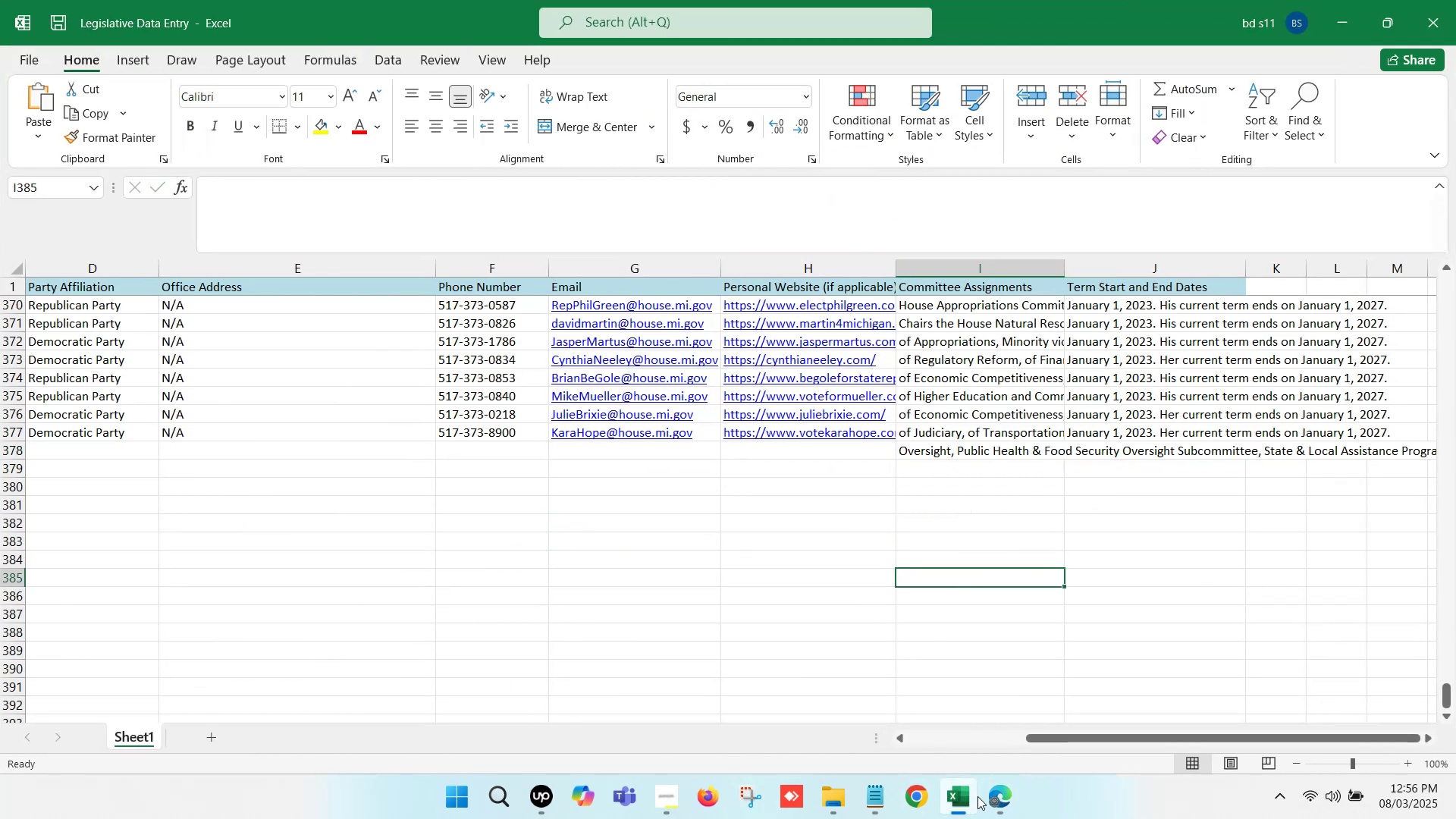 
left_click([970, 799])
 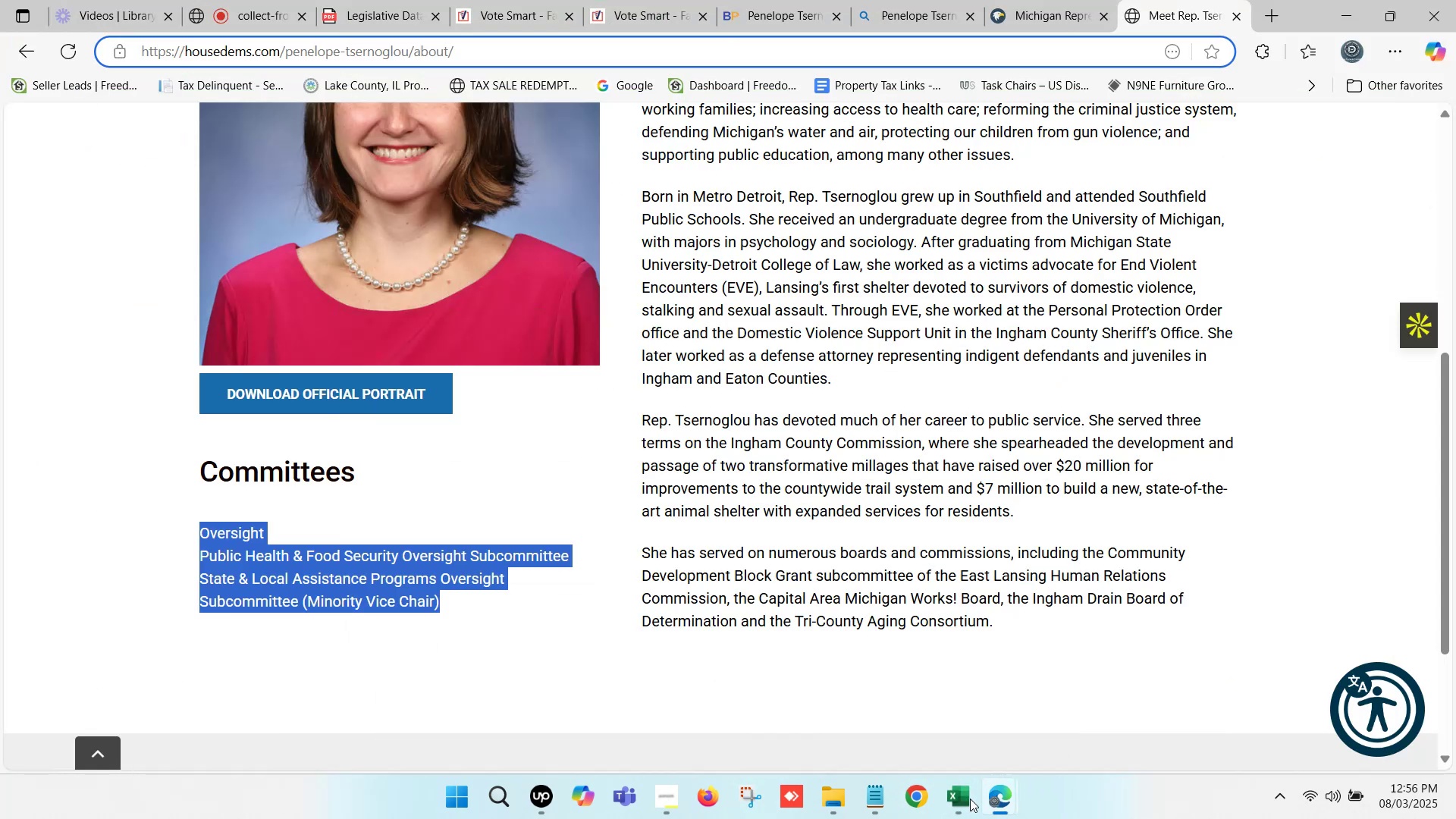 
scroll: coordinate [499, 268], scroll_direction: up, amount: 9.0
 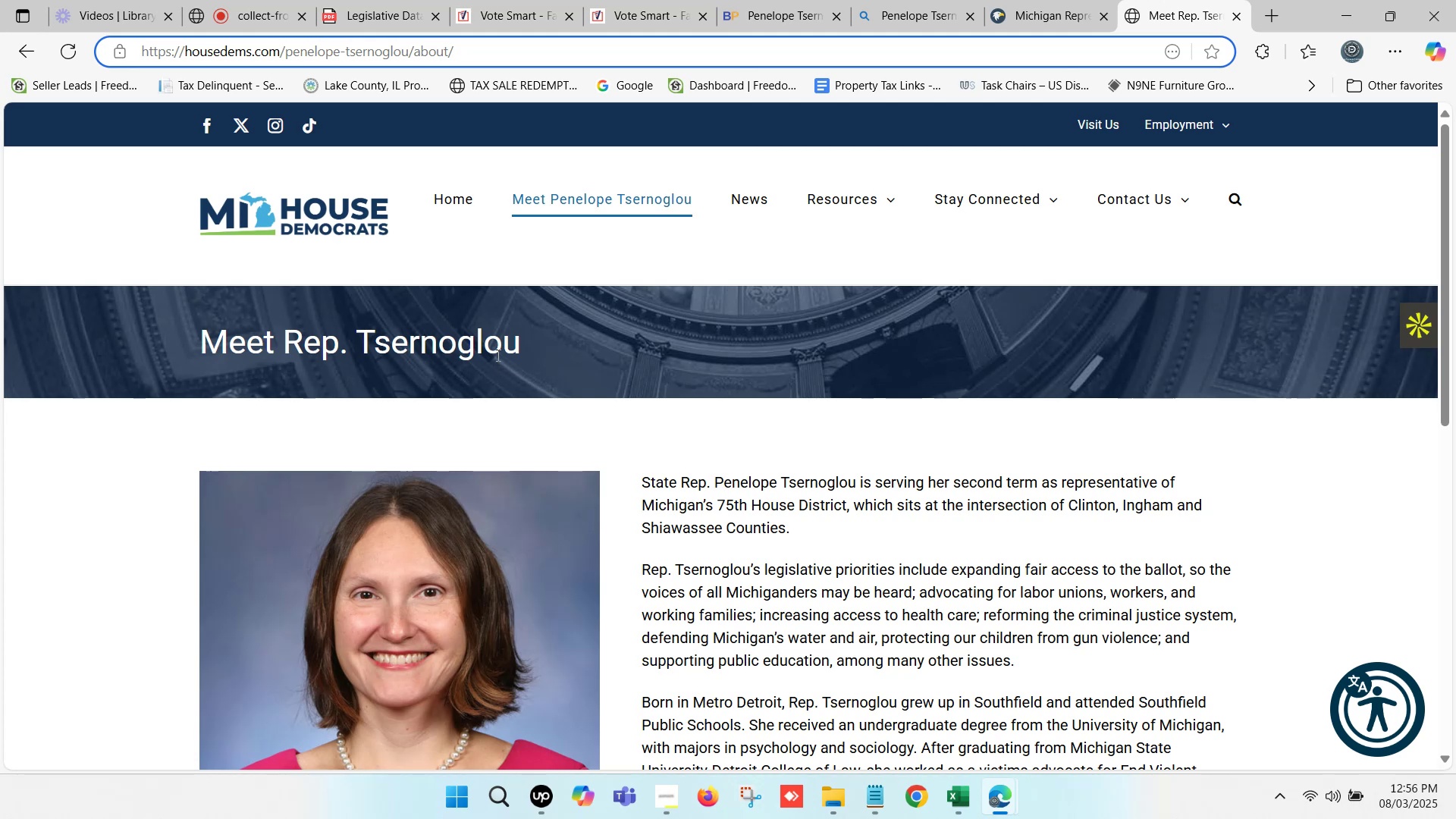 
left_click([651, 0])
 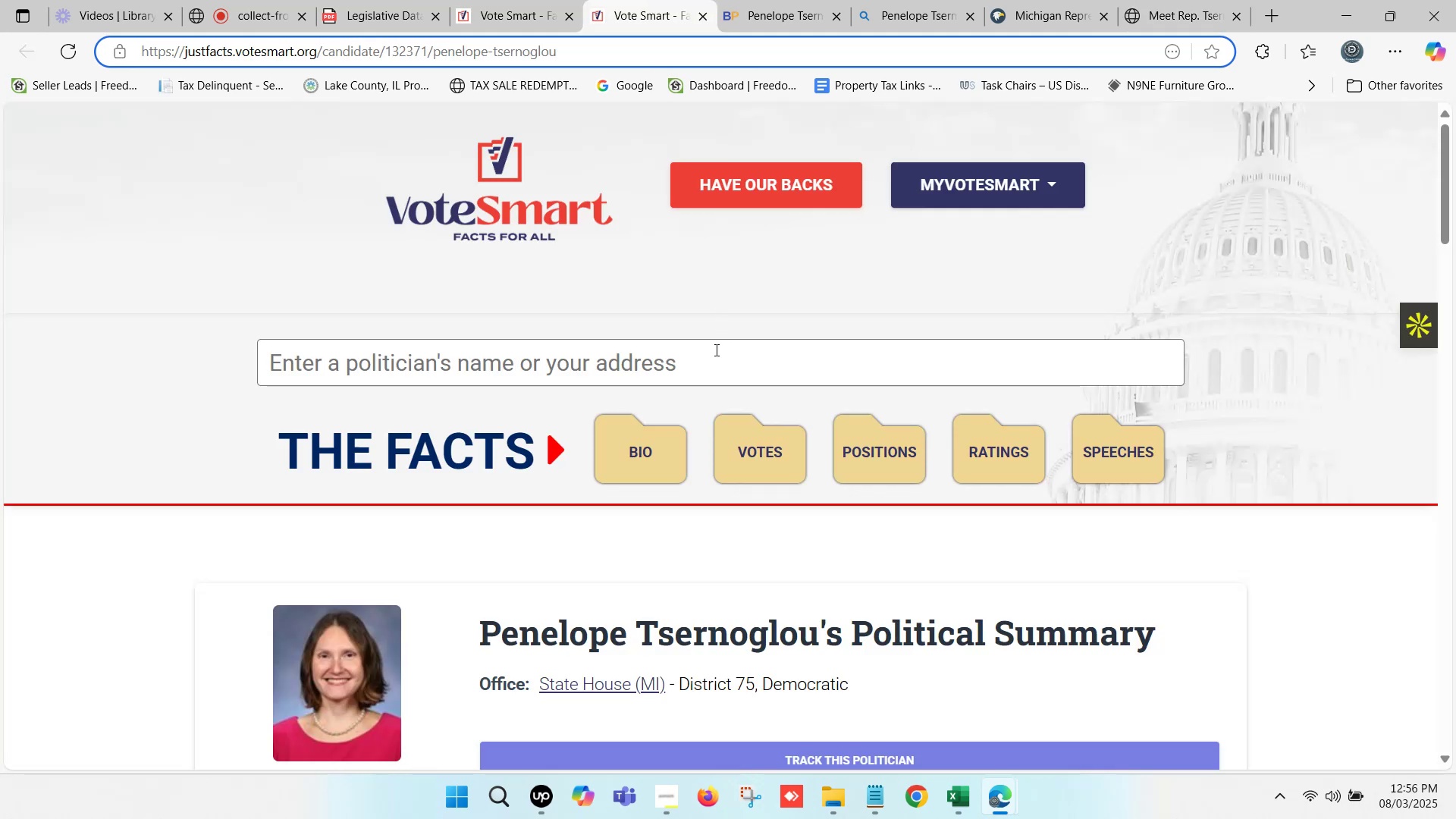 
scroll: coordinate [684, 435], scroll_direction: down, amount: 2.0
 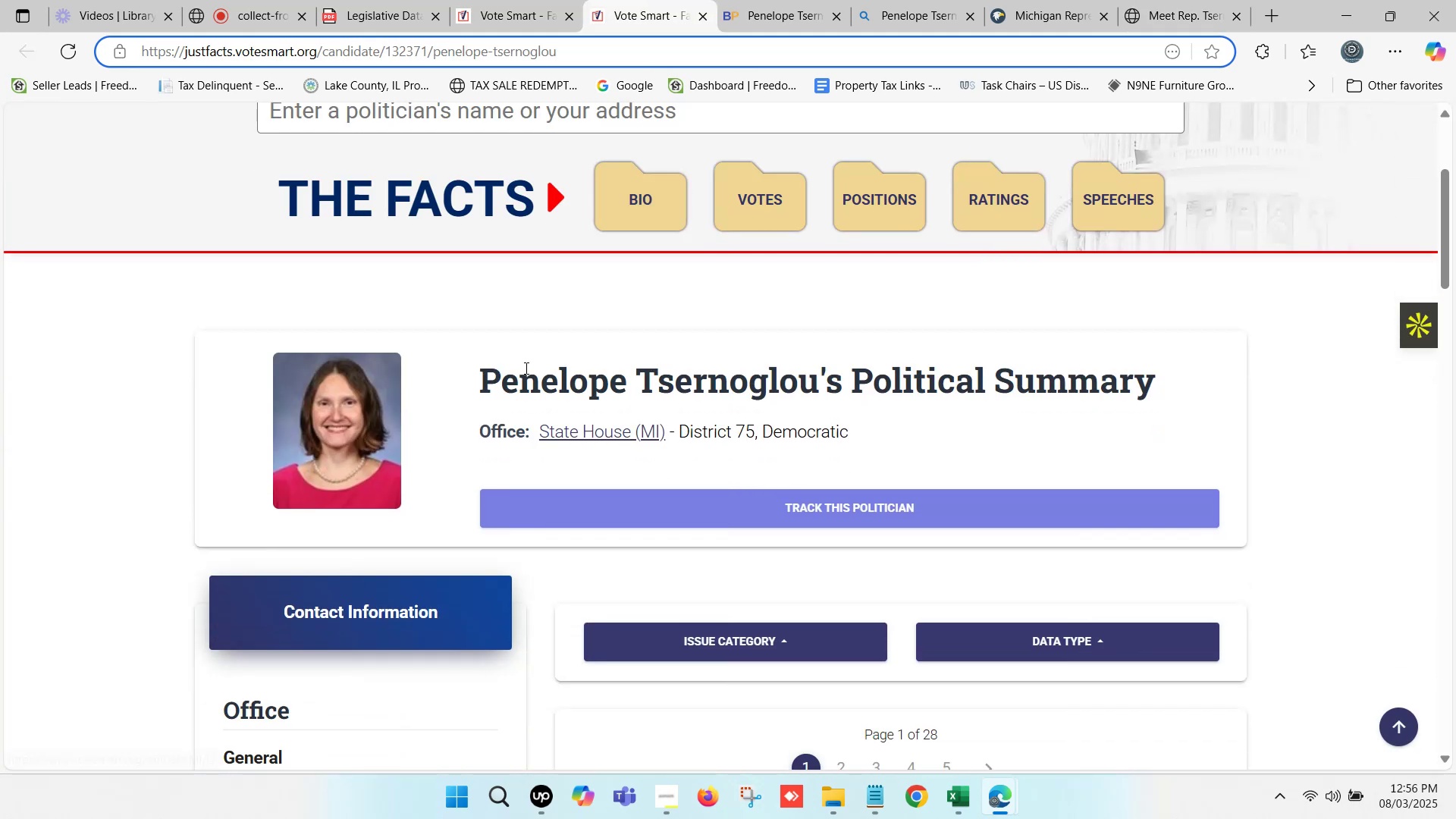 
left_click_drag(start_coordinate=[486, 372], to_coordinate=[814, 384])
 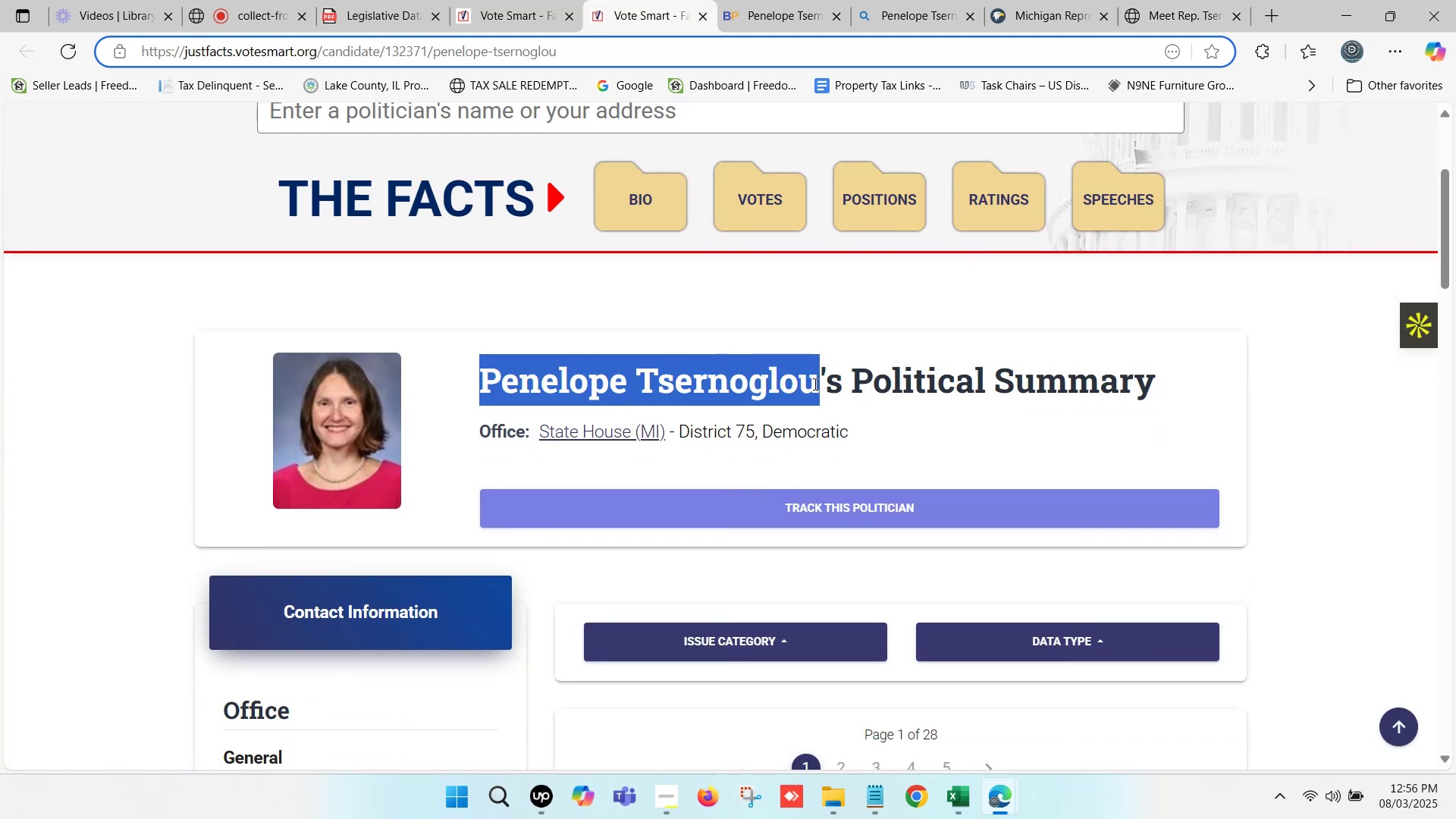 
key(Control+ControlLeft)
 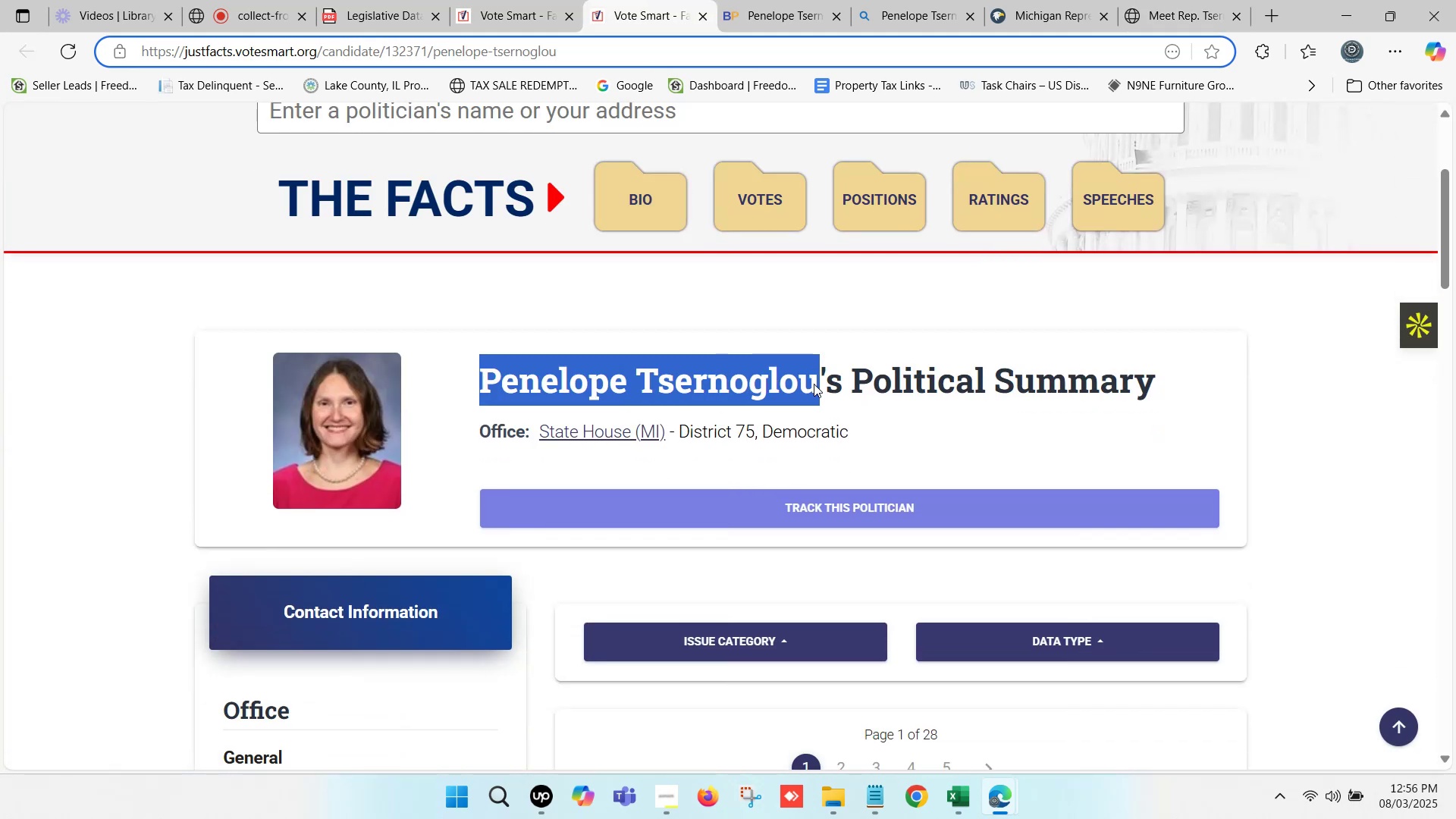 
key(Control+C)
 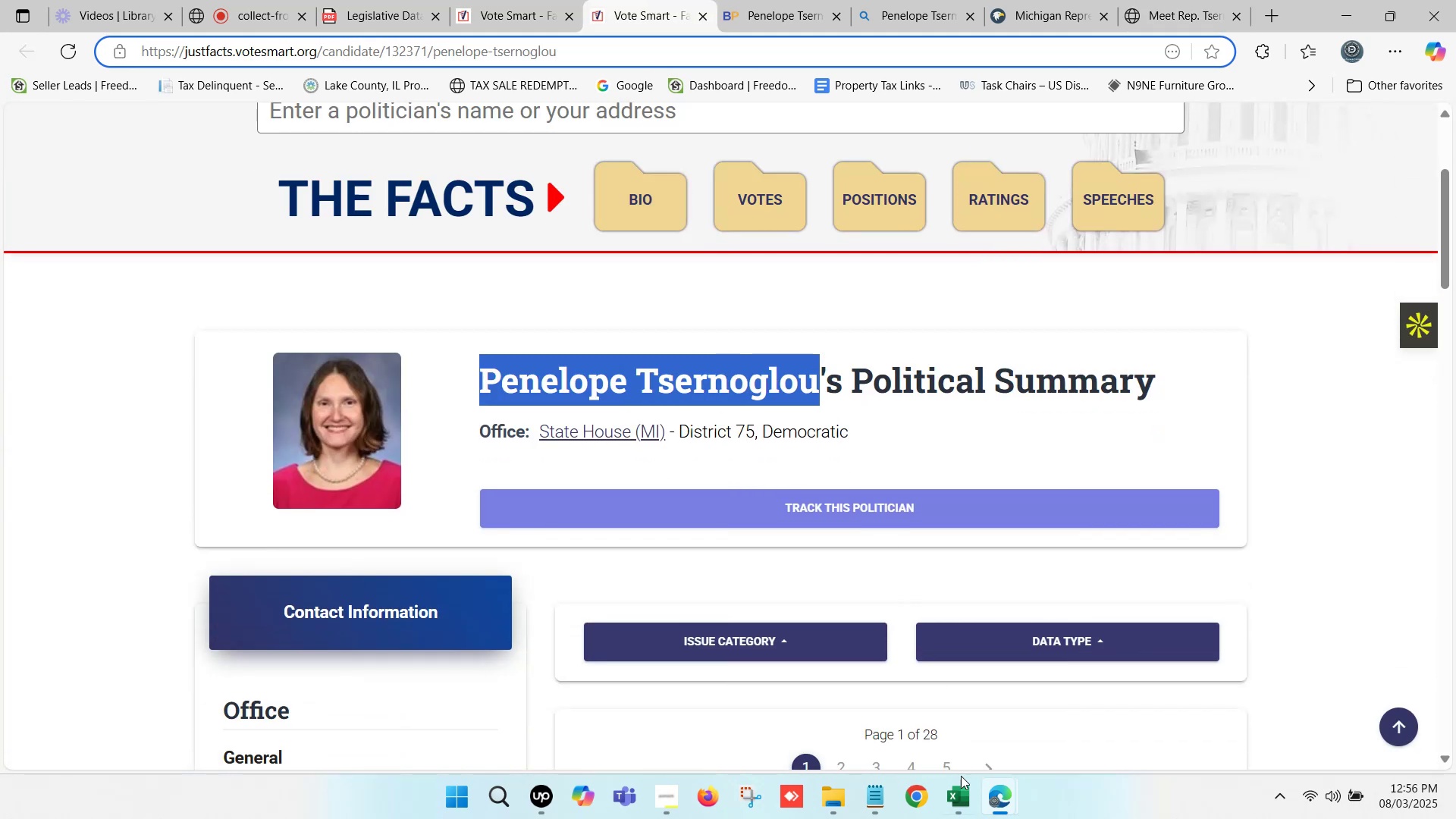 
left_click([962, 810])
 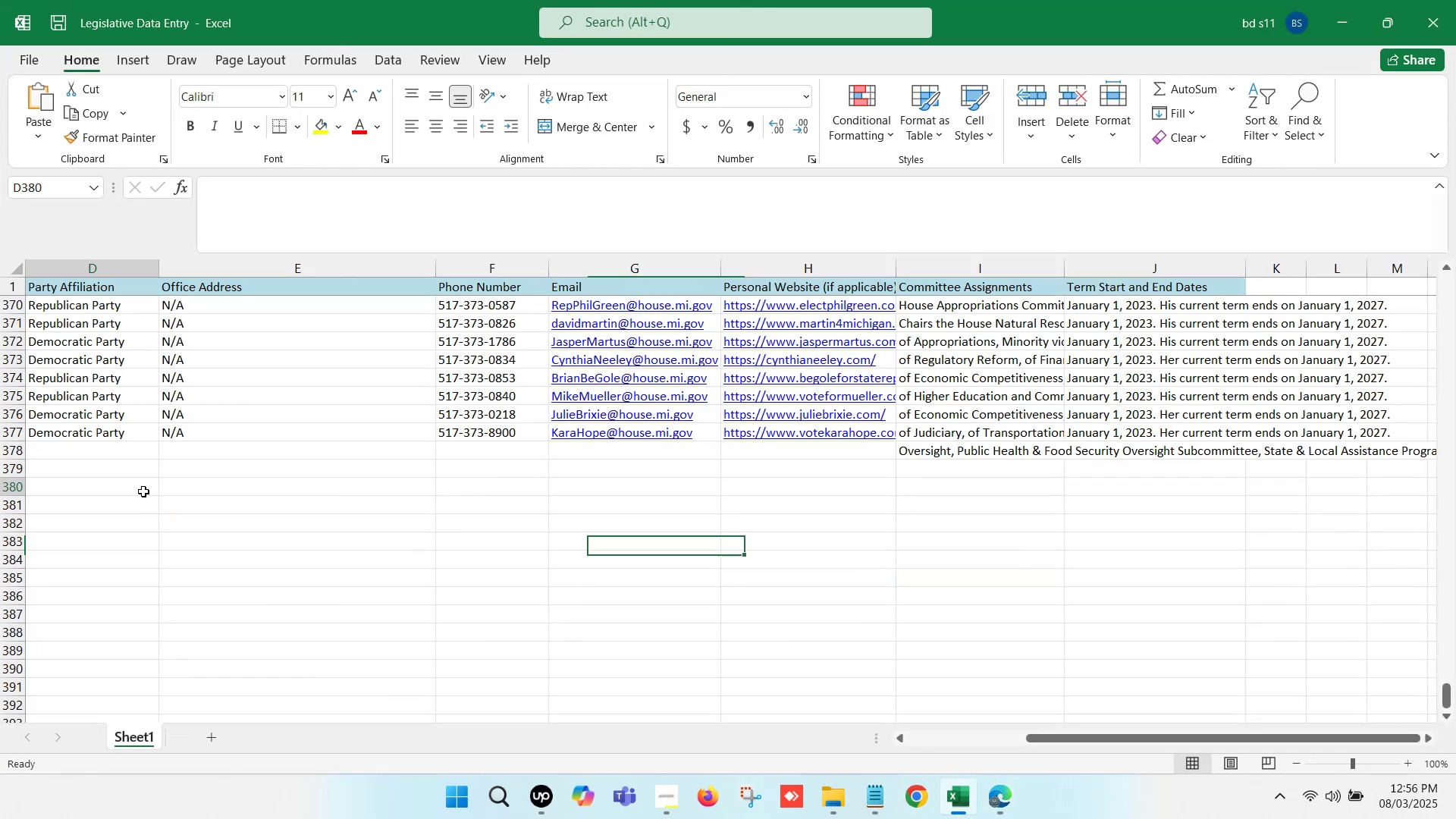 
key(ArrowLeft)
 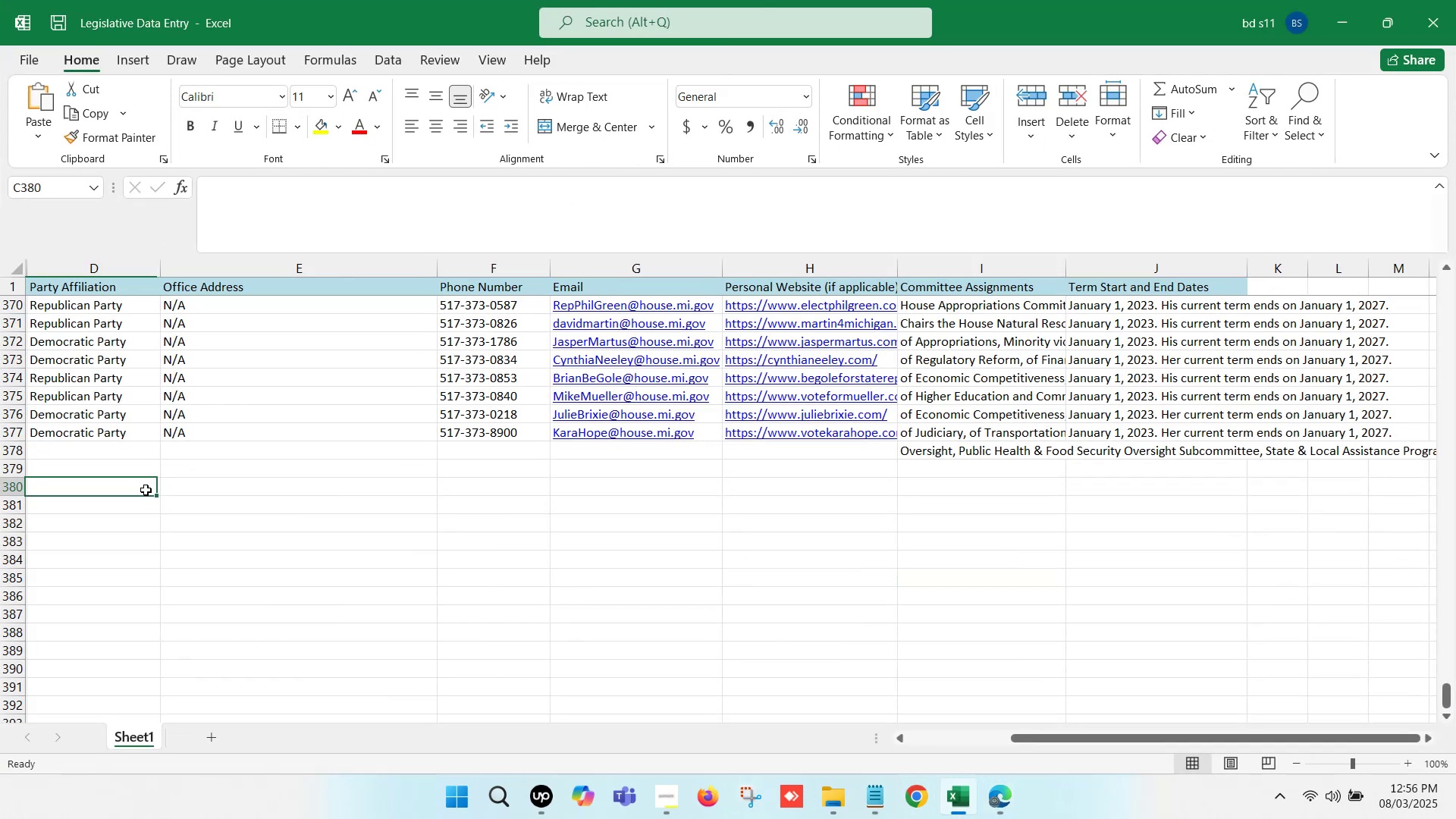 
key(ArrowLeft)
 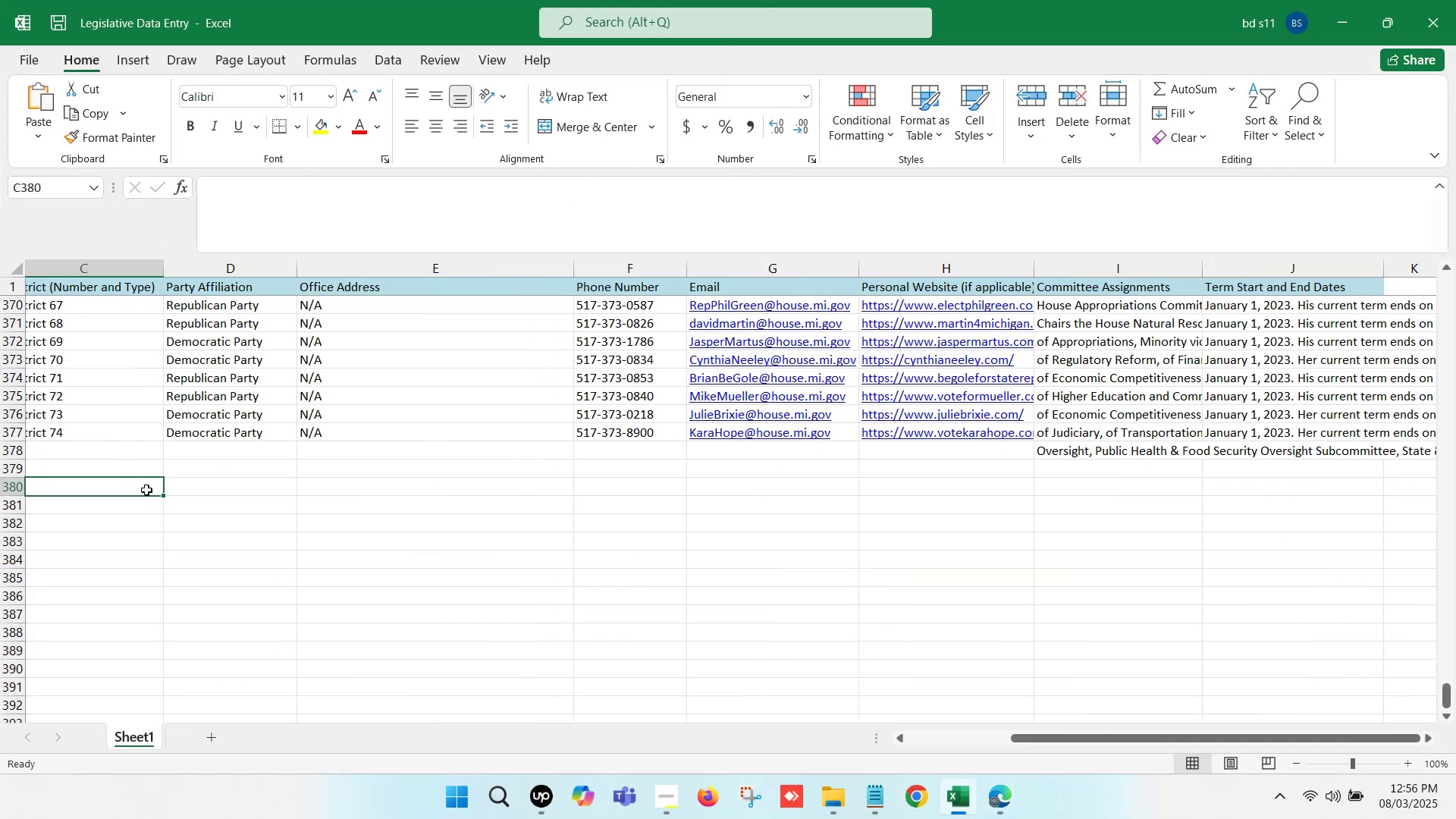 
key(ArrowLeft)
 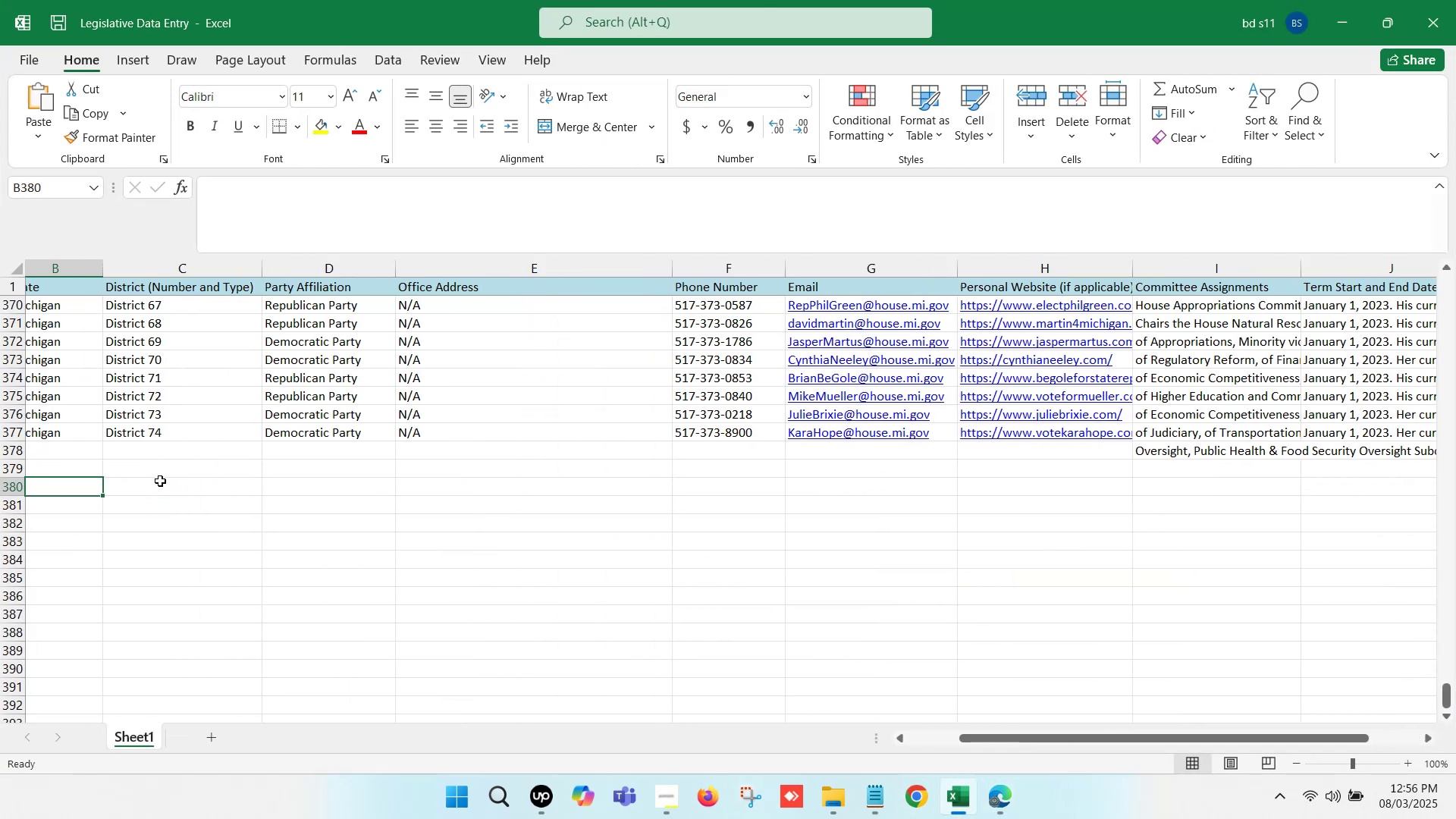 
key(ArrowLeft)
 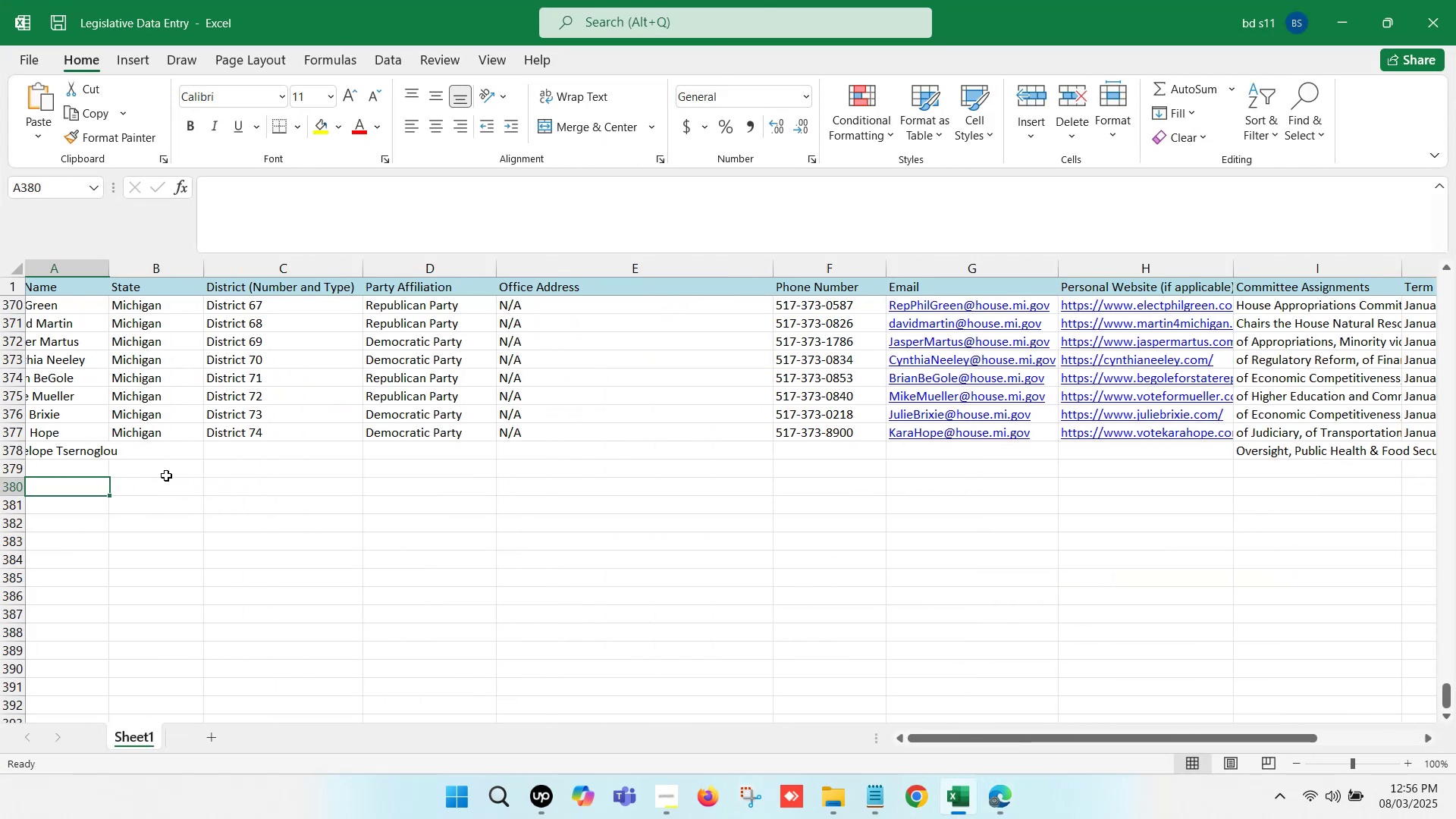 
key(ArrowLeft)
 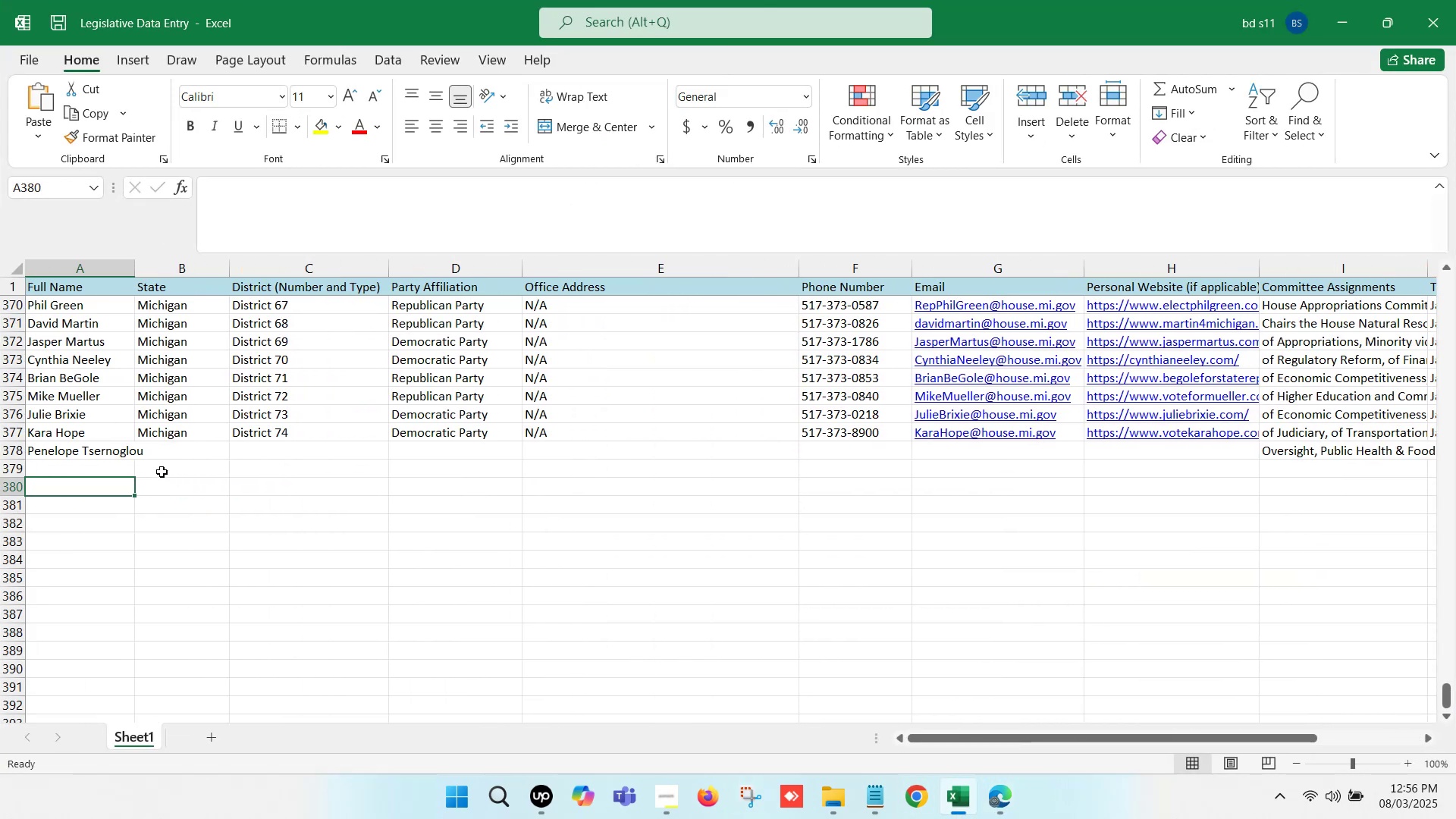 
key(ArrowLeft)
 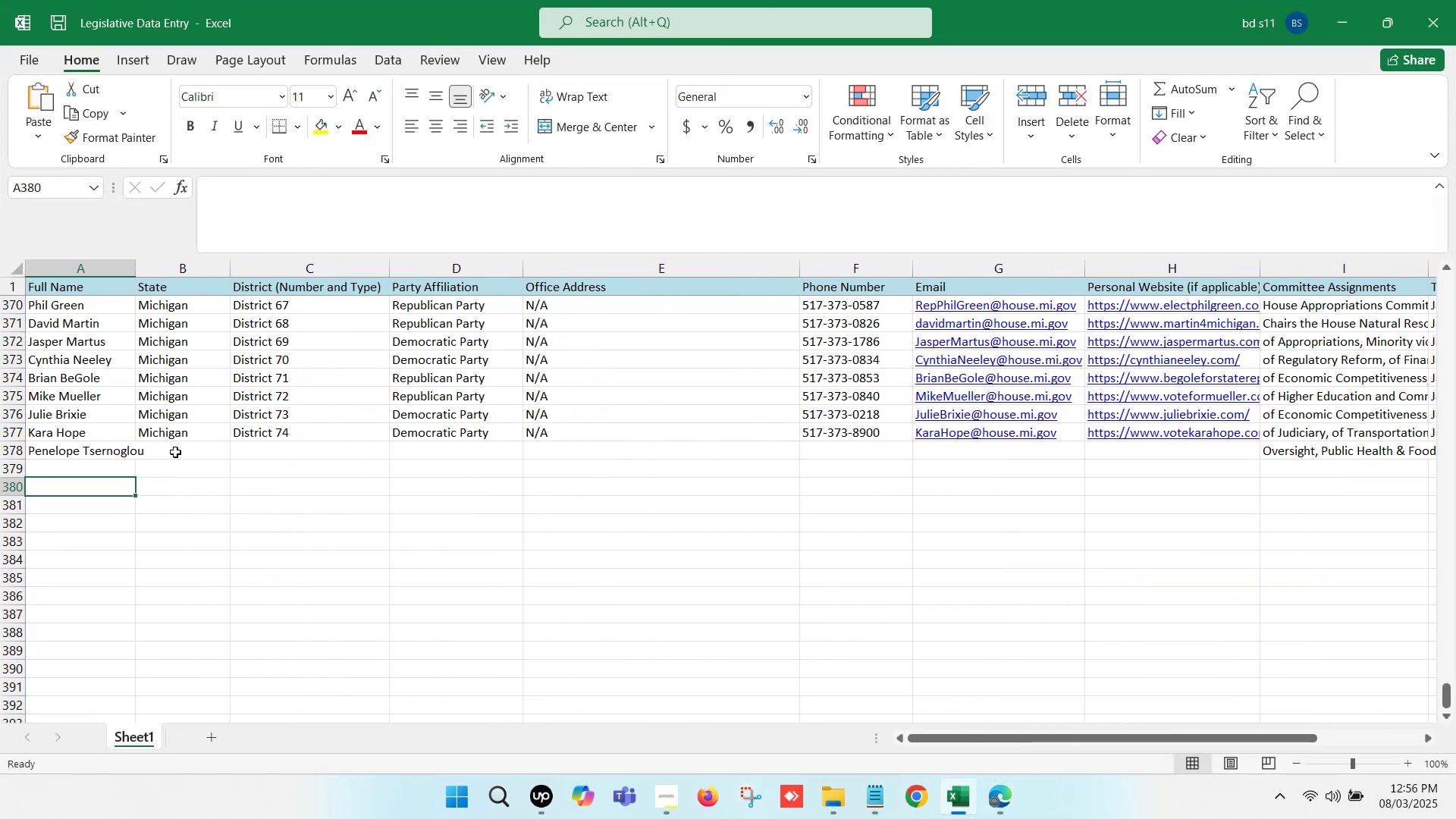 
left_click([177, 452])
 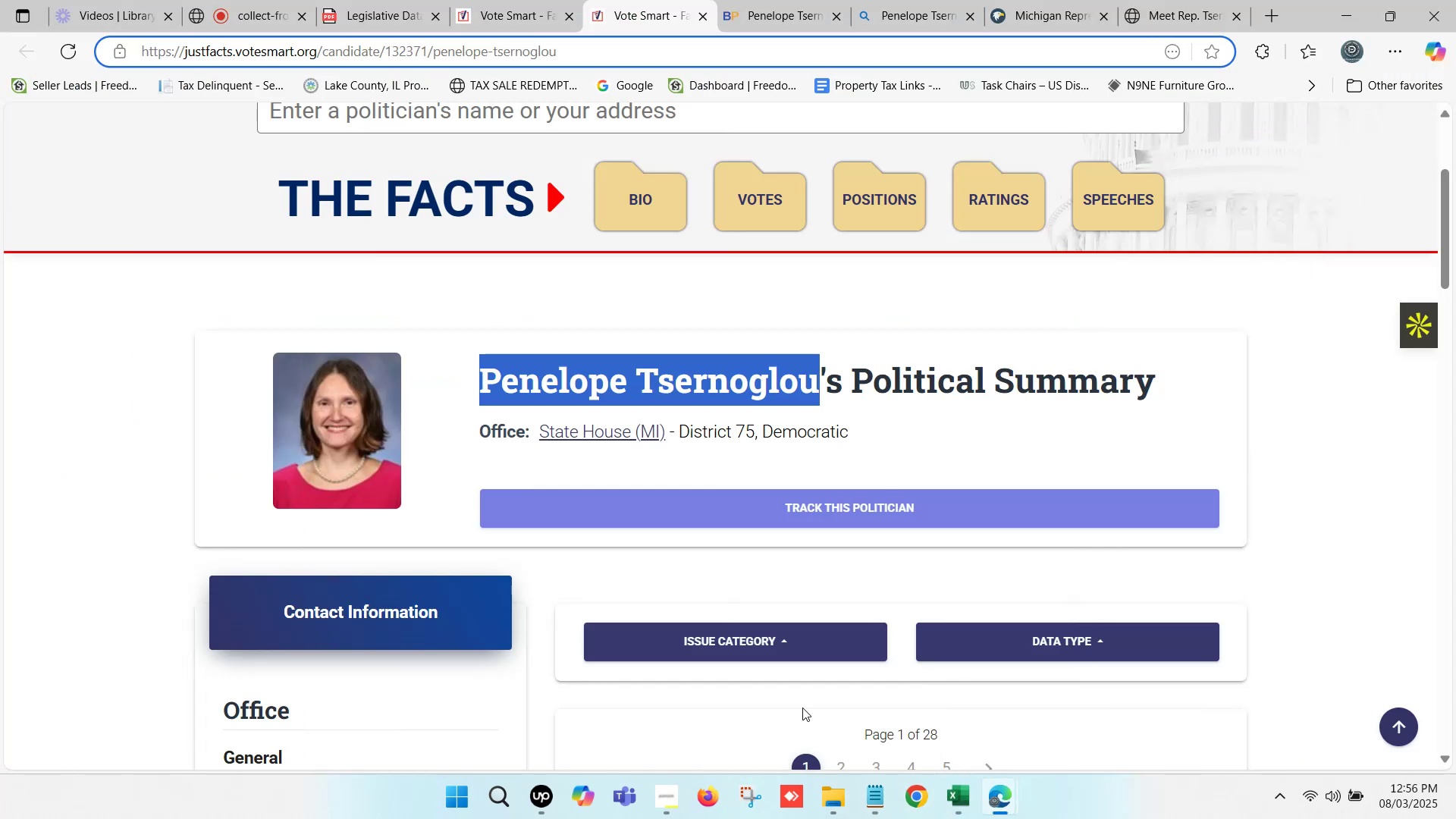 
scroll: coordinate [645, 369], scroll_direction: down, amount: 3.0
 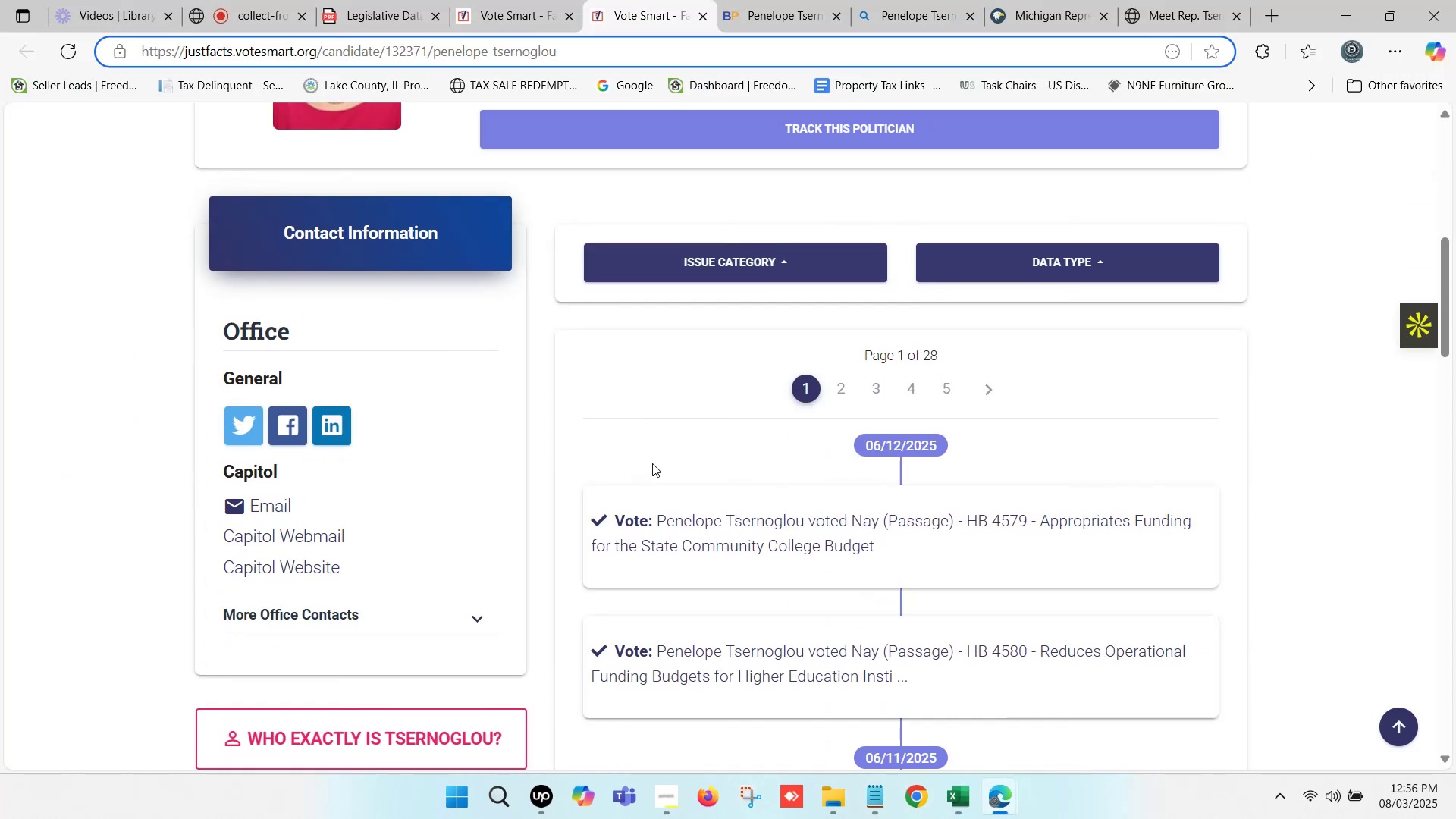 
scroll: coordinate [652, 456], scroll_direction: up, amount: 3.0
 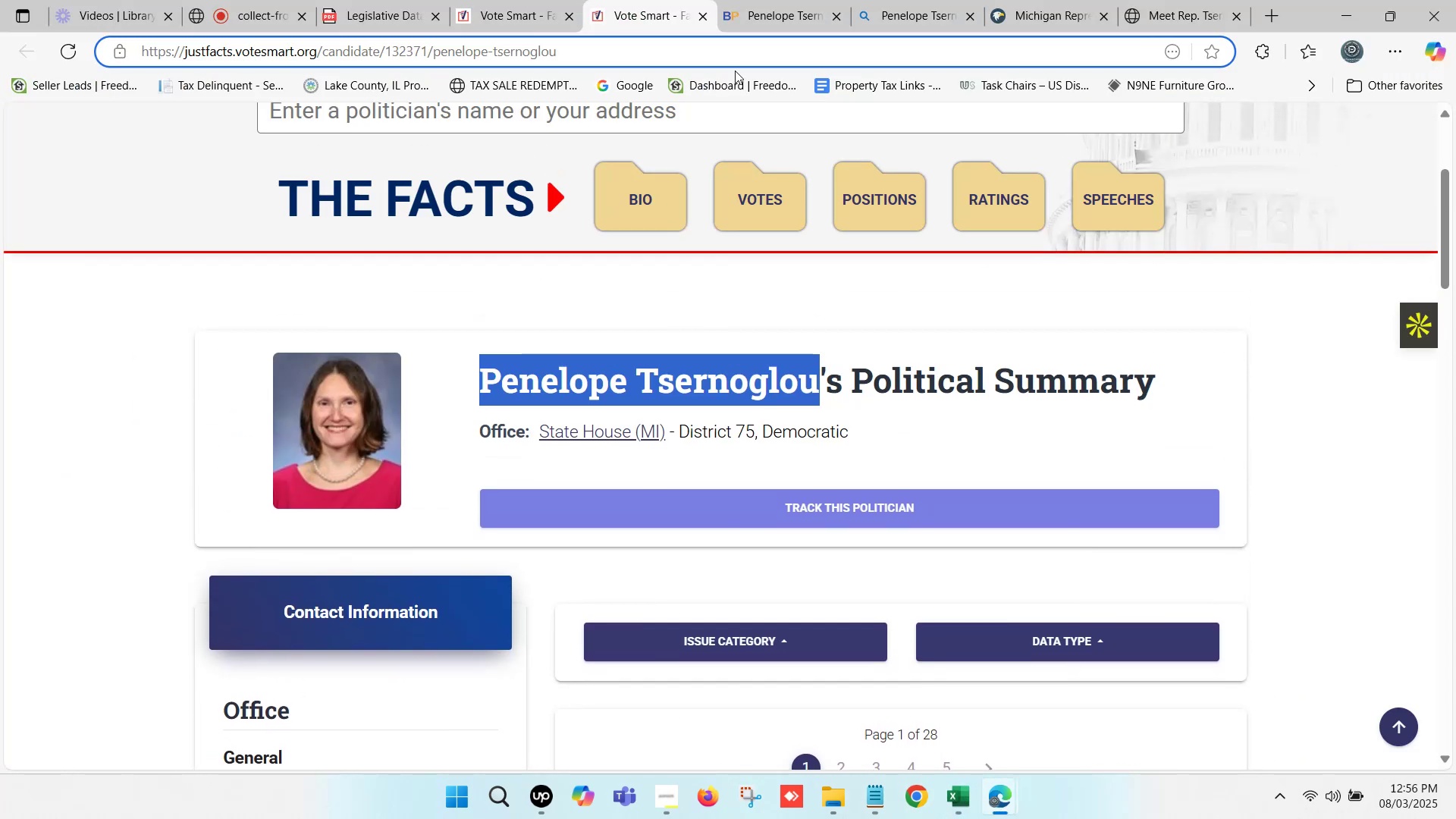 
left_click([761, 0])
 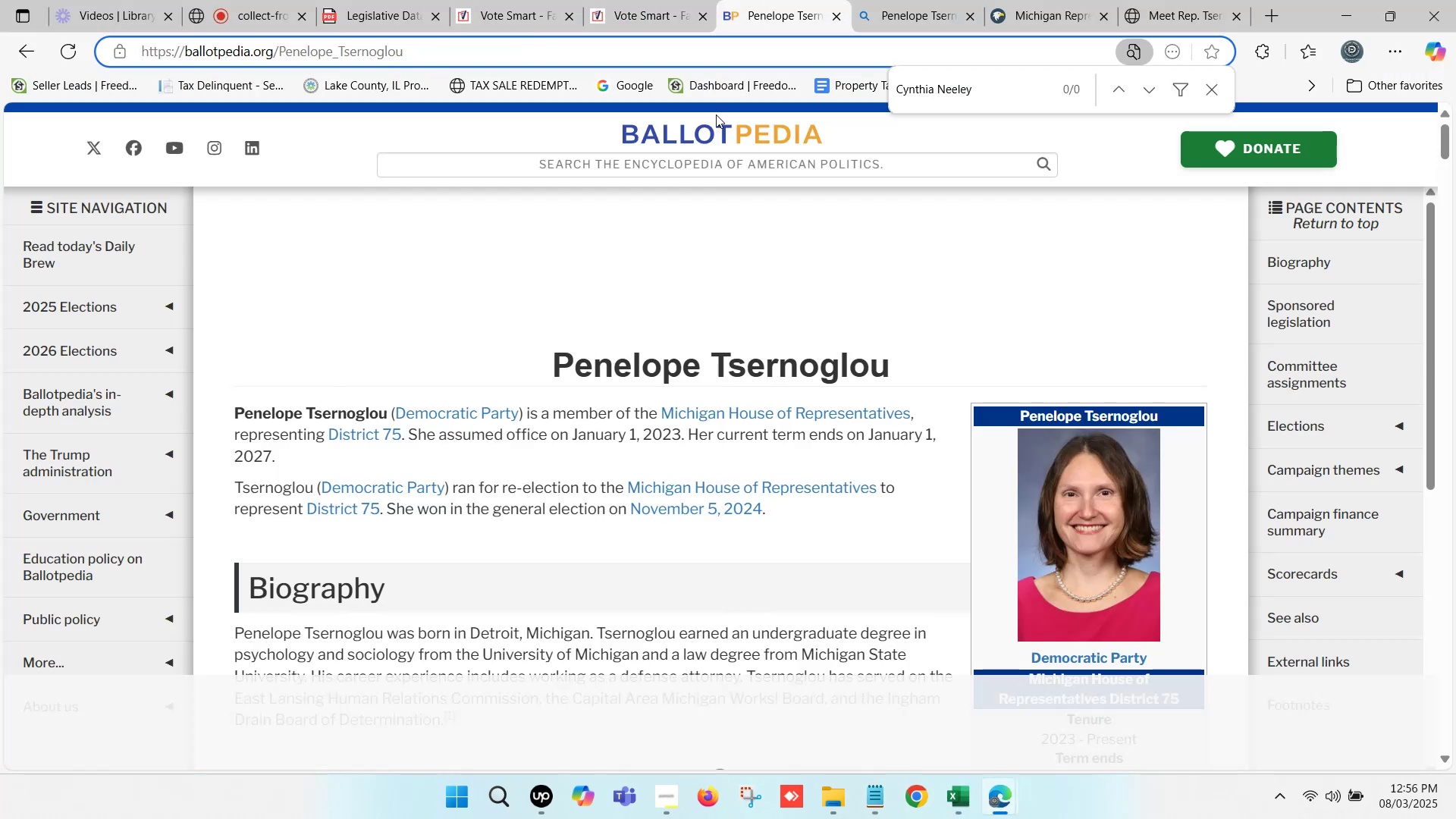 
scroll: coordinate [635, 344], scroll_direction: down, amount: 2.0
 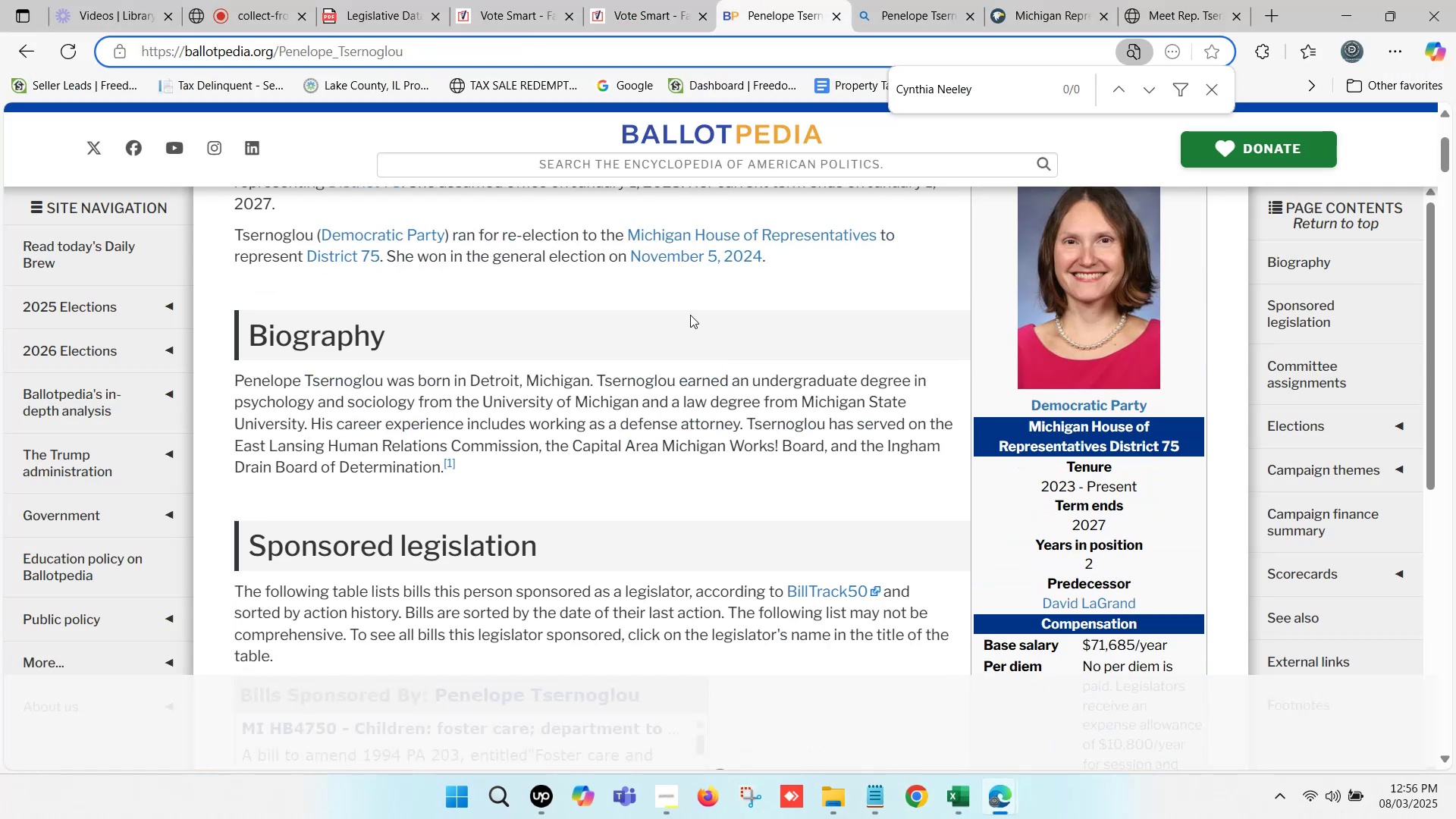 
scroll: coordinate [767, 304], scroll_direction: up, amount: 1.0
 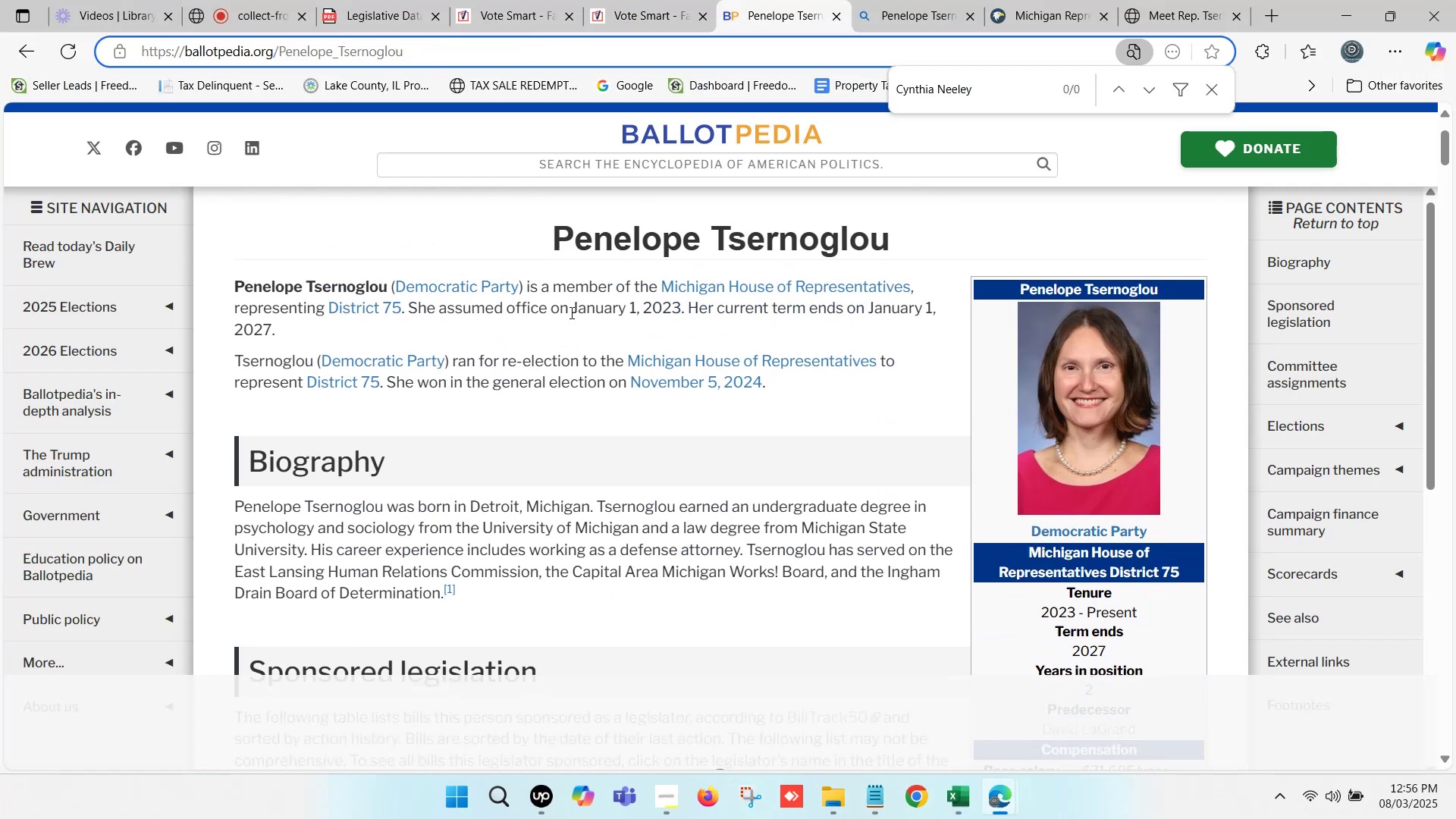 
left_click_drag(start_coordinate=[569, 311], to_coordinate=[616, 329])
 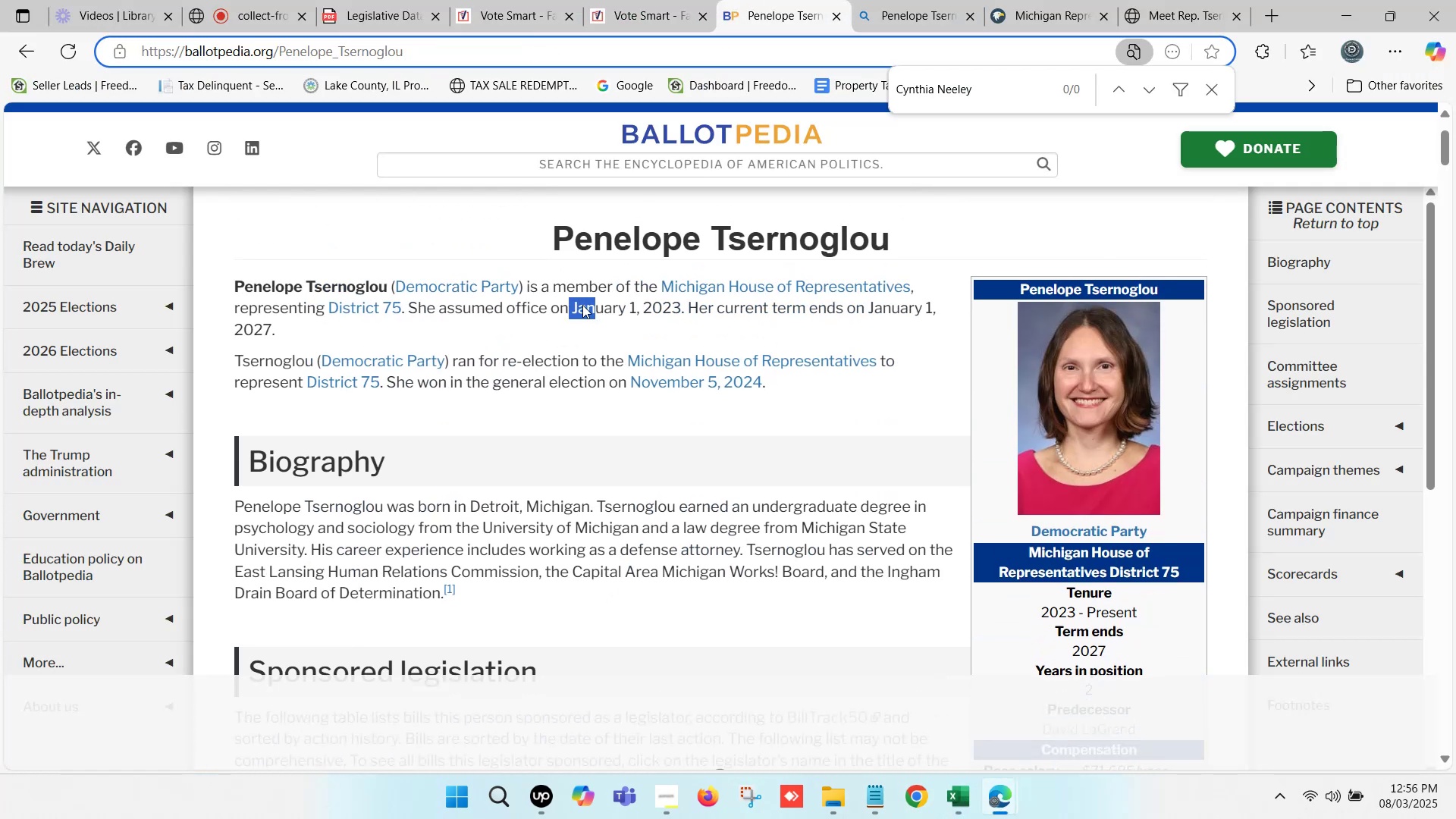 
left_click([582, 305])
 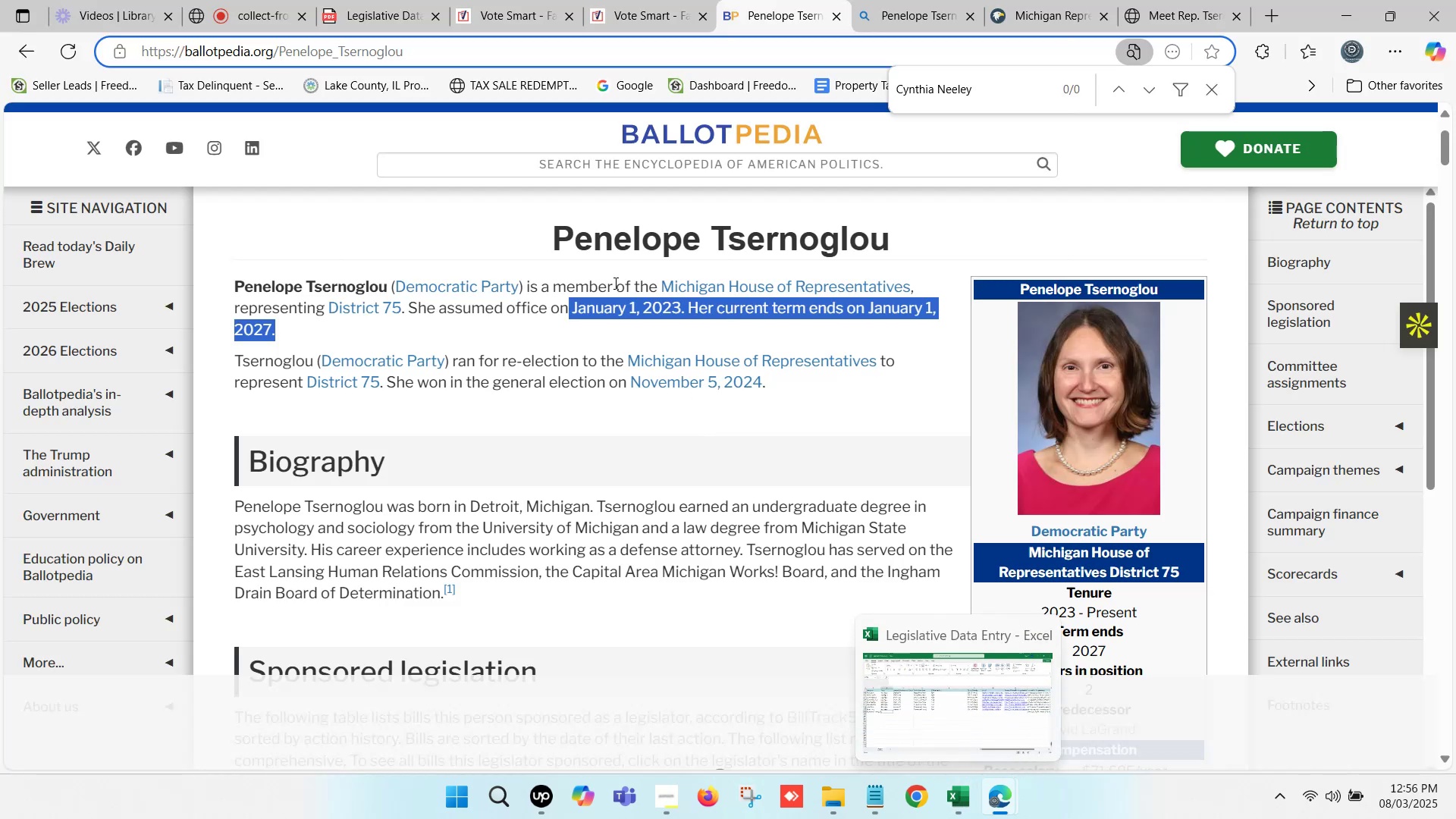 
key(Control+C)
 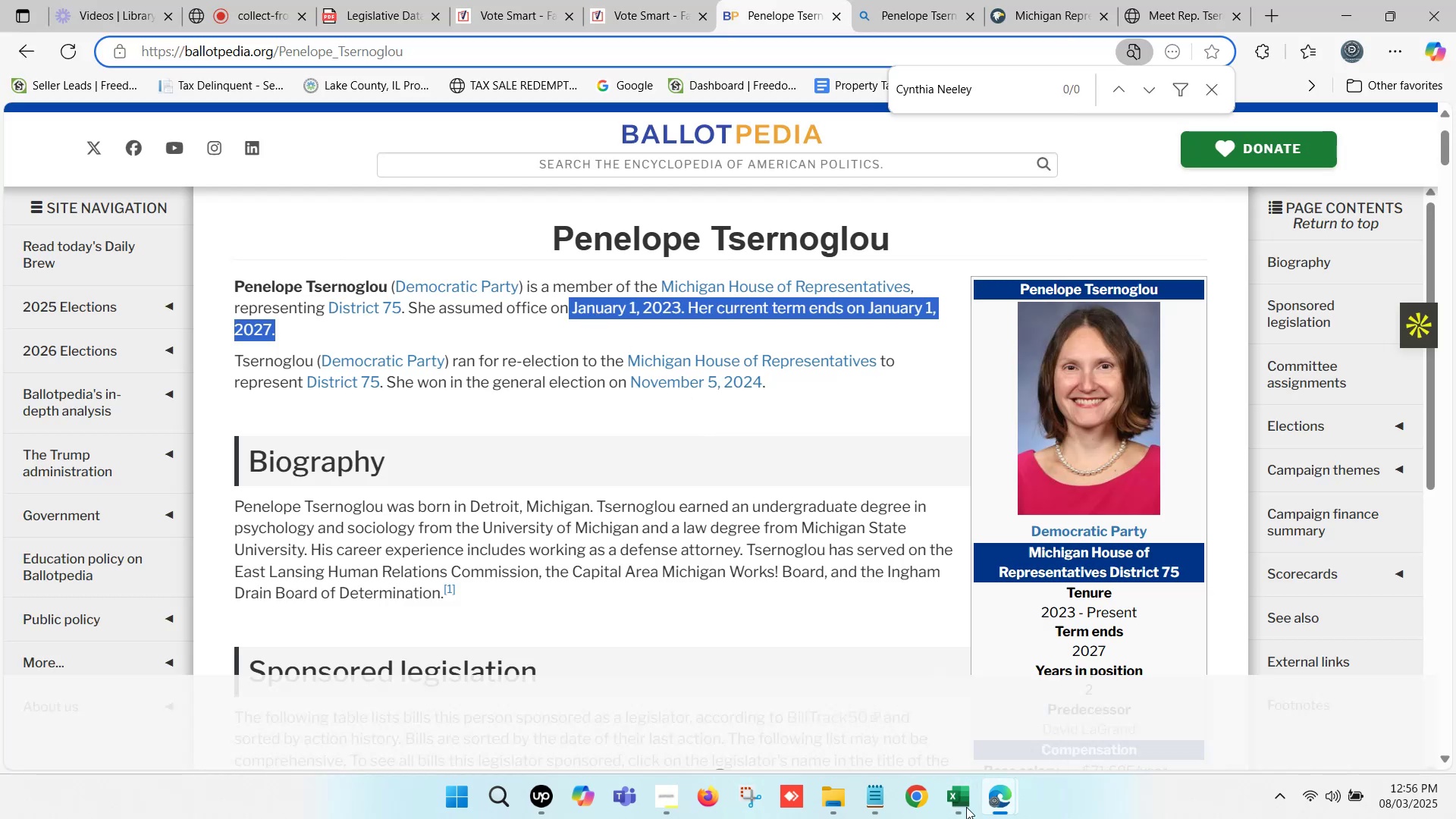 
left_click([952, 808])
 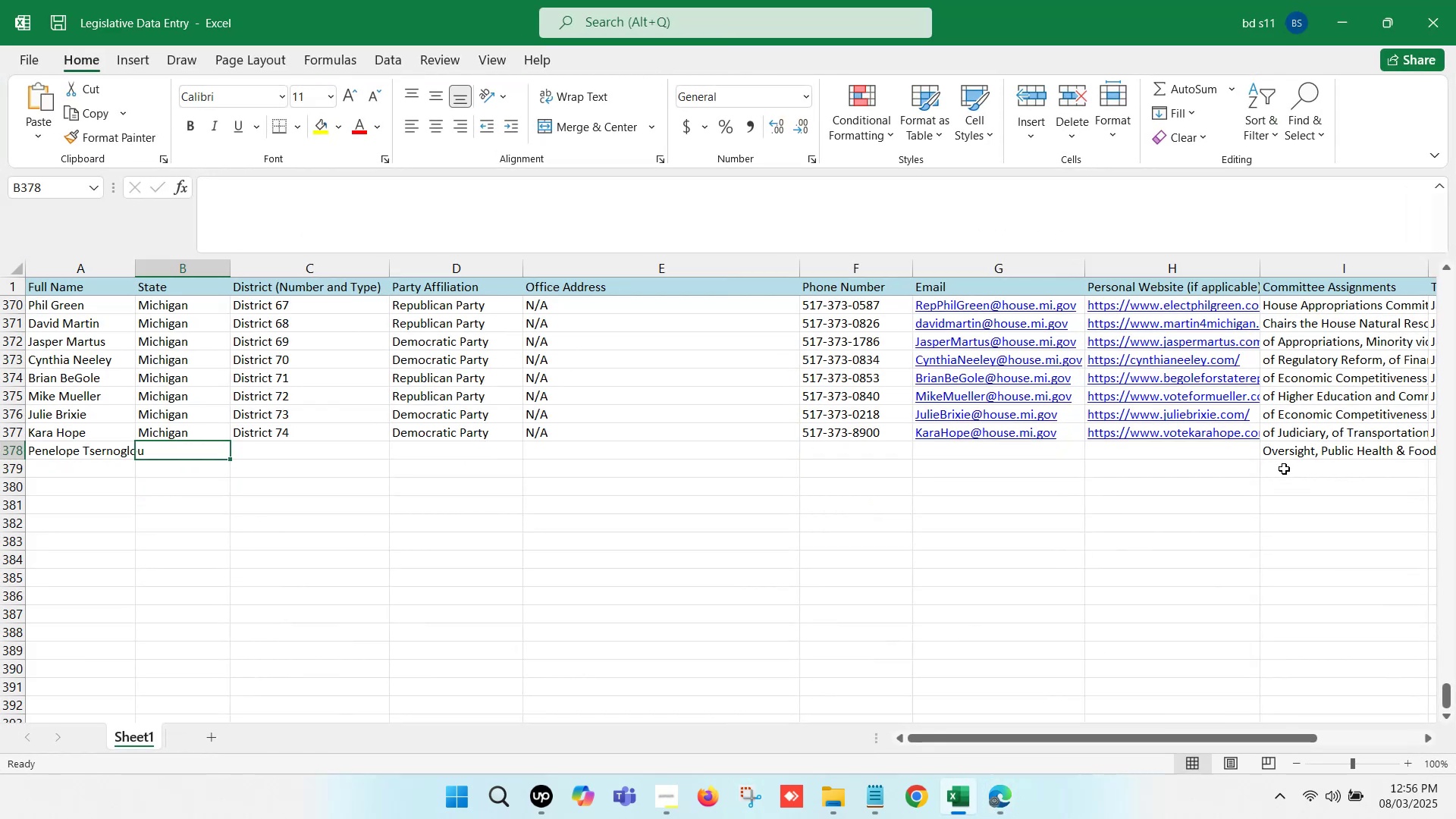 
left_click([1284, 469])
 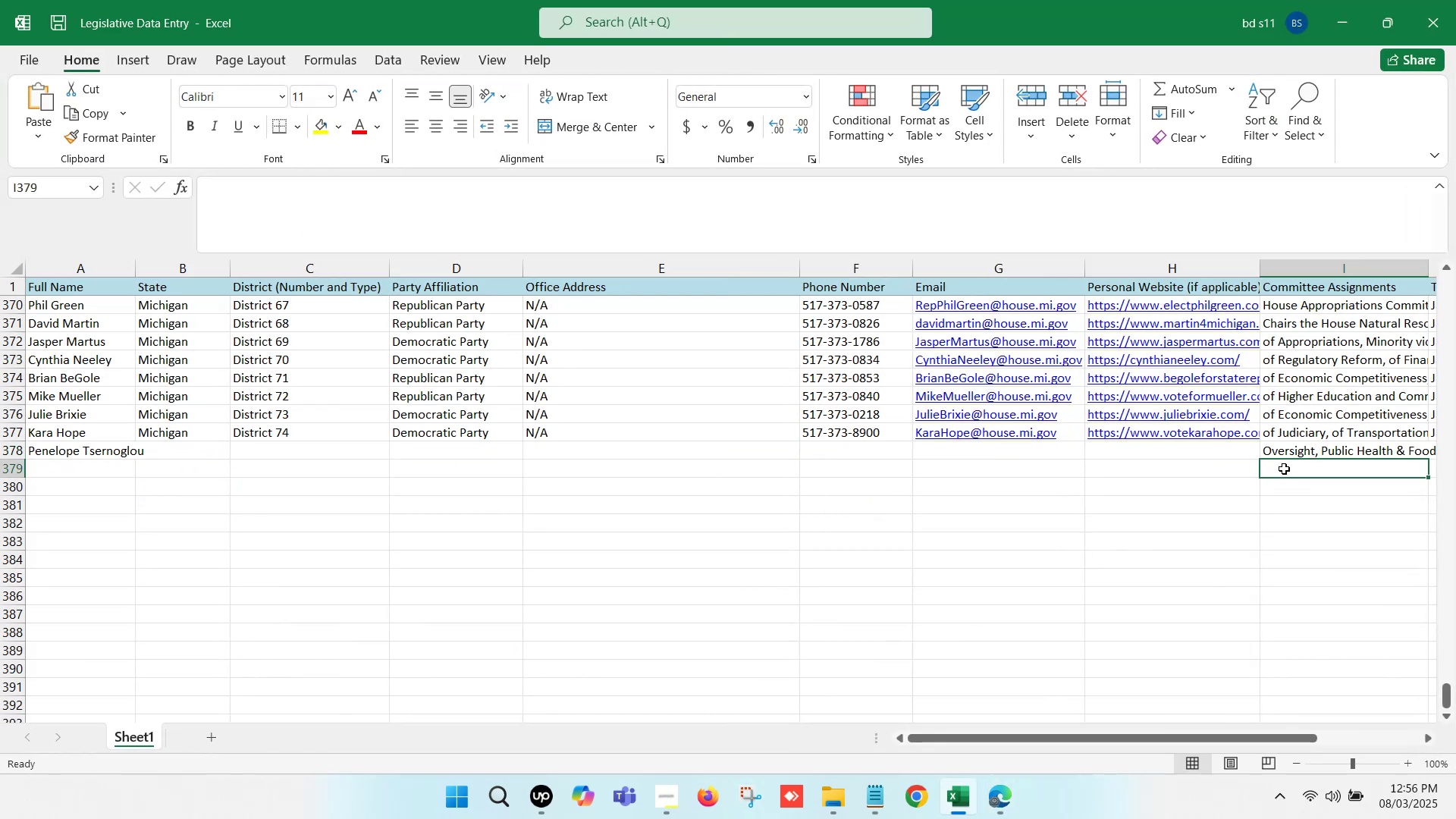 
key(ArrowRight)
 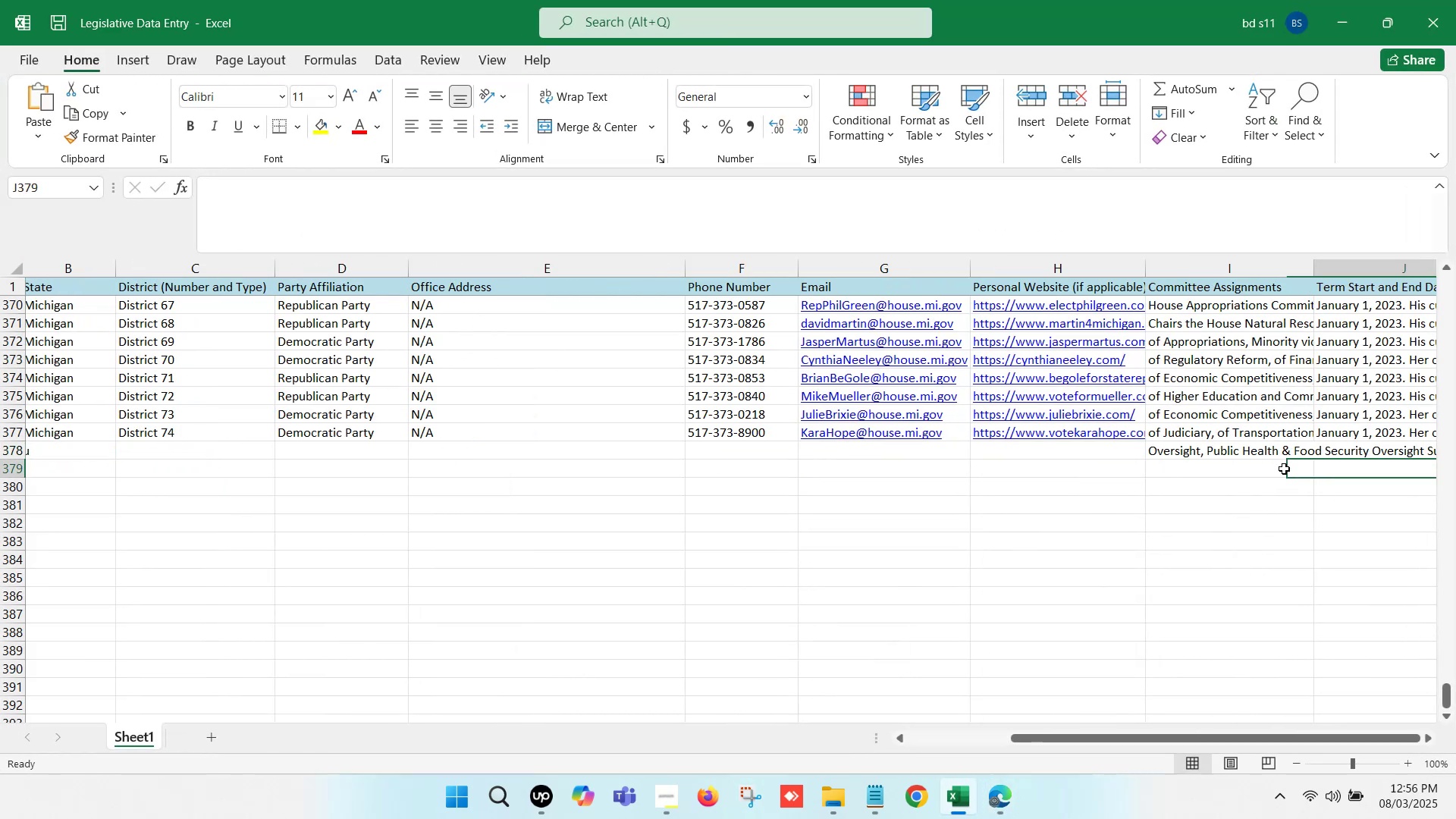 
key(ArrowRight)
 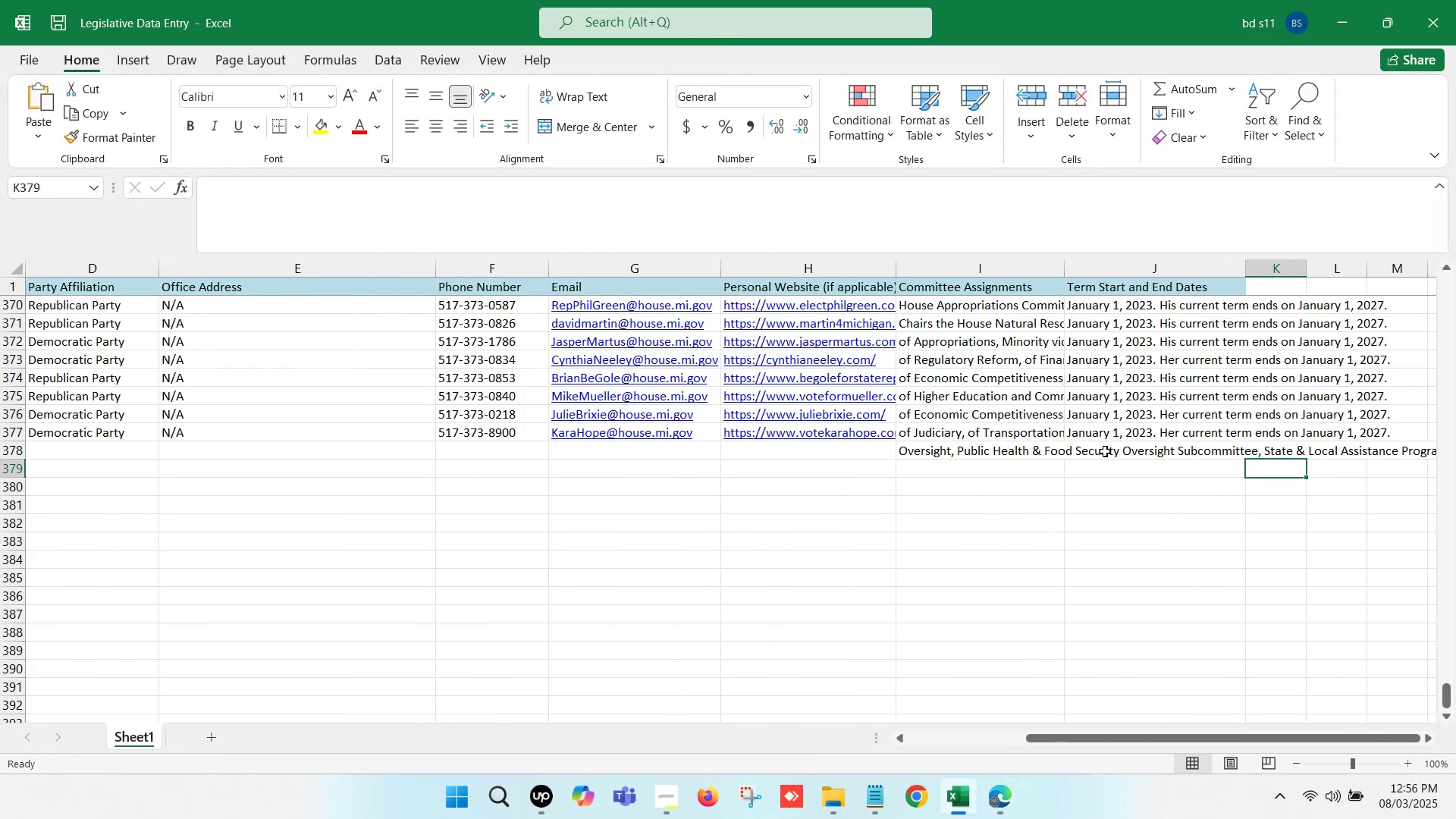 
double_click([1105, 450])
 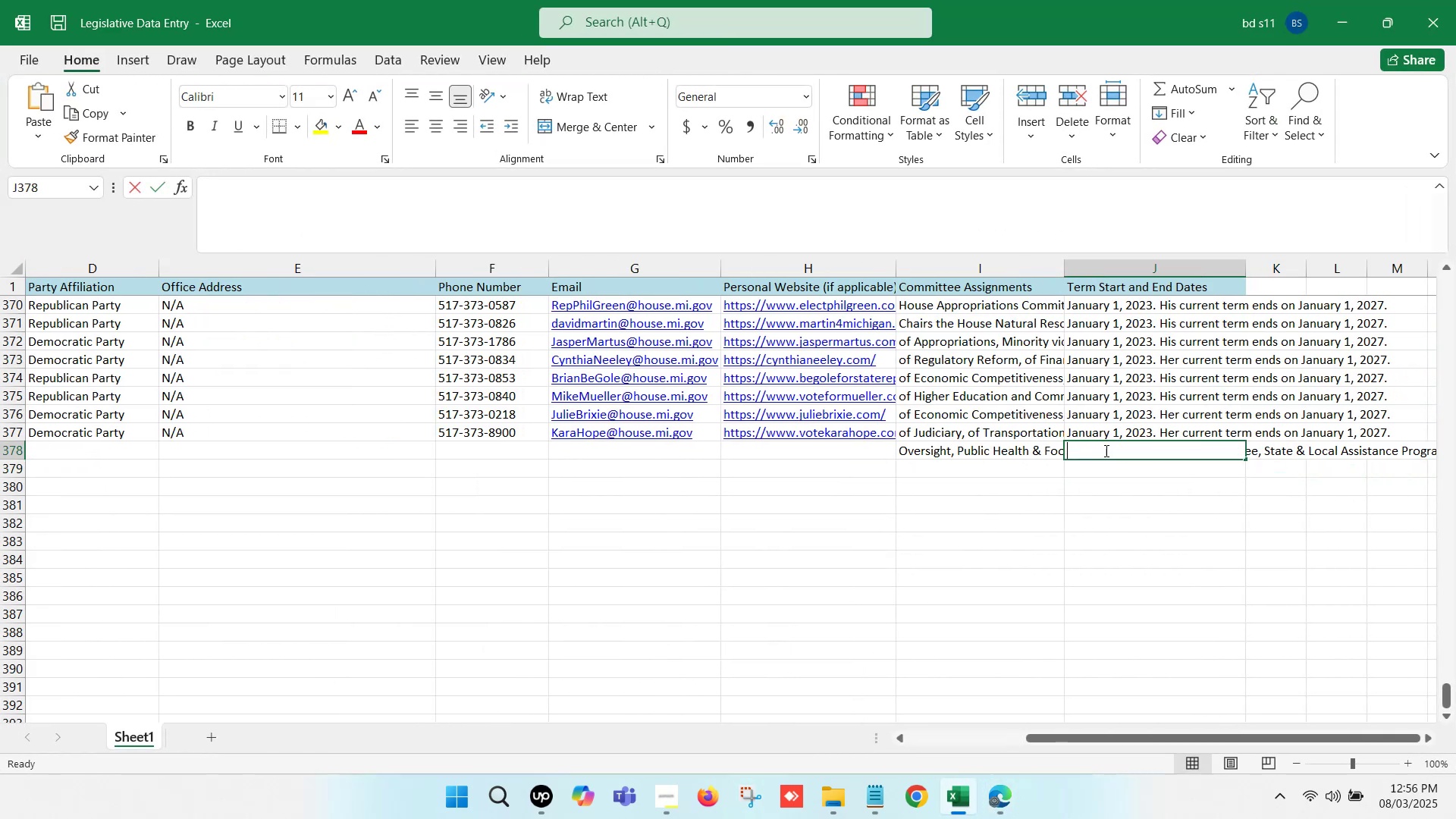 
key(Control+V)
 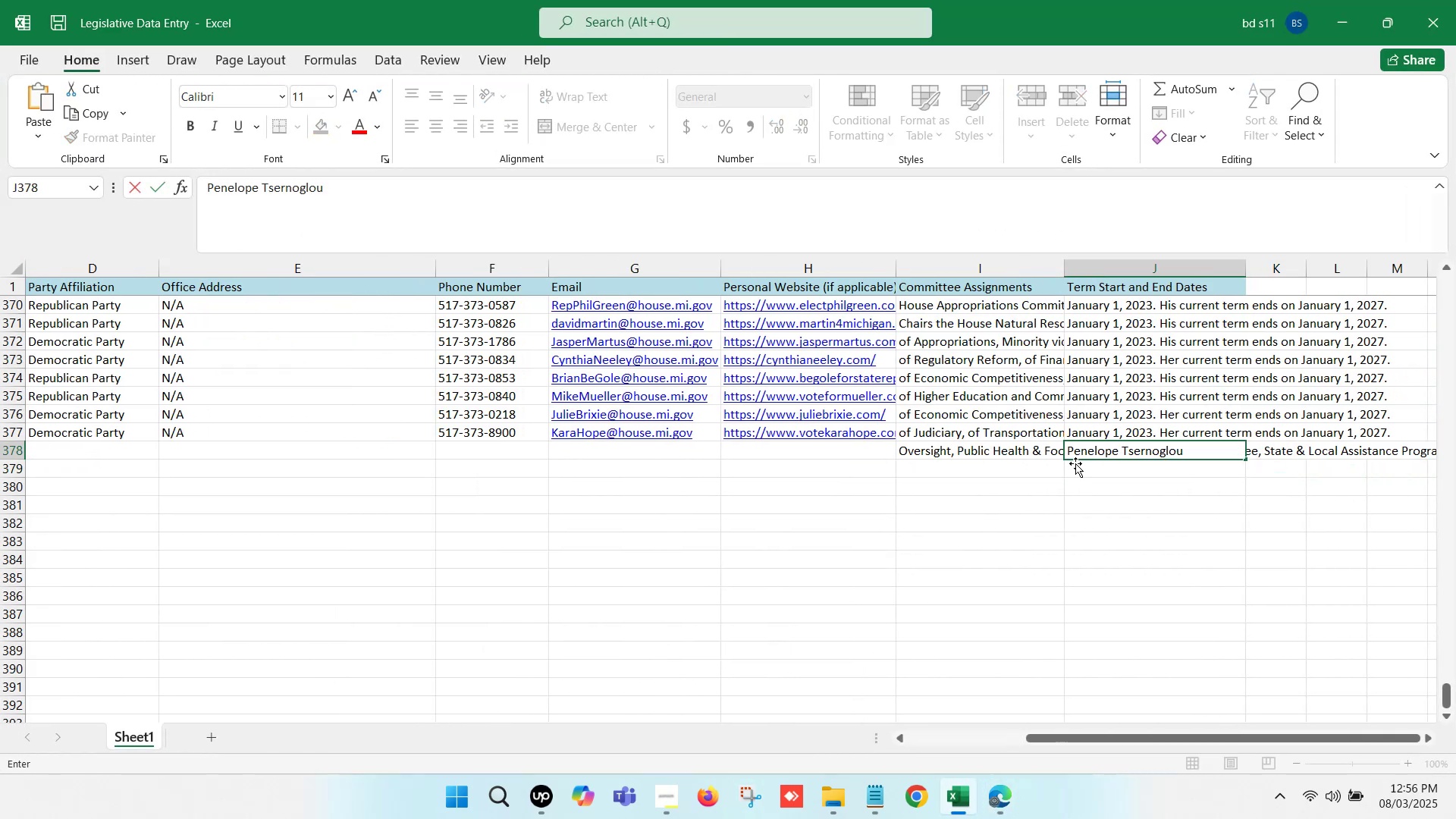 
left_click([1092, 486])
 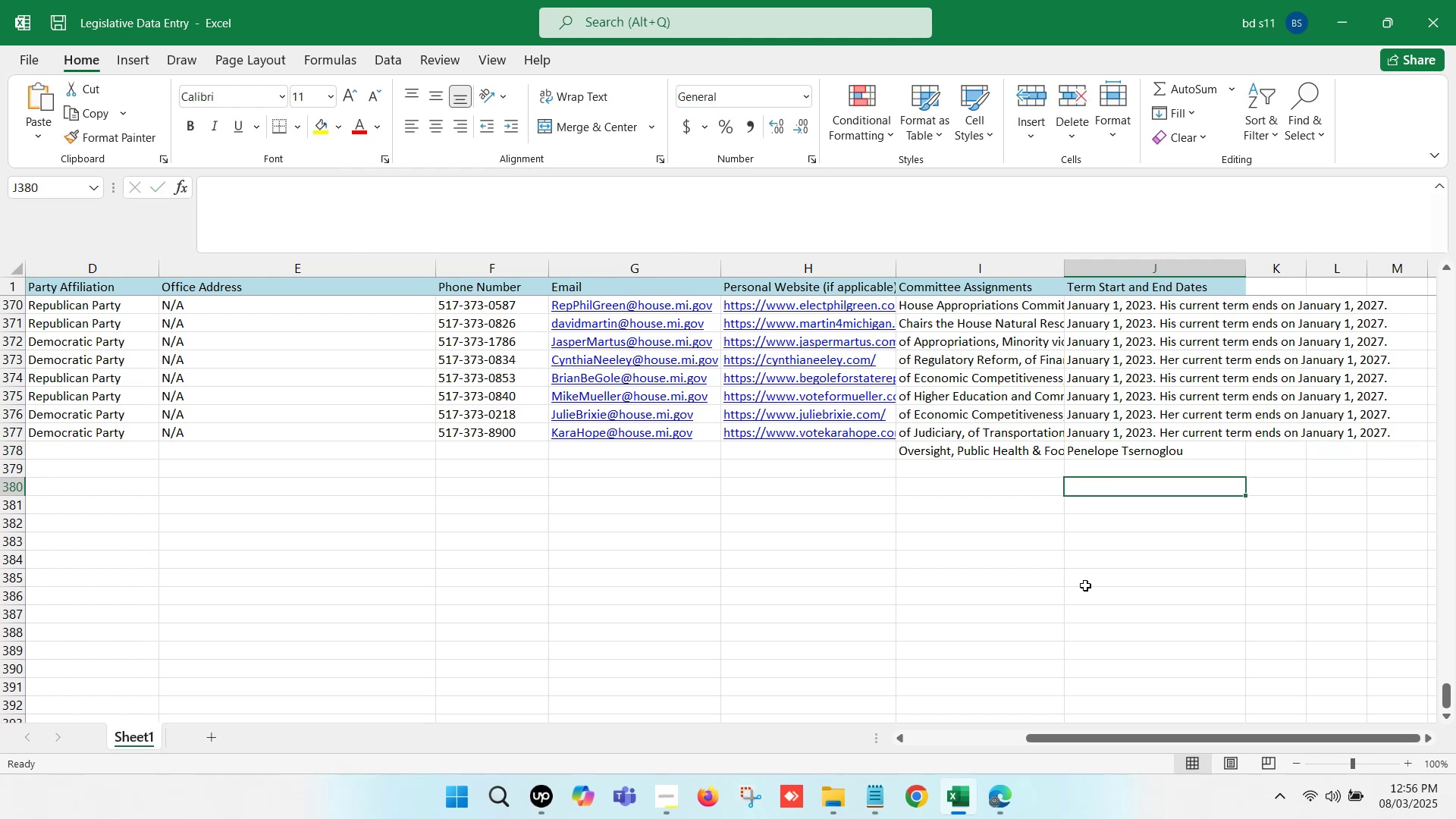 
left_click([965, 800])
 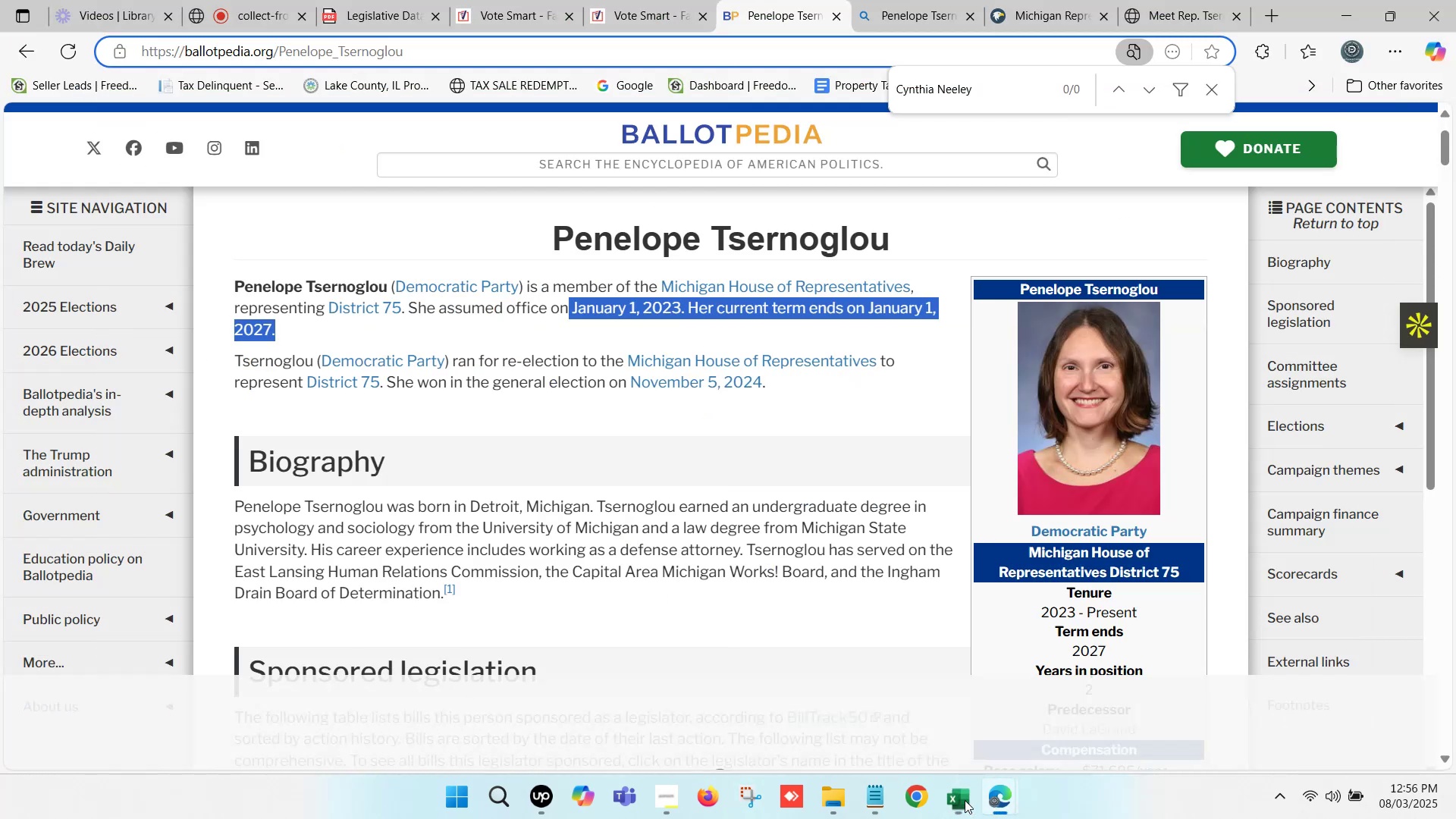 
key(Control+C)
 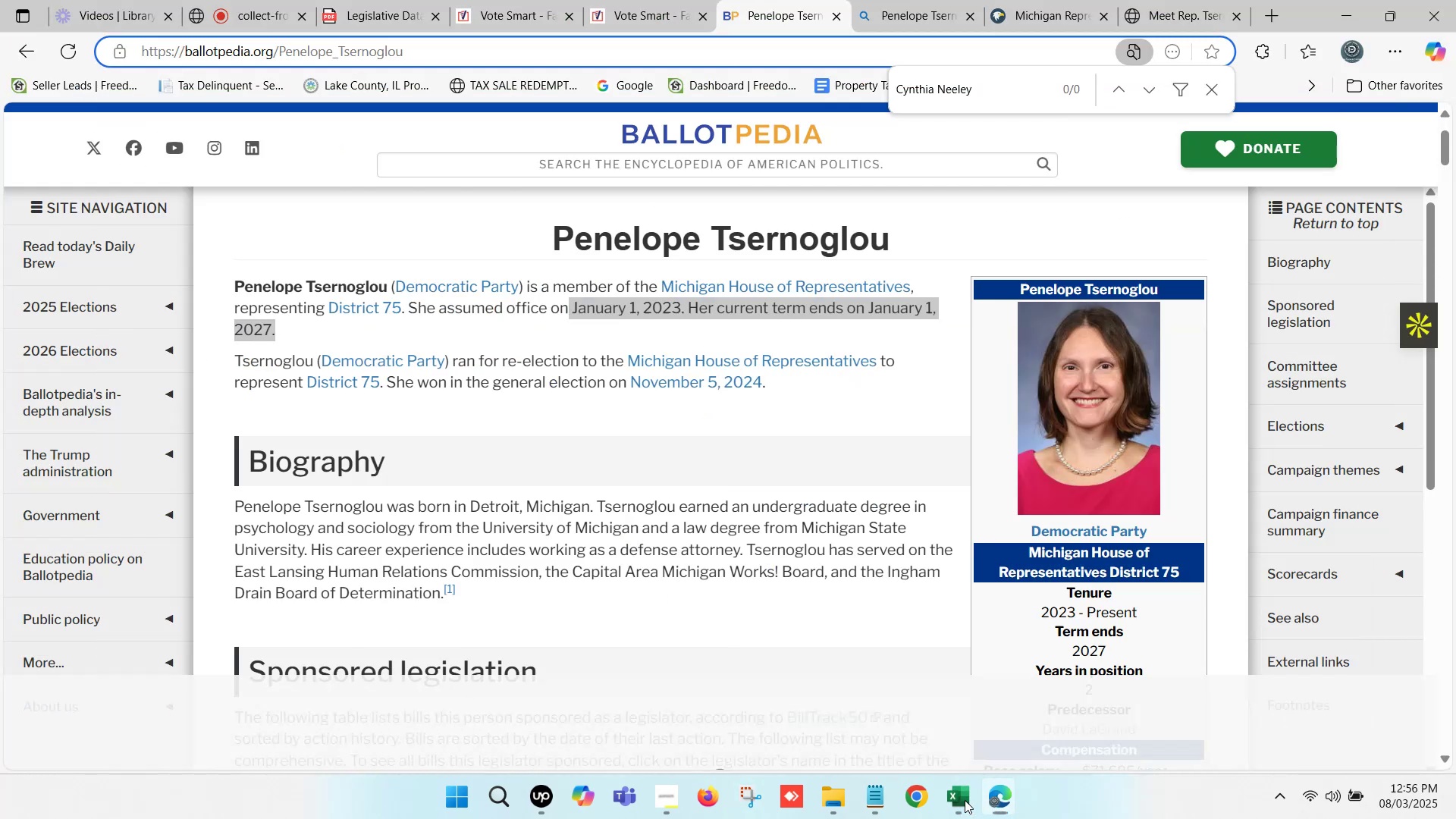 
left_click([965, 800])
 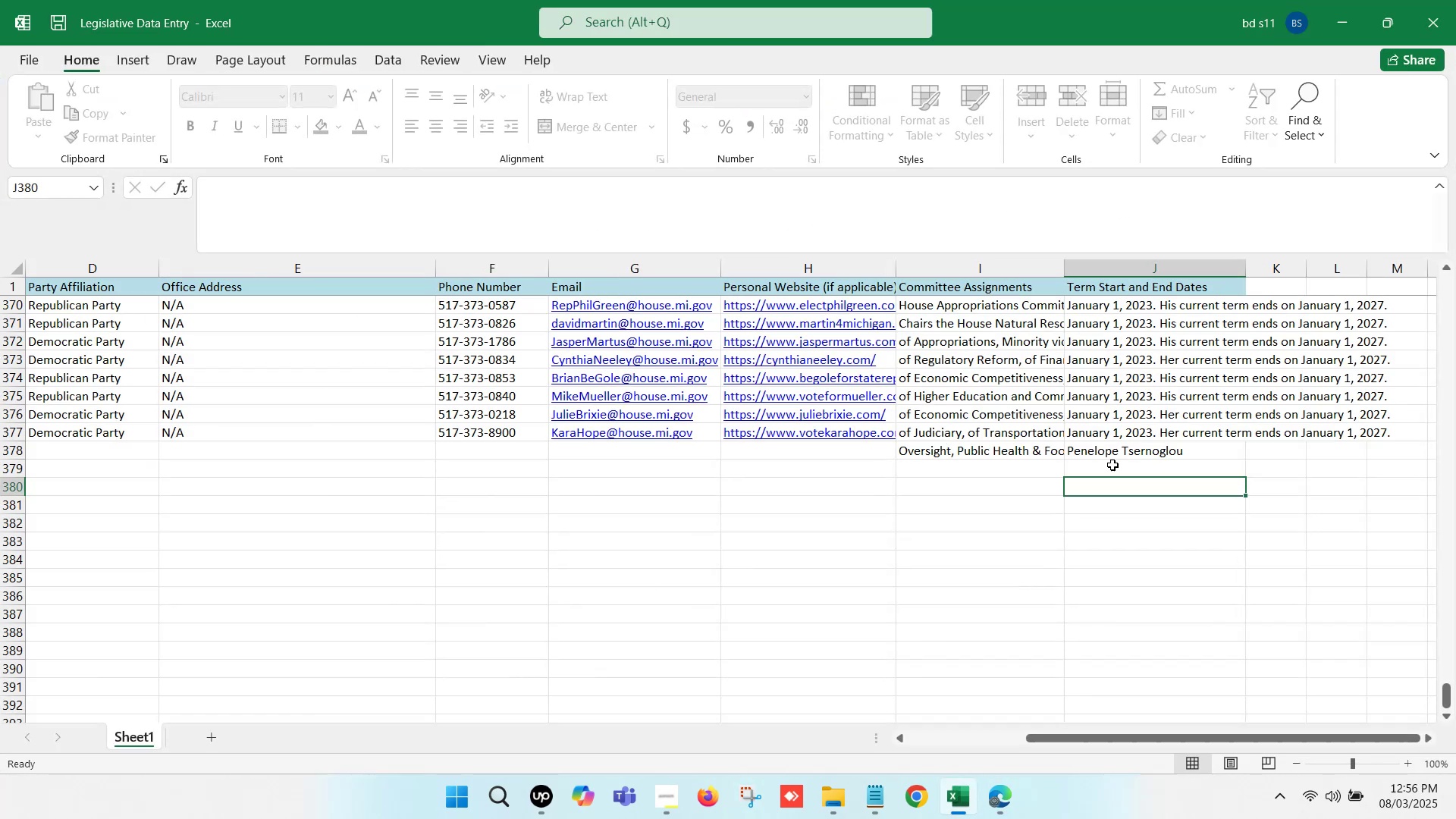 
double_click([1117, 454])
 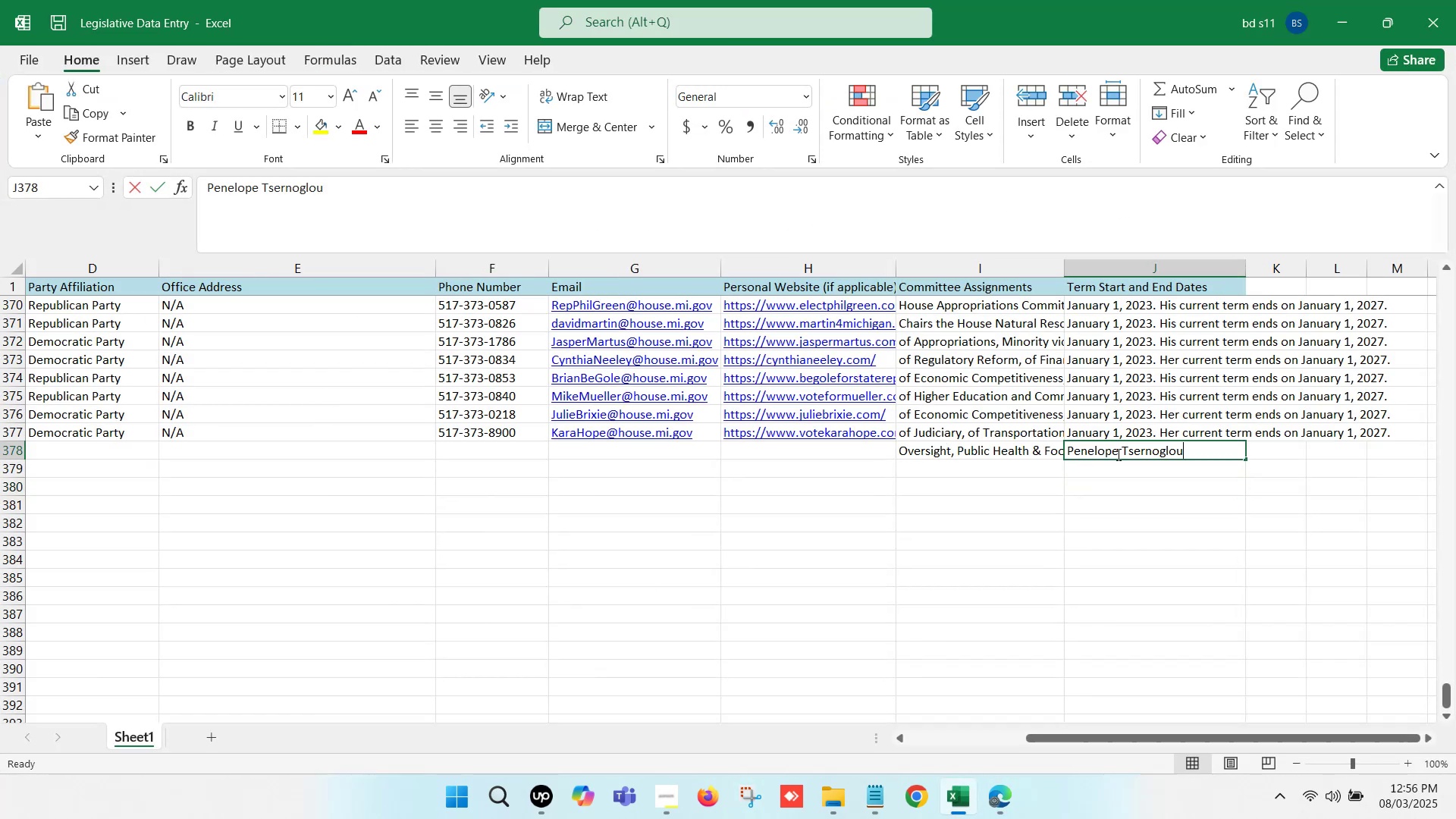 
key(Control+V)
 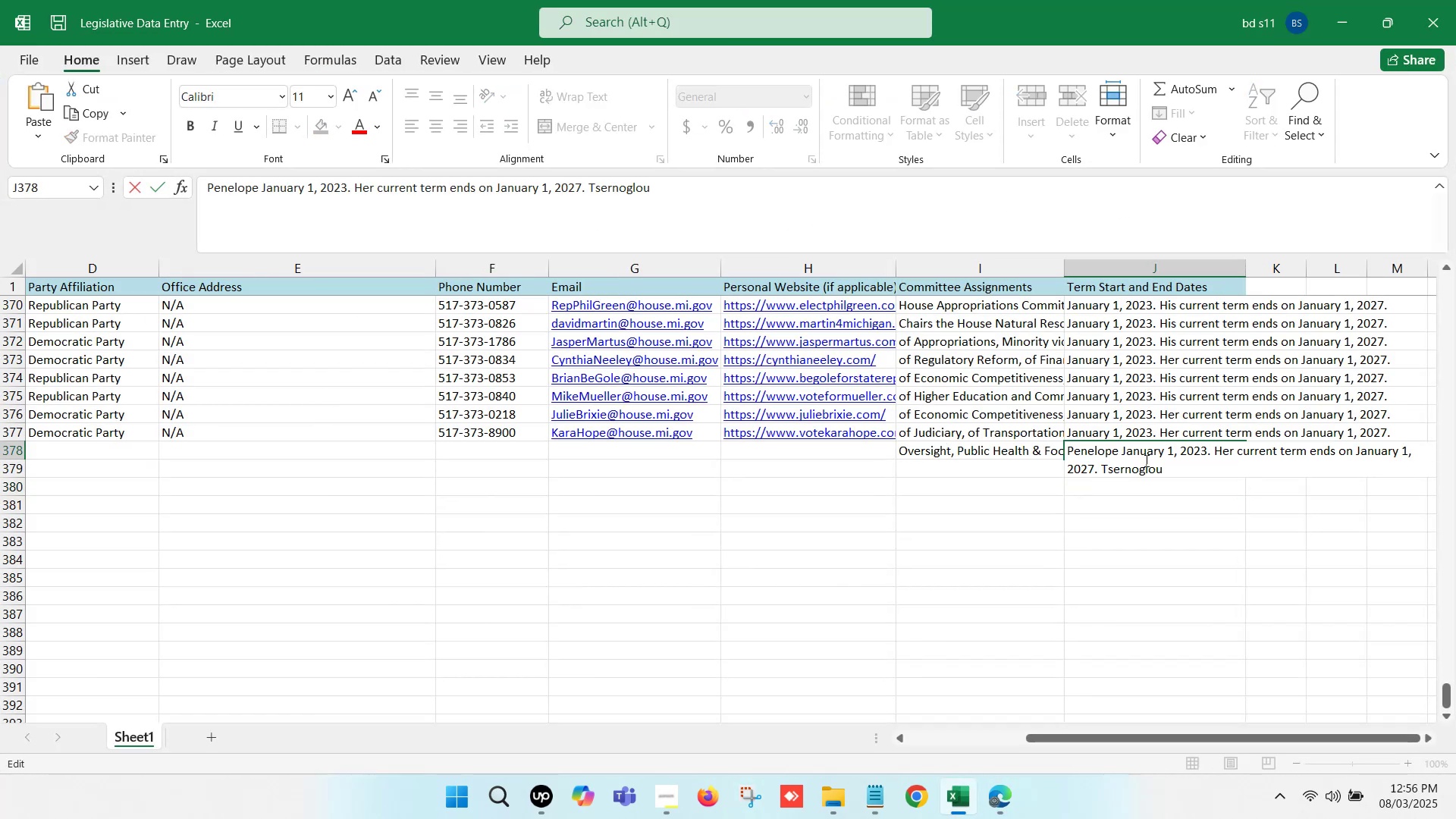 
left_click_drag(start_coordinate=[1176, 467], to_coordinate=[1033, 453])
 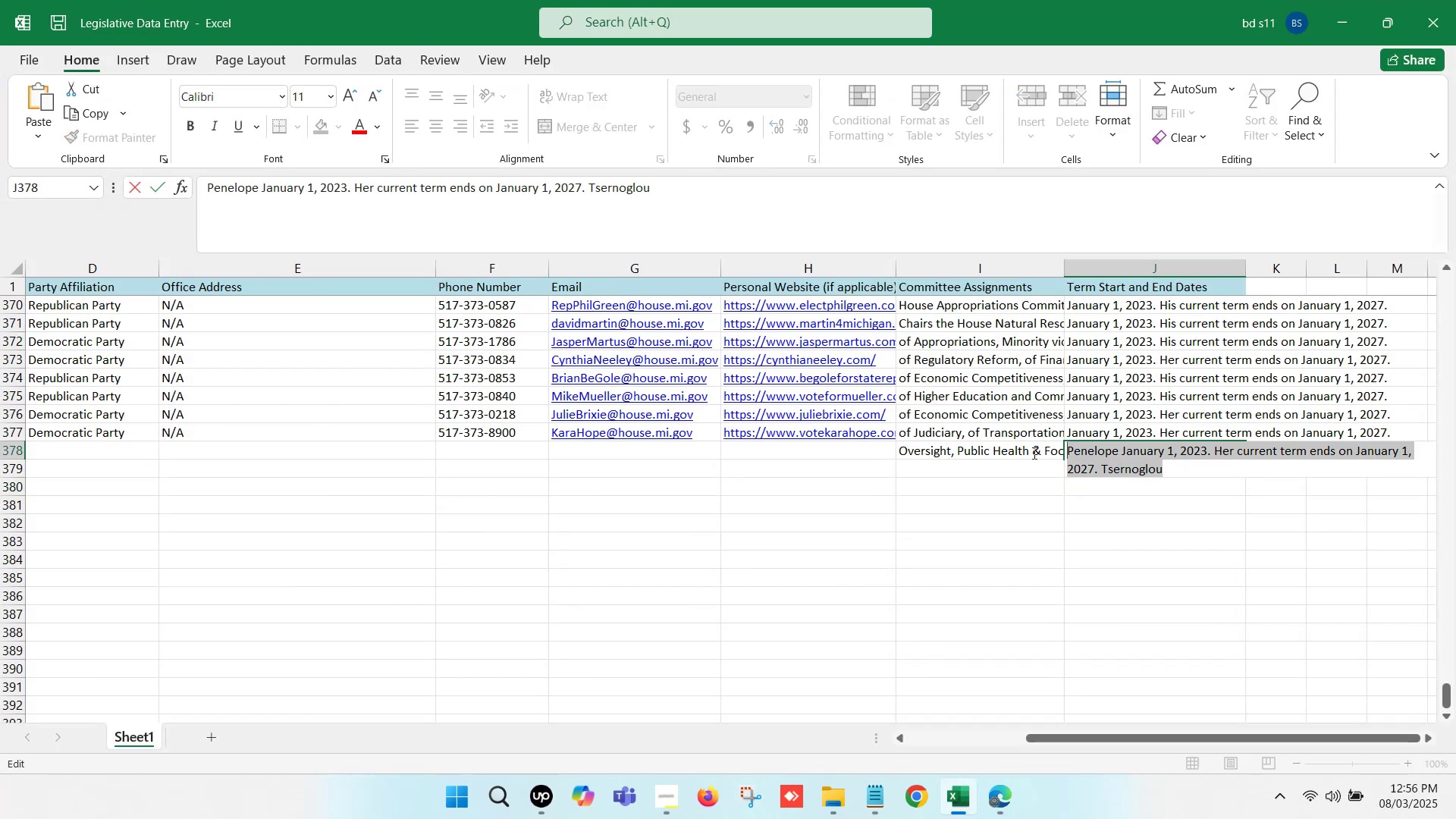 
key(Control+ControlLeft)
 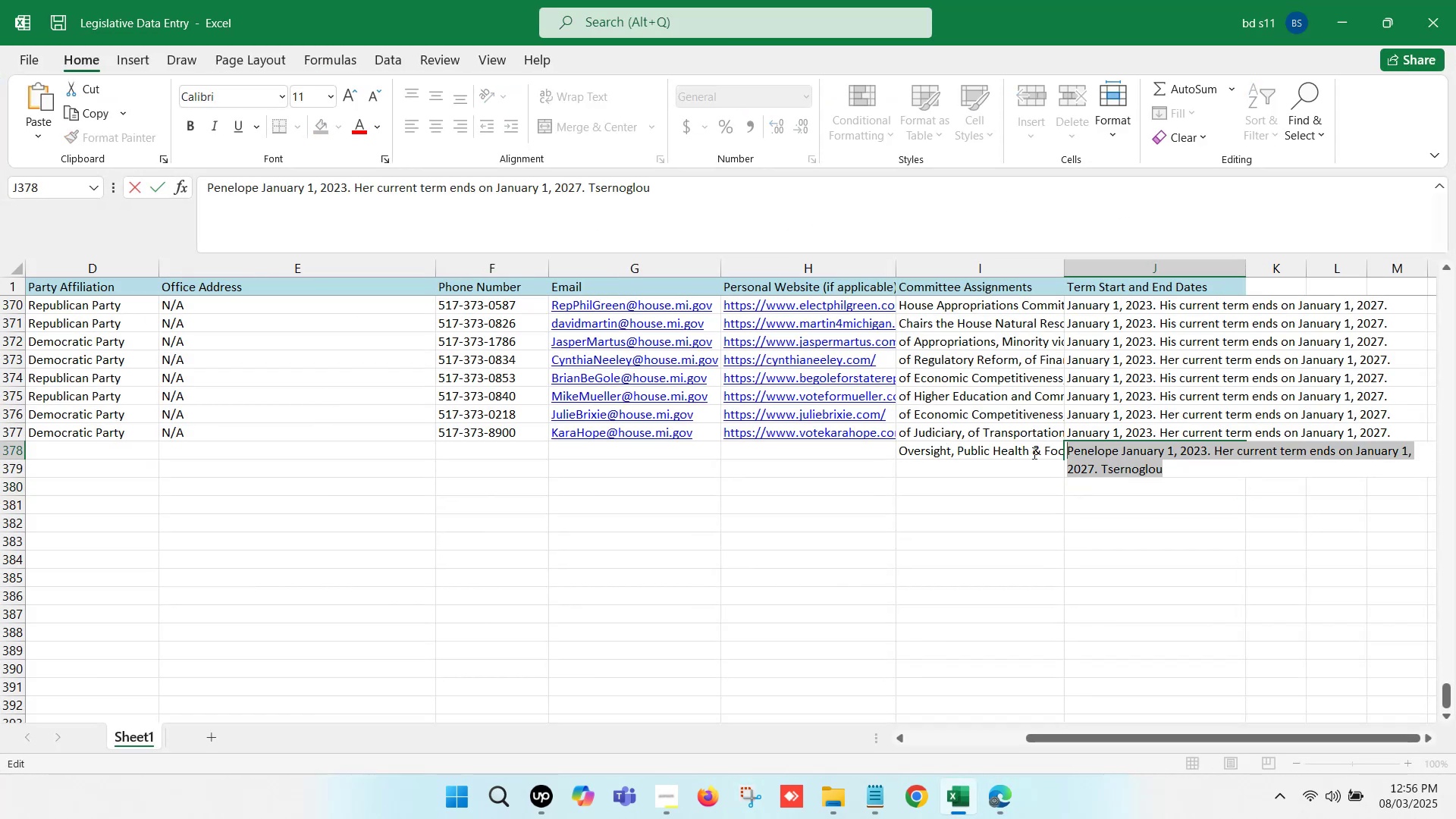 
key(Control+V)
 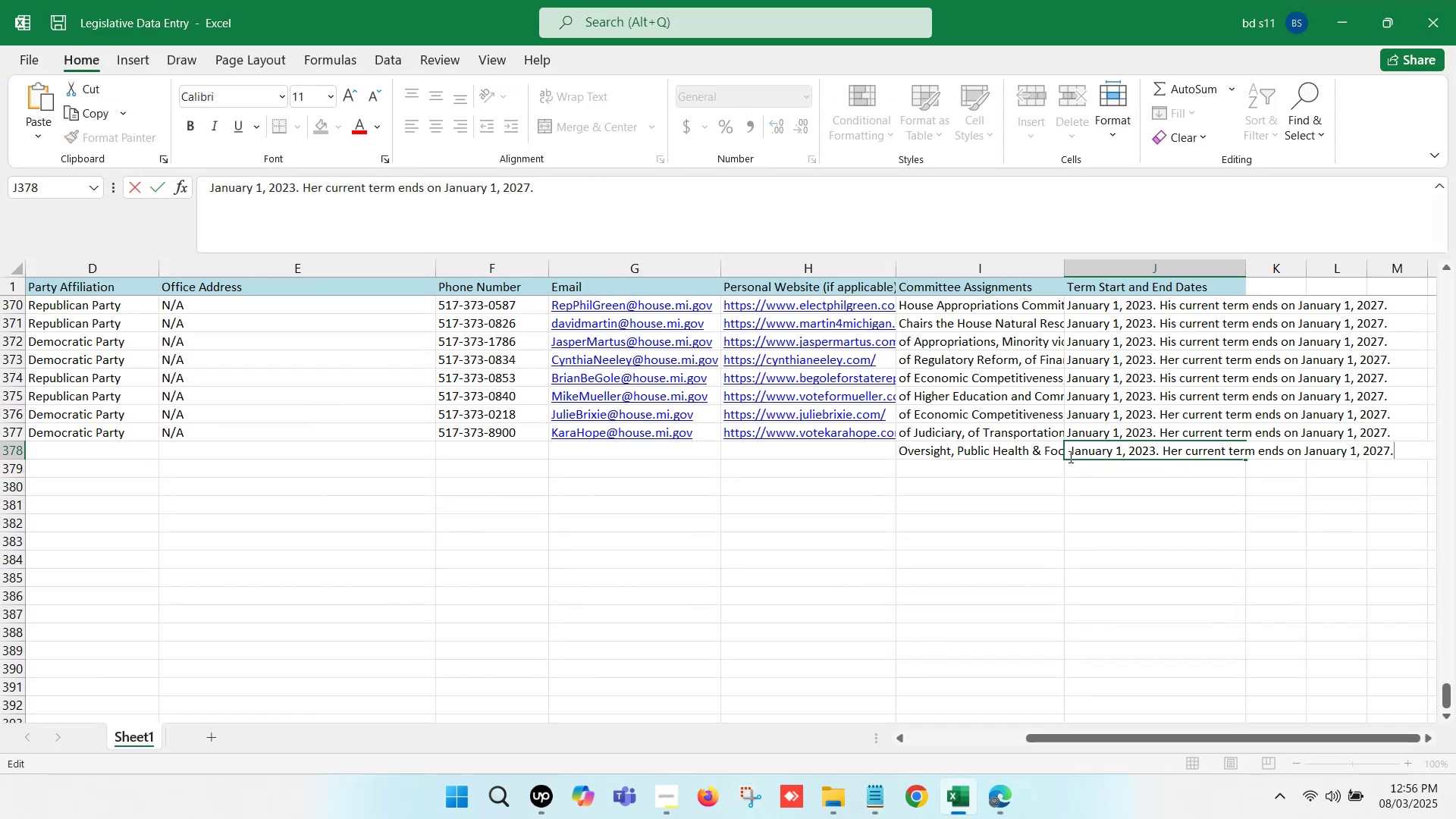 
left_click([1071, 449])
 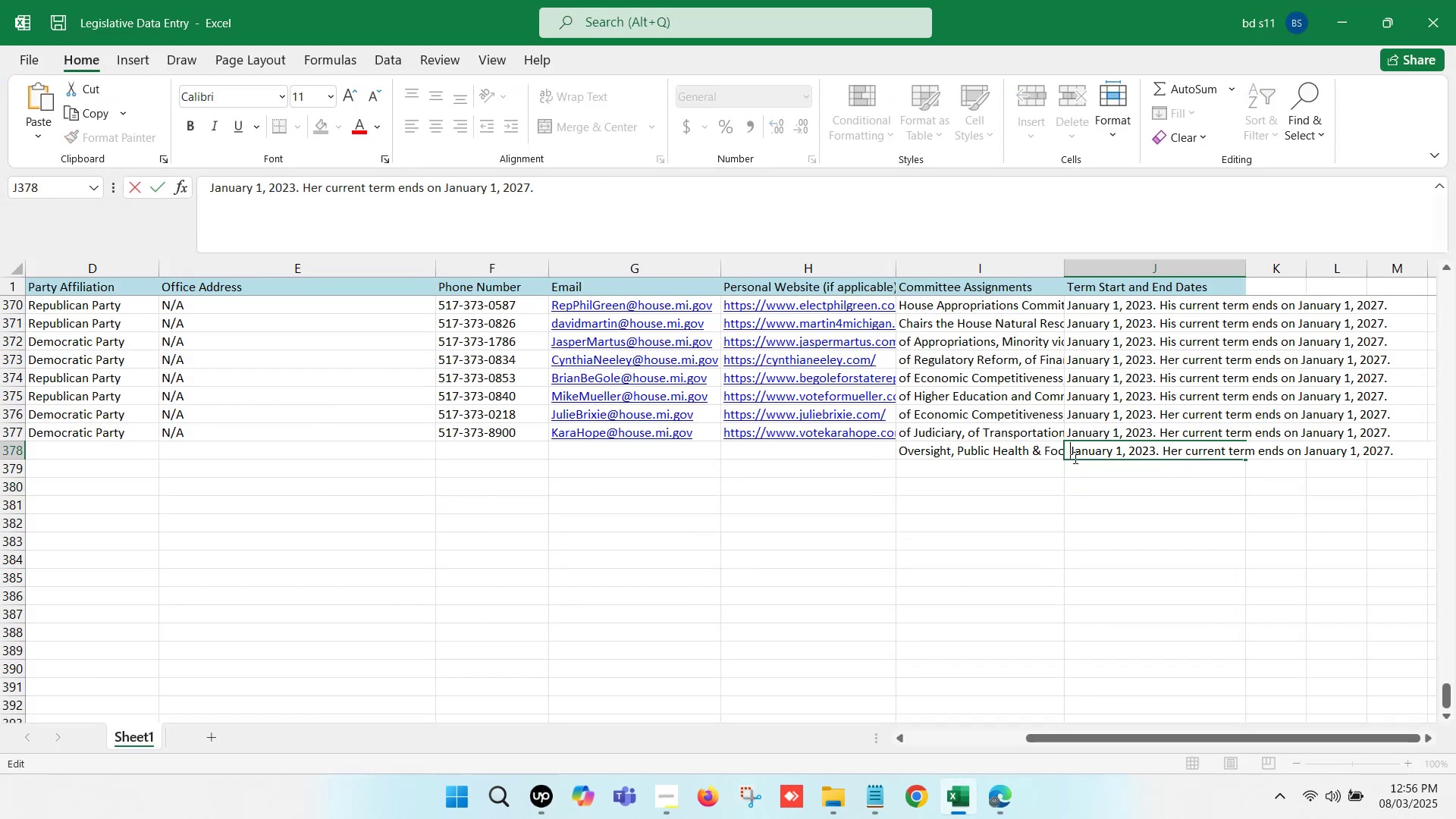 
key(Backspace)
 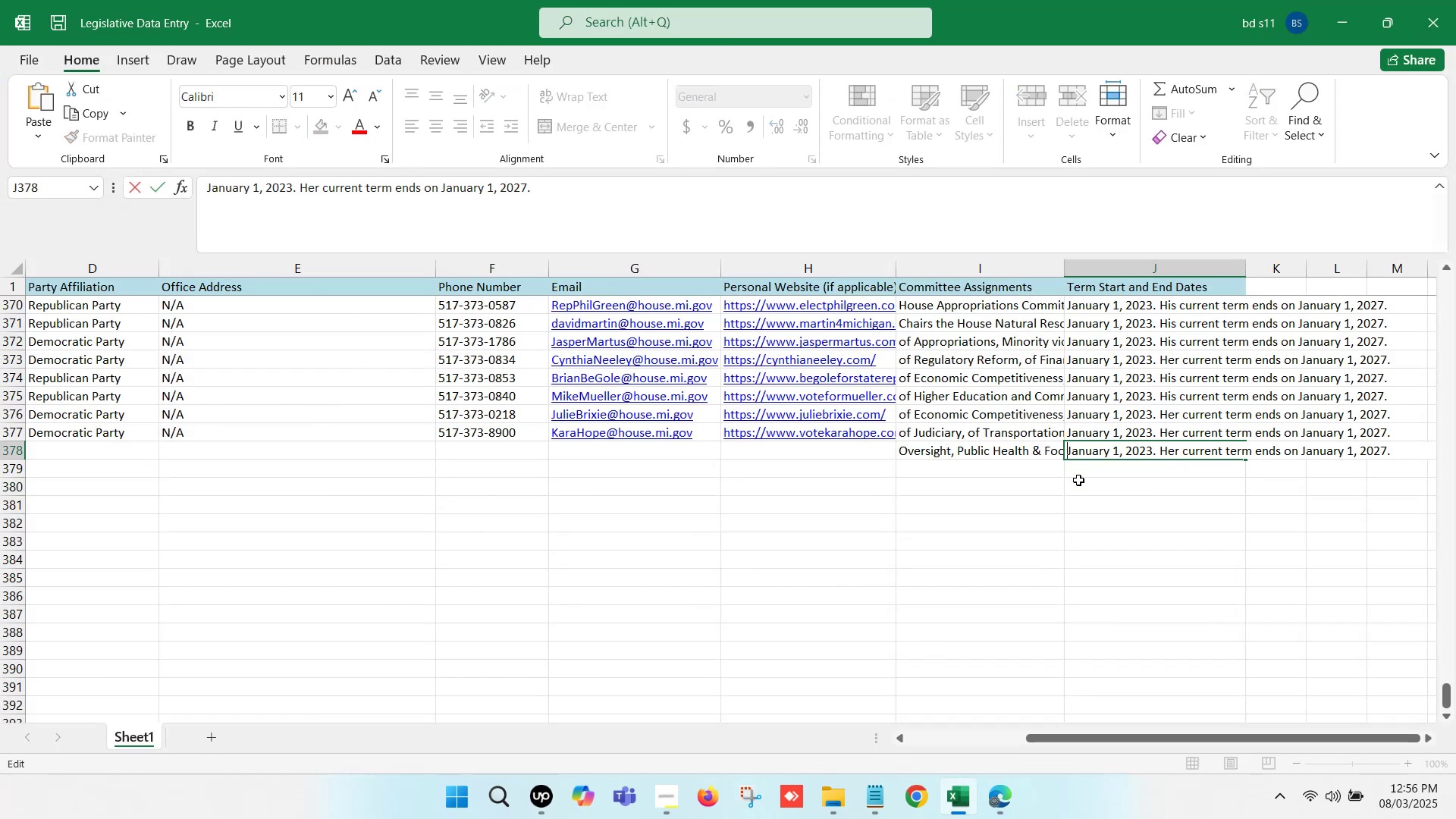 
left_click([1078, 480])
 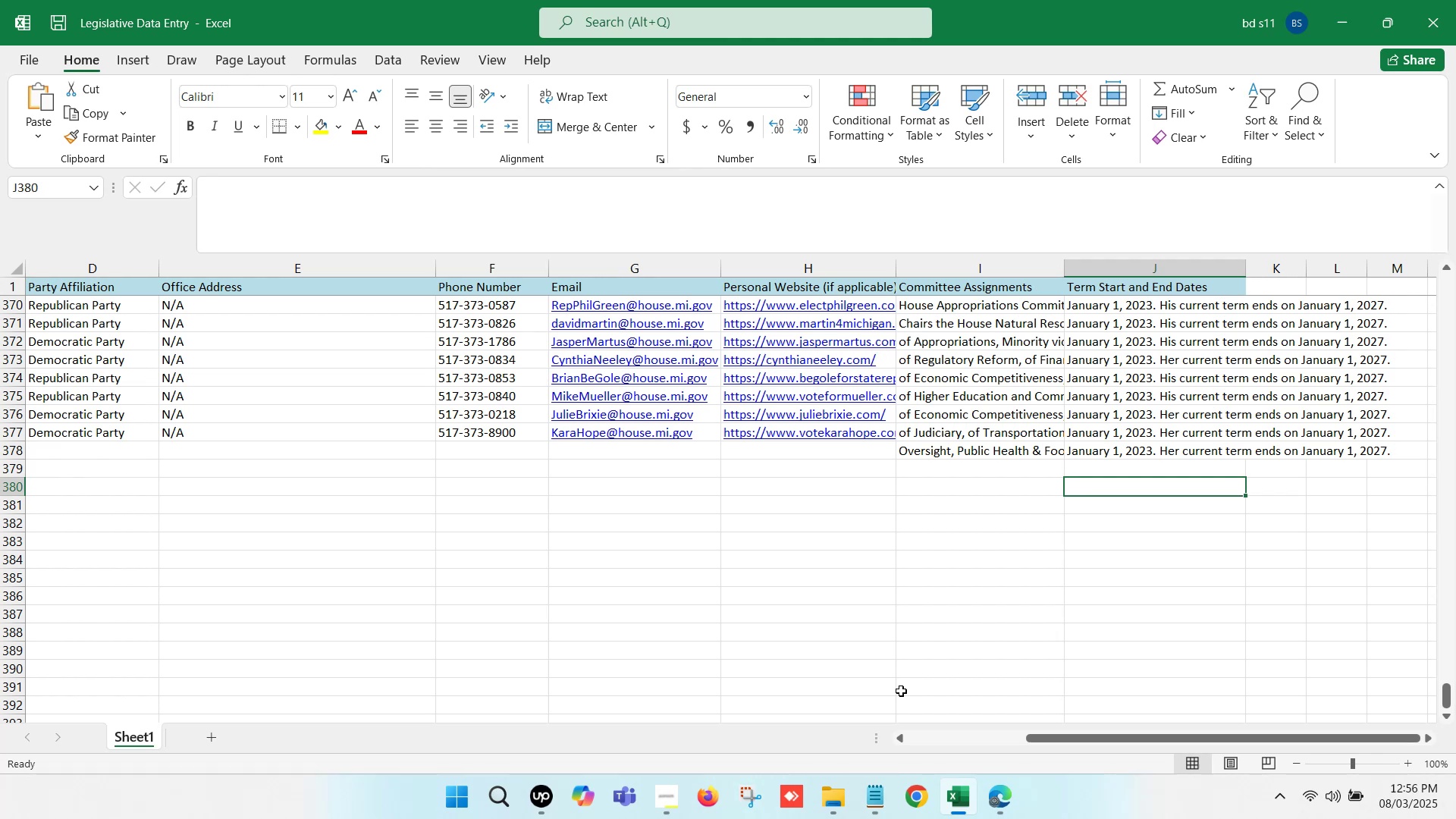 
left_click([956, 795])
 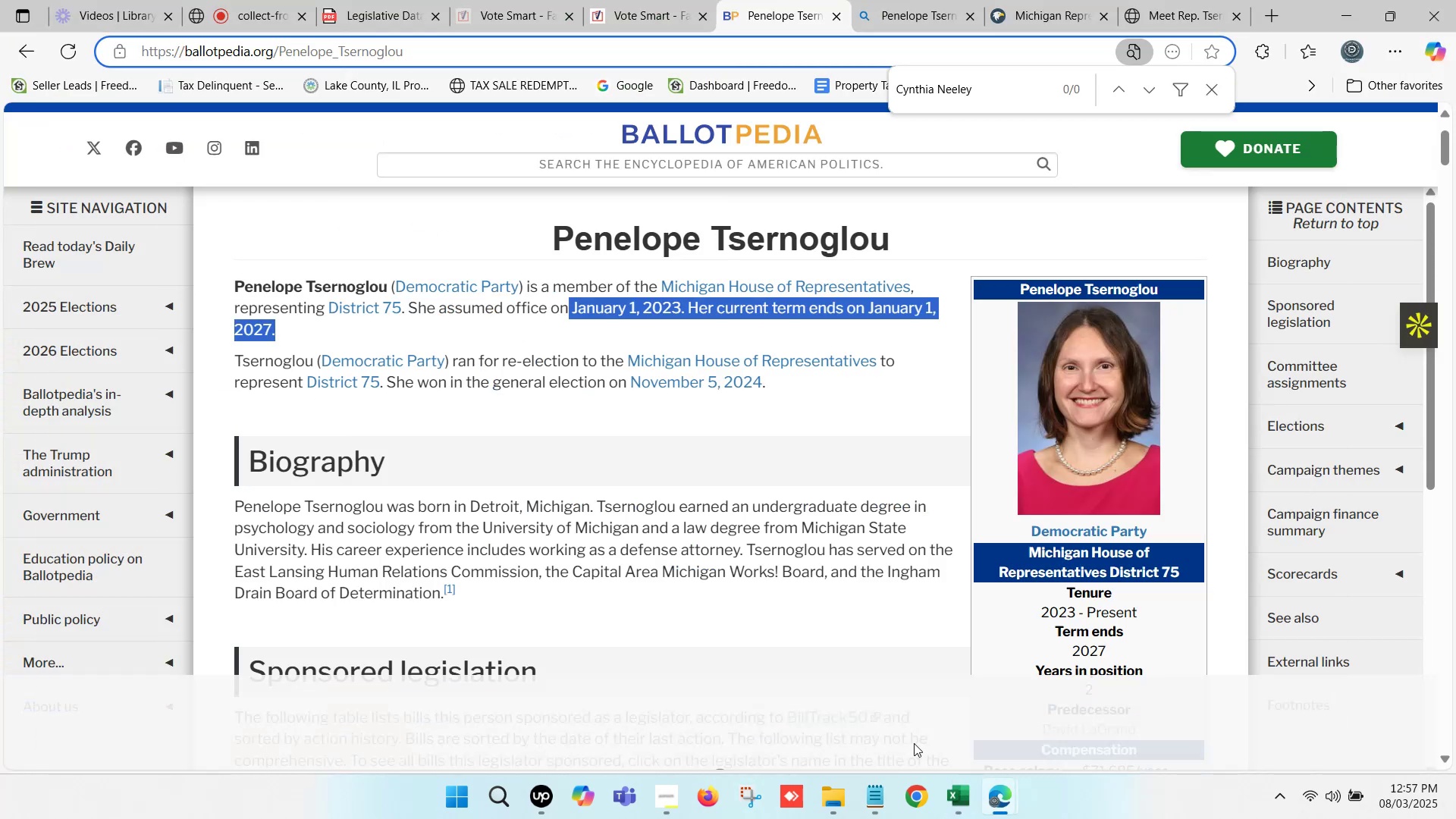 
scroll: coordinate [1149, 527], scroll_direction: down, amount: 4.0
 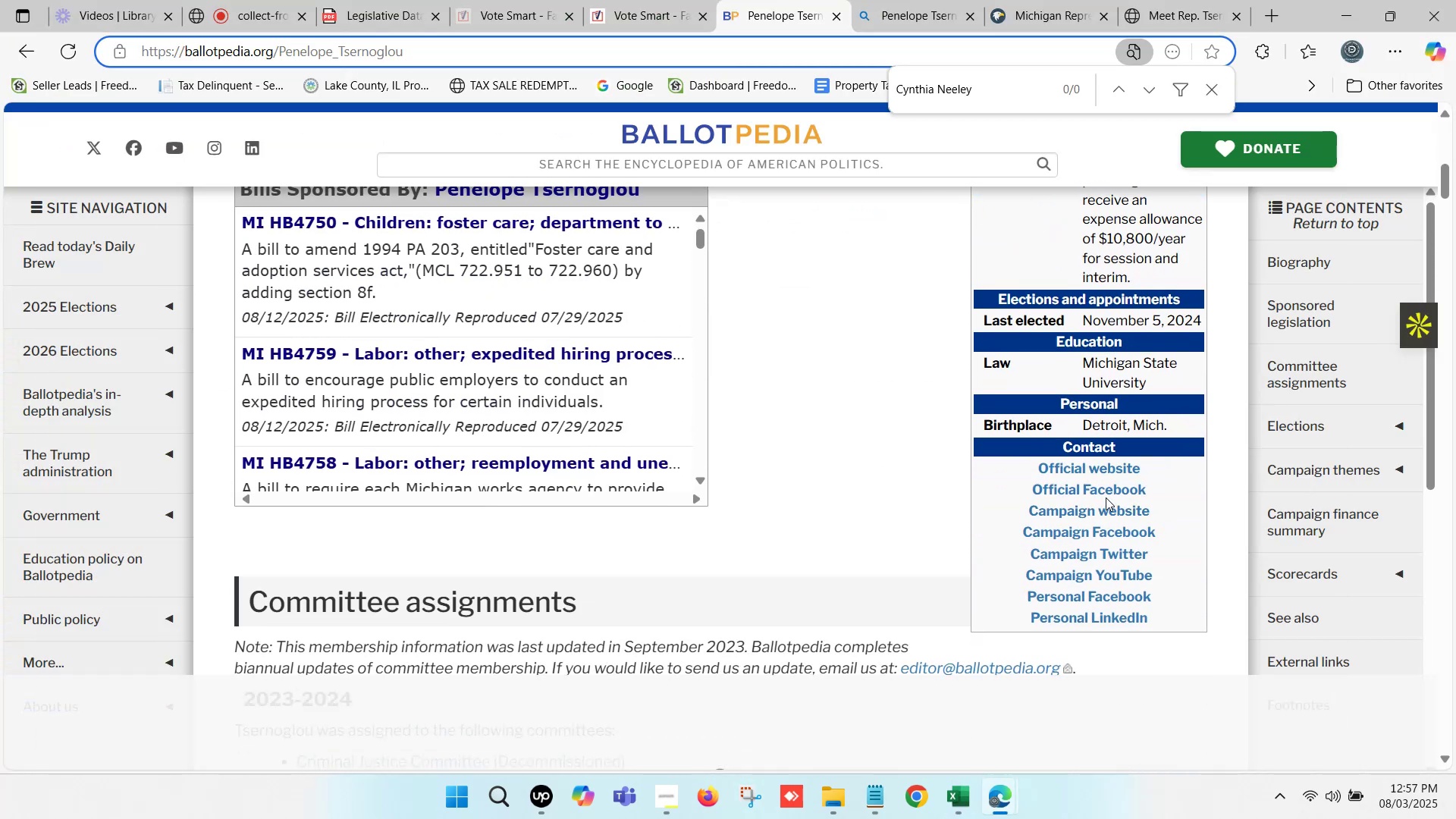 
hold_key(key=ControlLeft, duration=0.43)
left_click([1090, 515])
 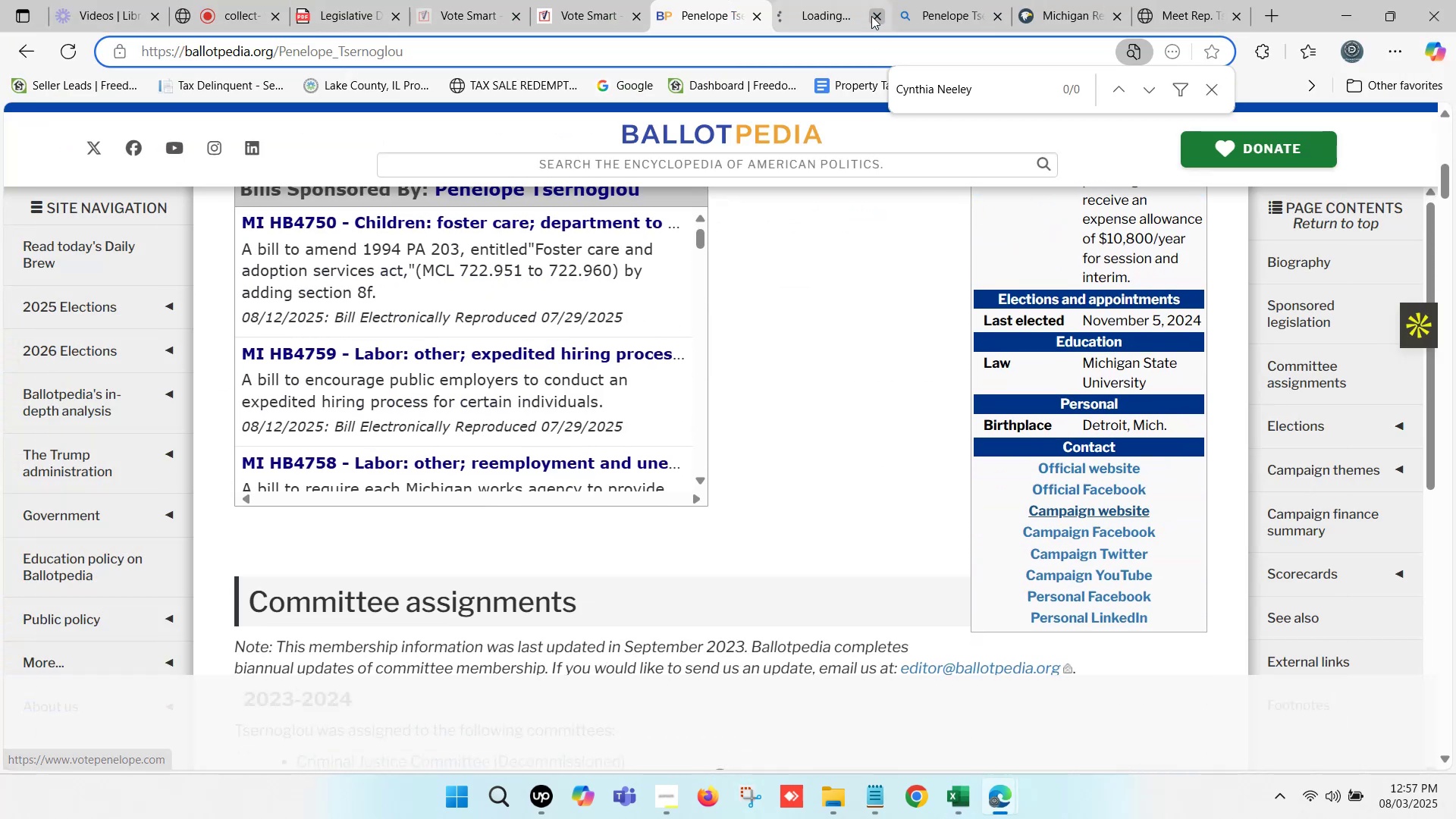 
left_click([842, 0])
 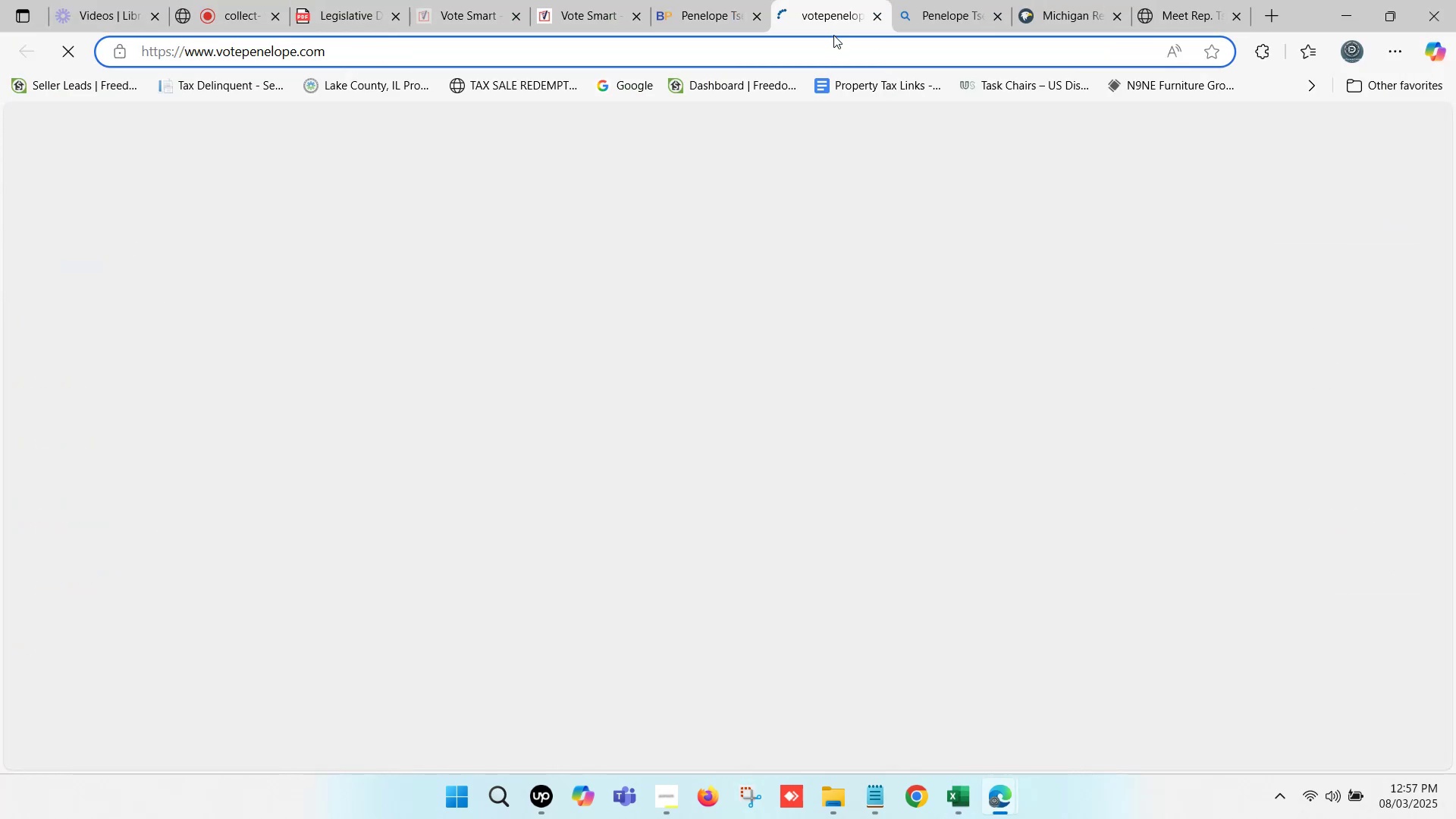 
left_click([831, 48])
 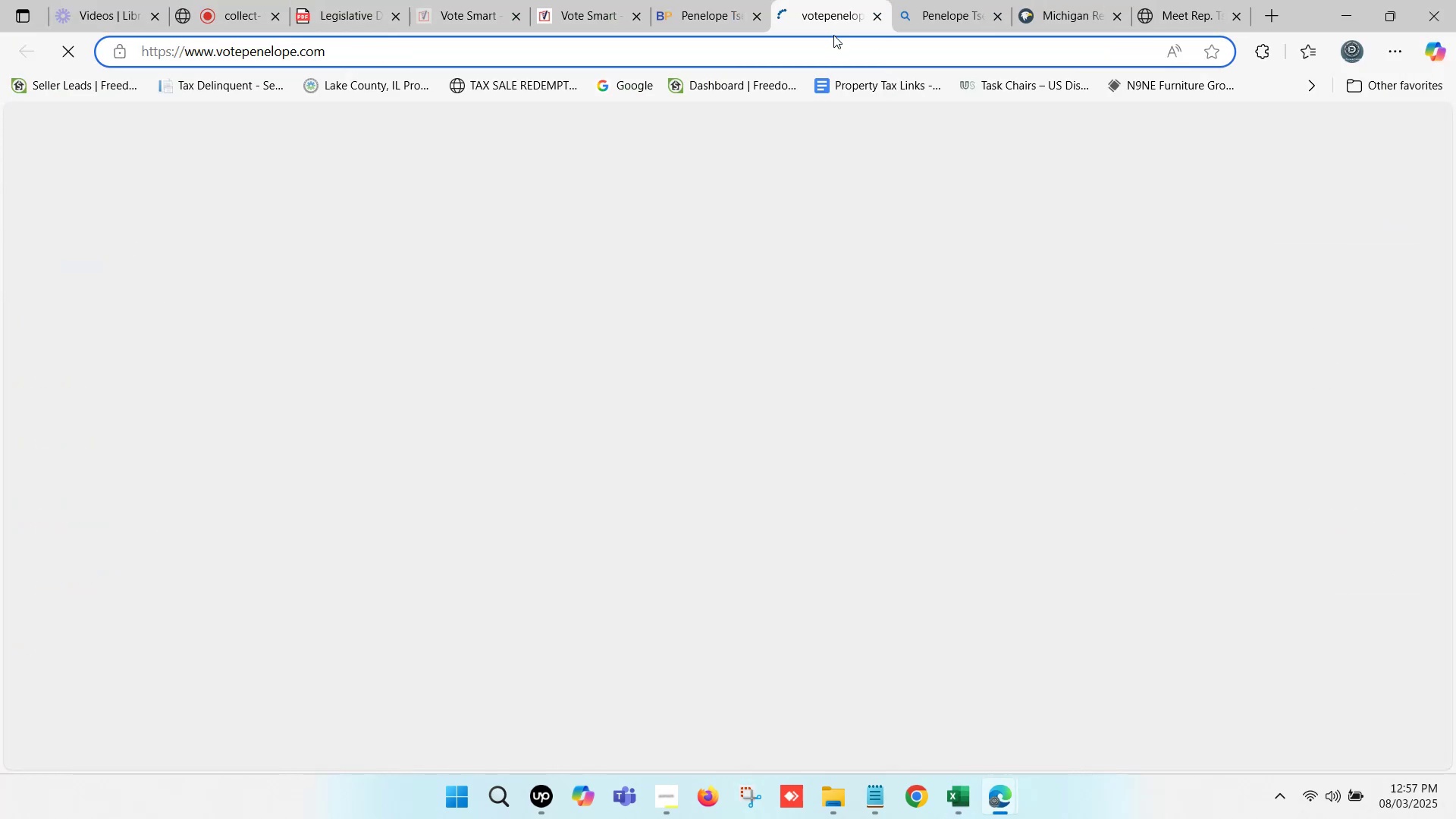 
hold_key(key=ControlLeft, duration=0.34)
 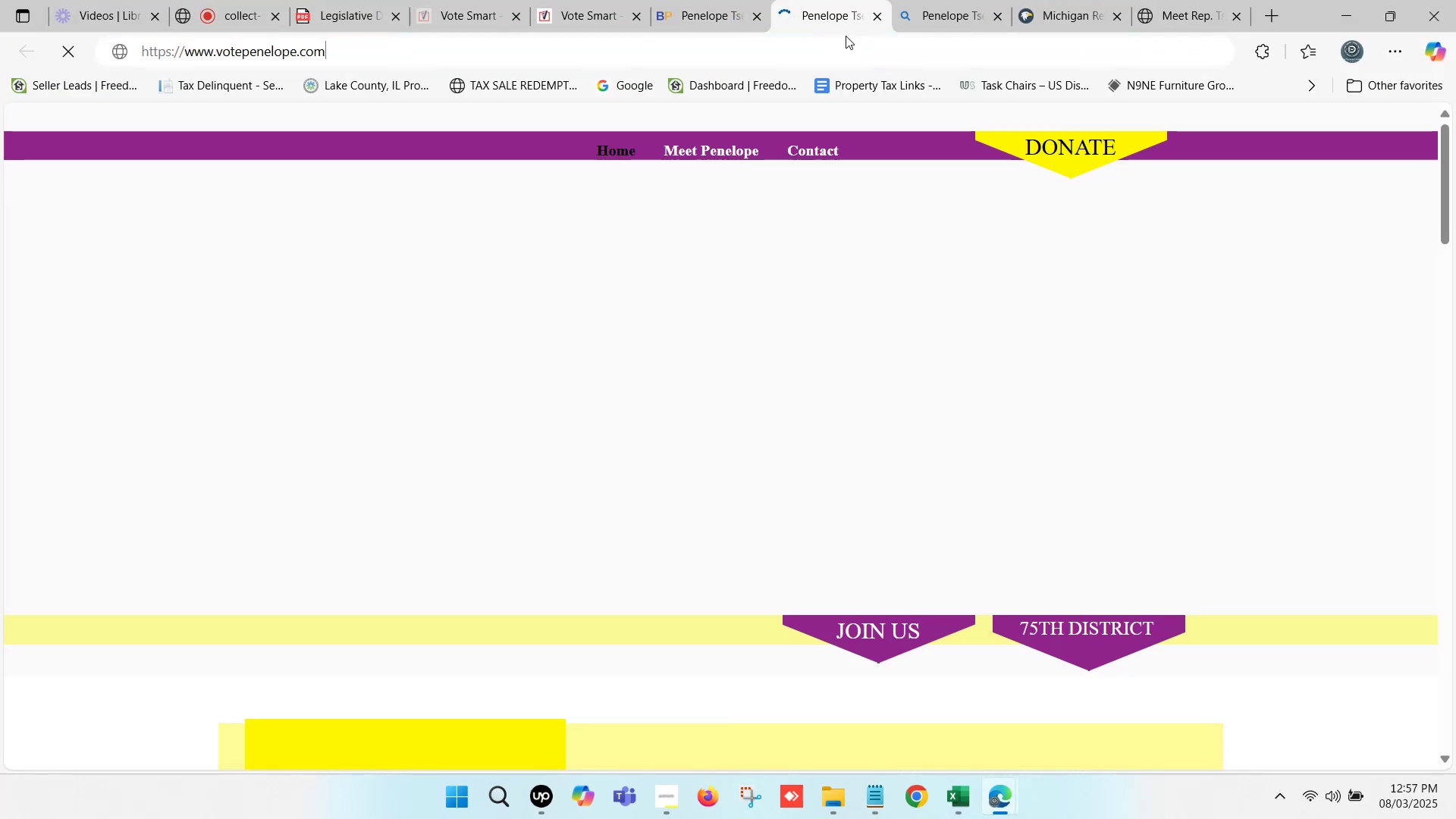 
hold_key(key=C, duration=24.66)
 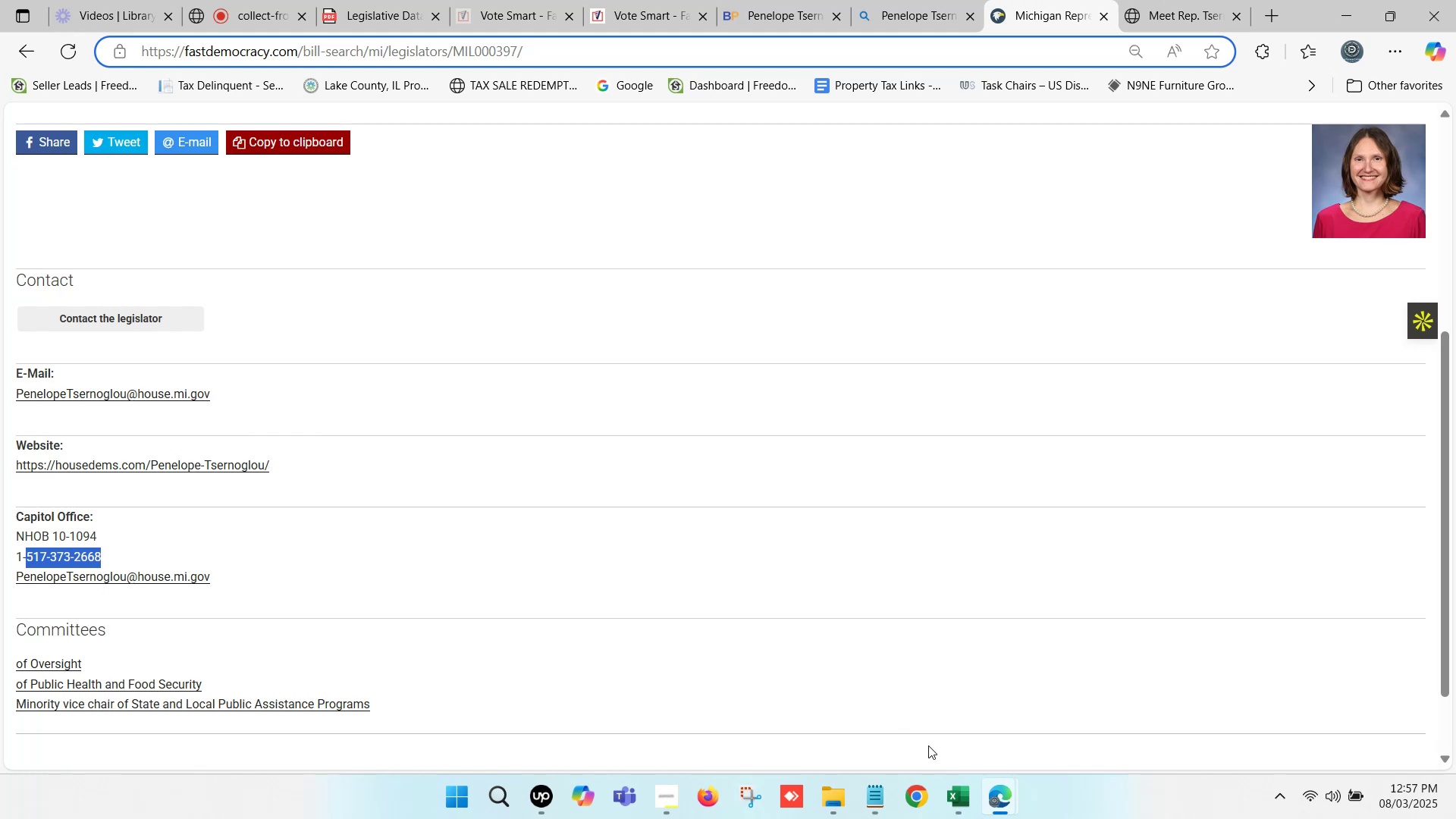 
double_click([797, 450])
 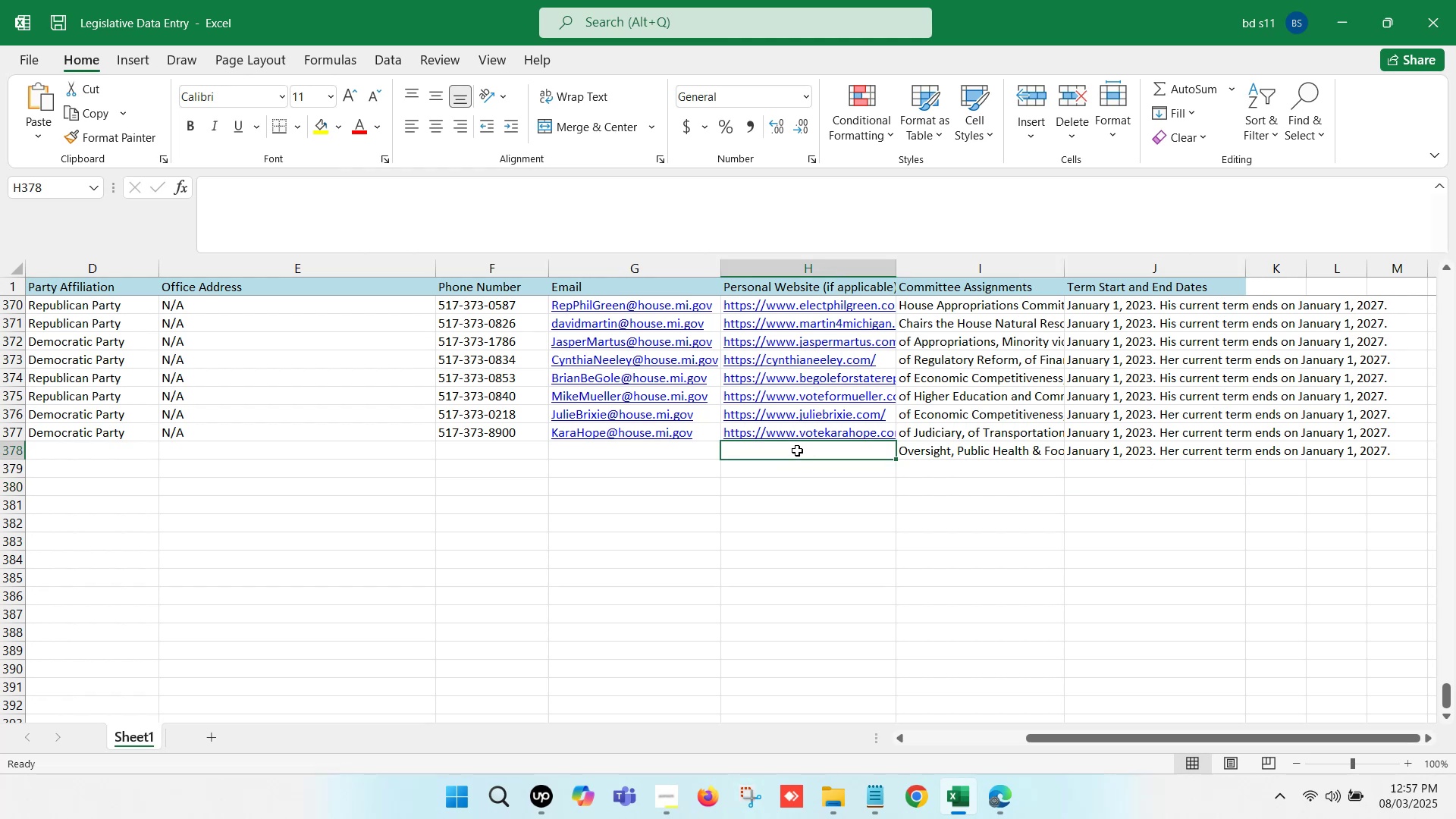 
key(Control+V)
 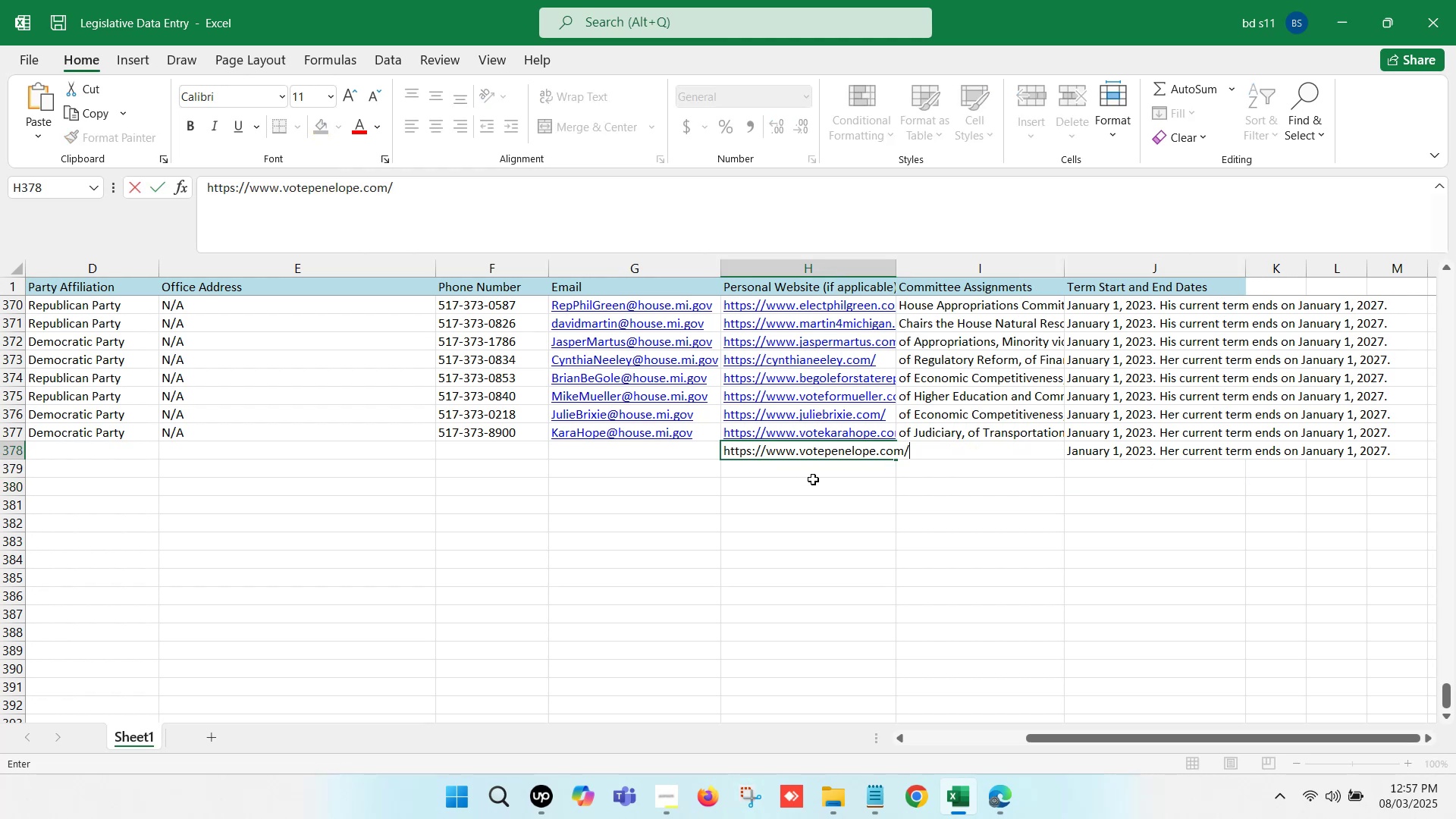 
left_click([814, 482])
 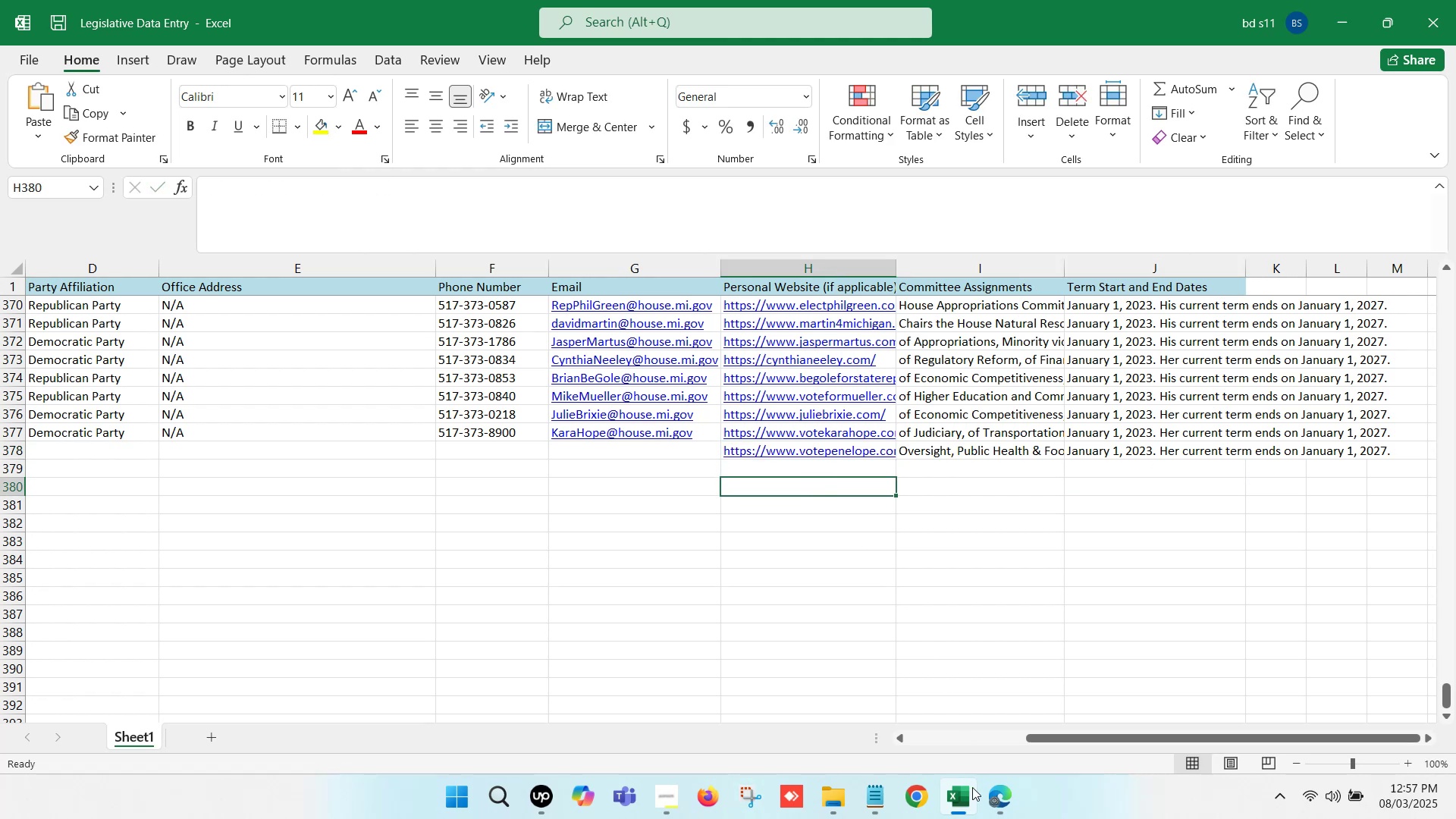 
left_click([959, 810])
 